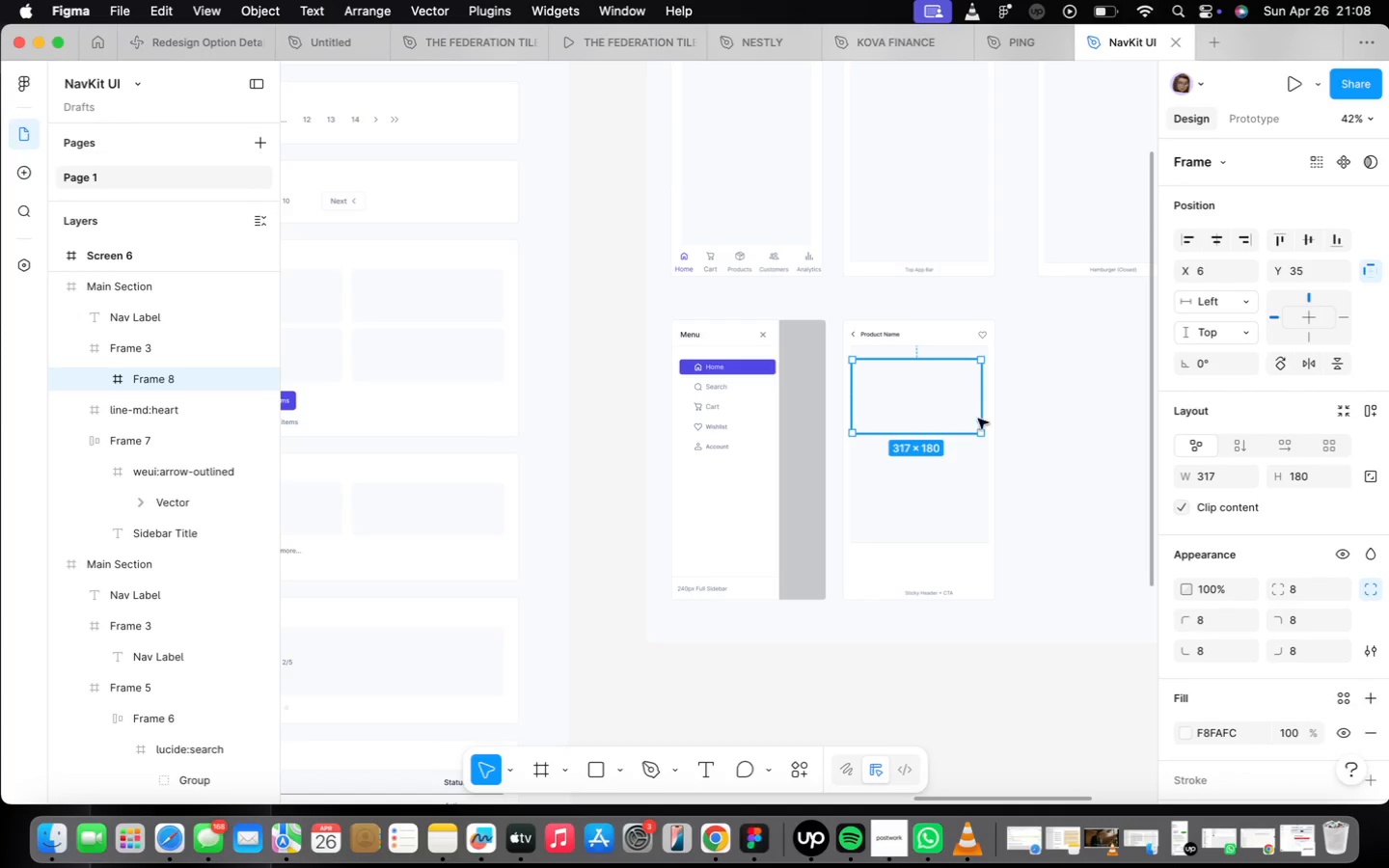 
scroll: coordinate [1017, 420], scroll_direction: up, amount: 19.0
 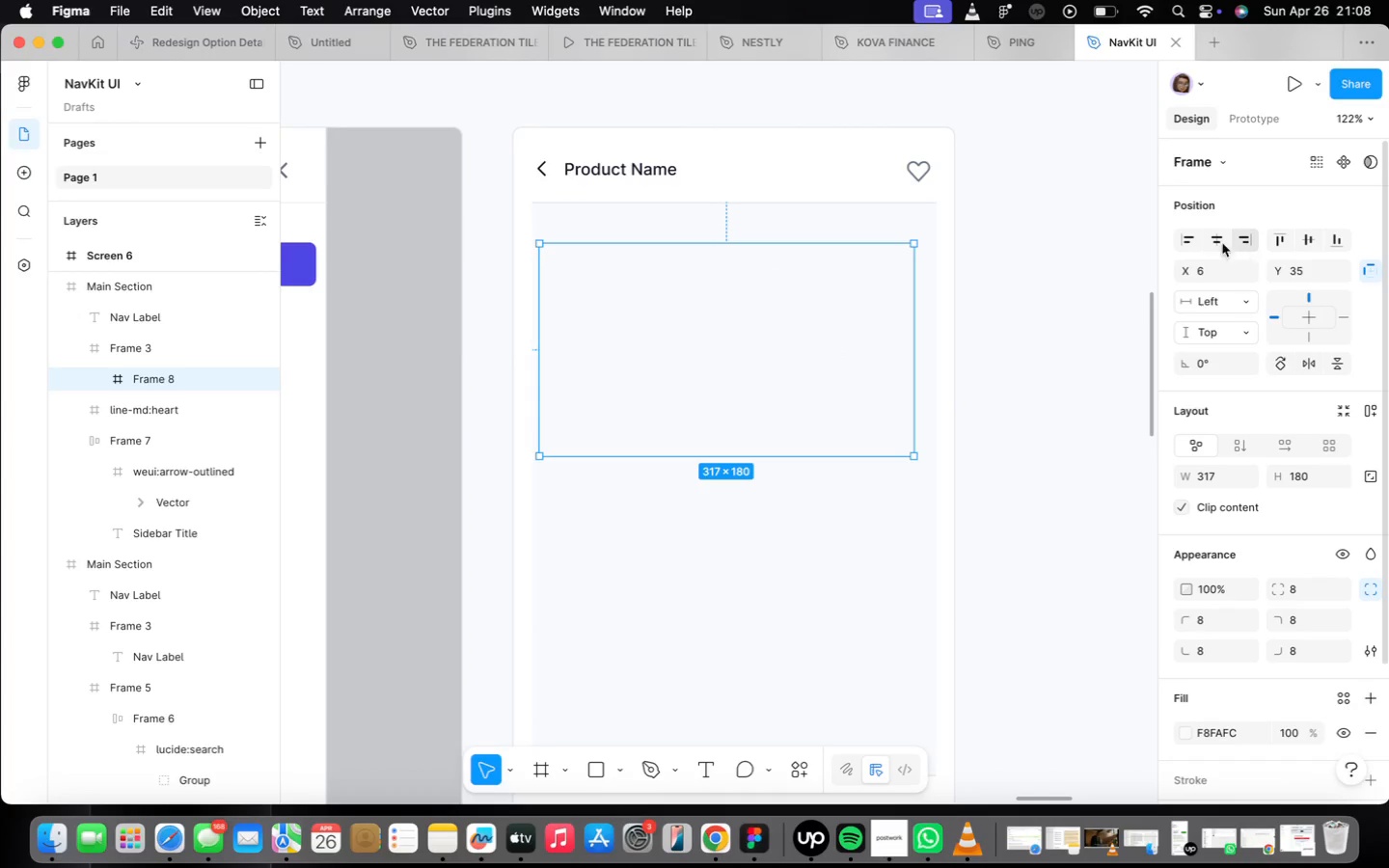 
left_click([1223, 240])
 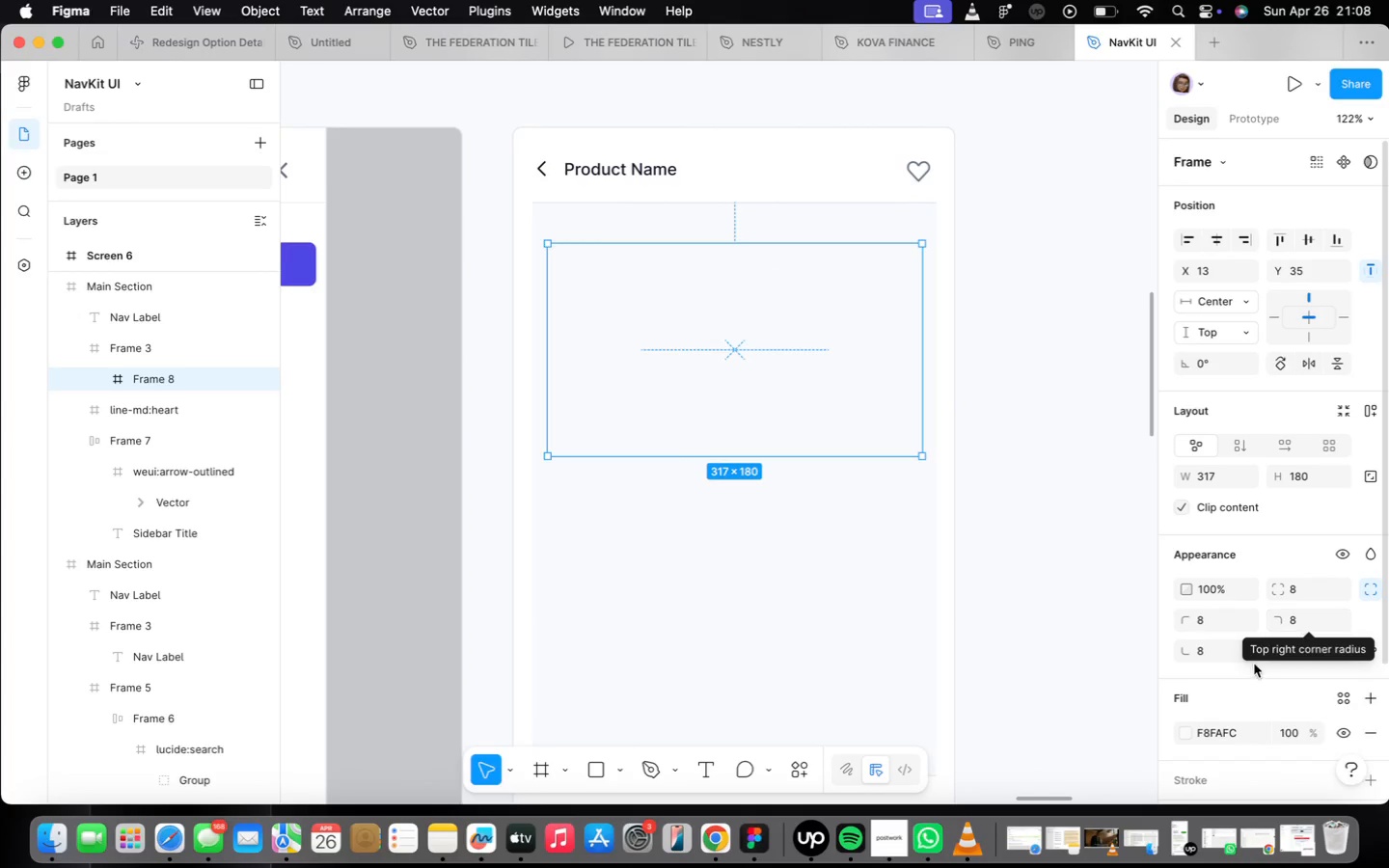 
left_click([1186, 731])
 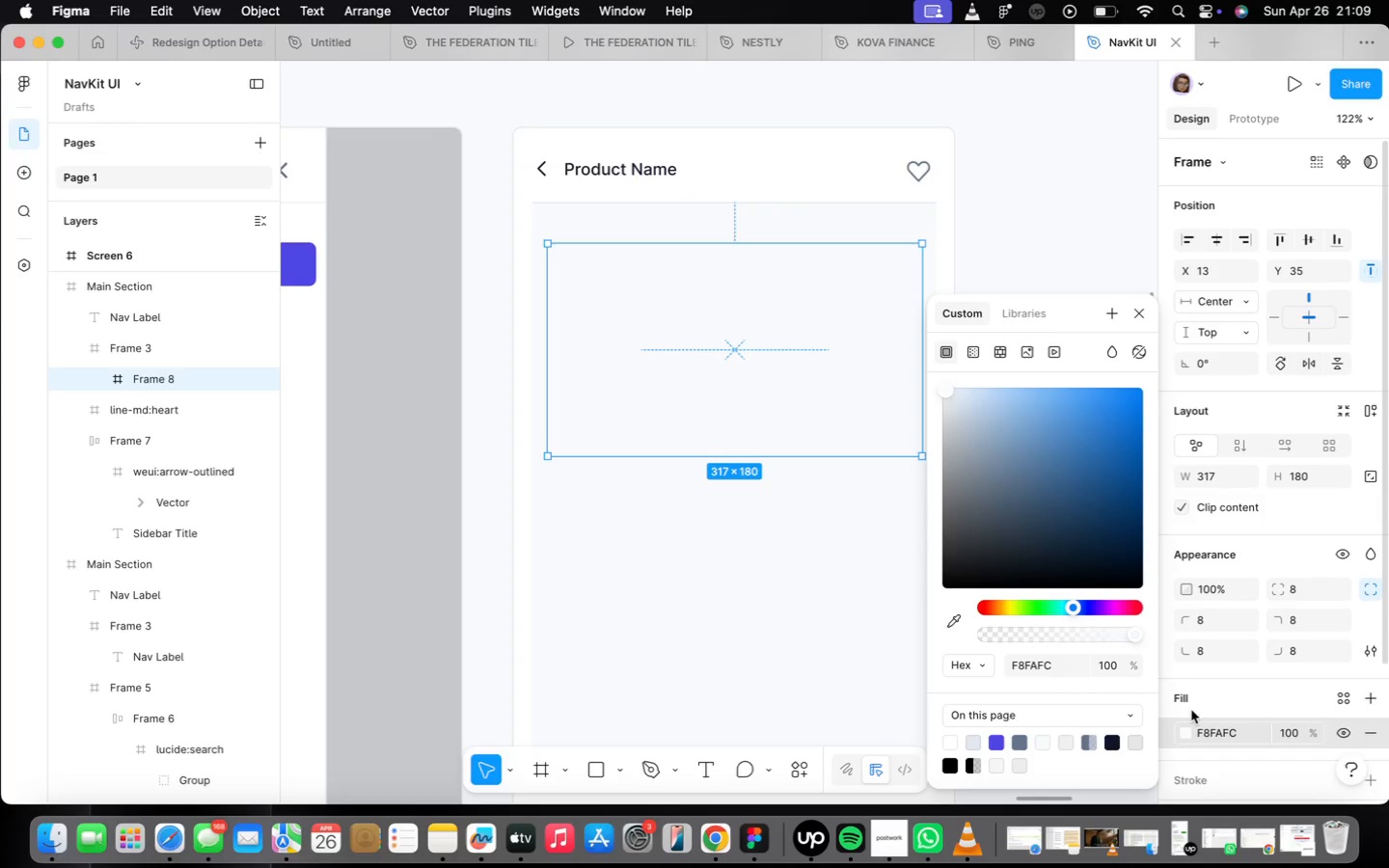 
wait(67.54)
 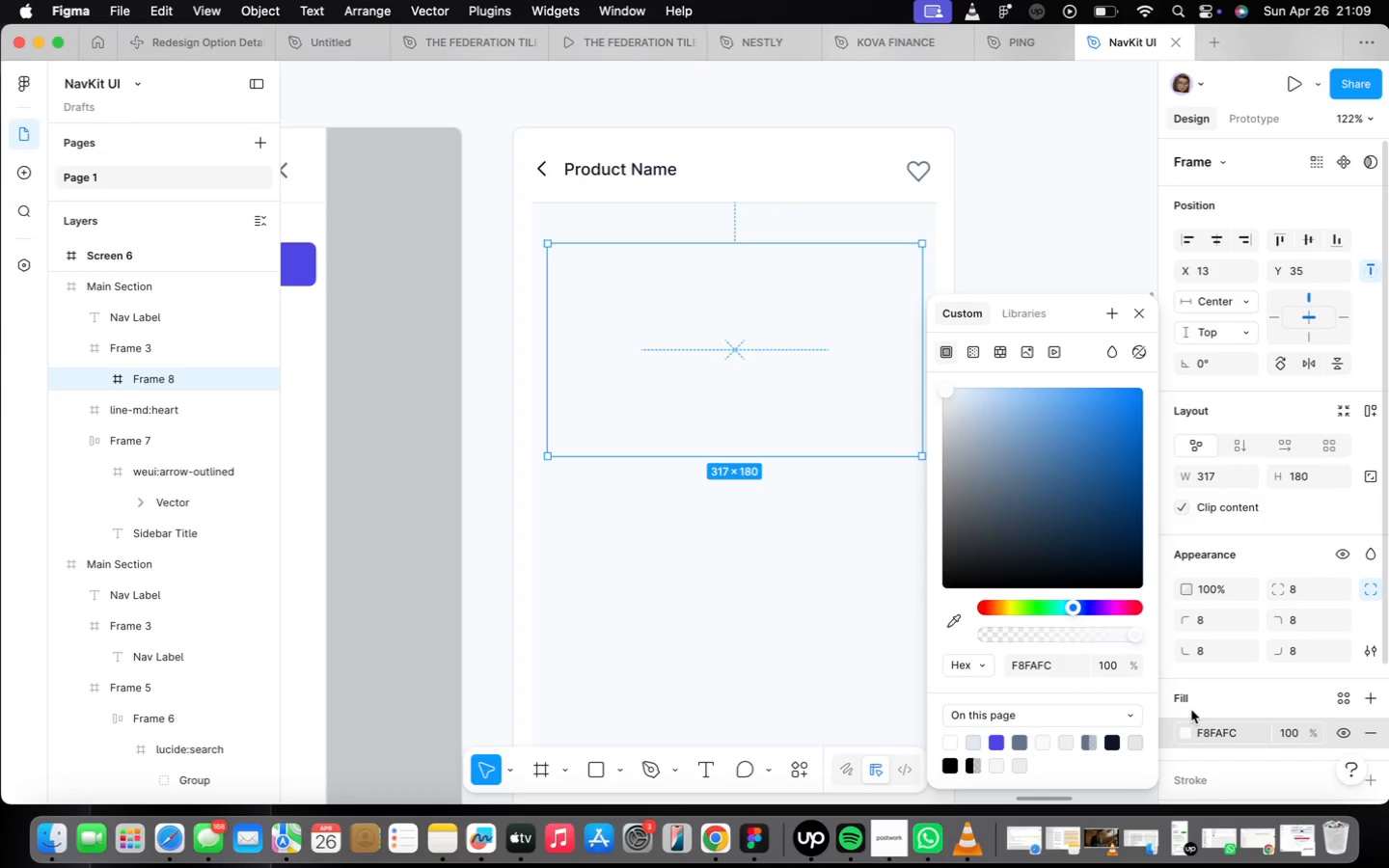 
left_click_drag(start_coordinate=[1003, 480], to_coordinate=[969, 489])
 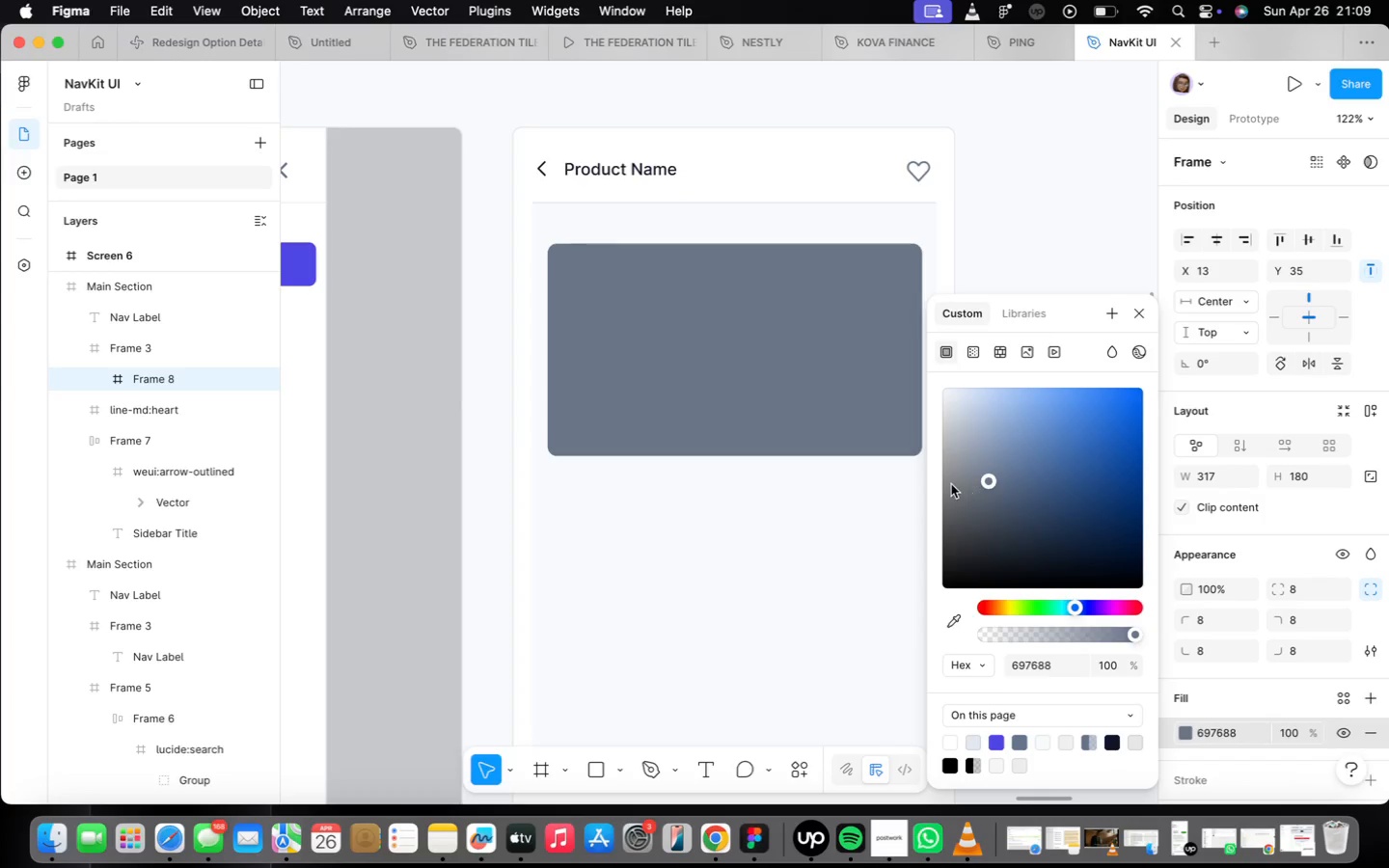 
left_click_drag(start_coordinate=[951, 484], to_coordinate=[953, 406])
 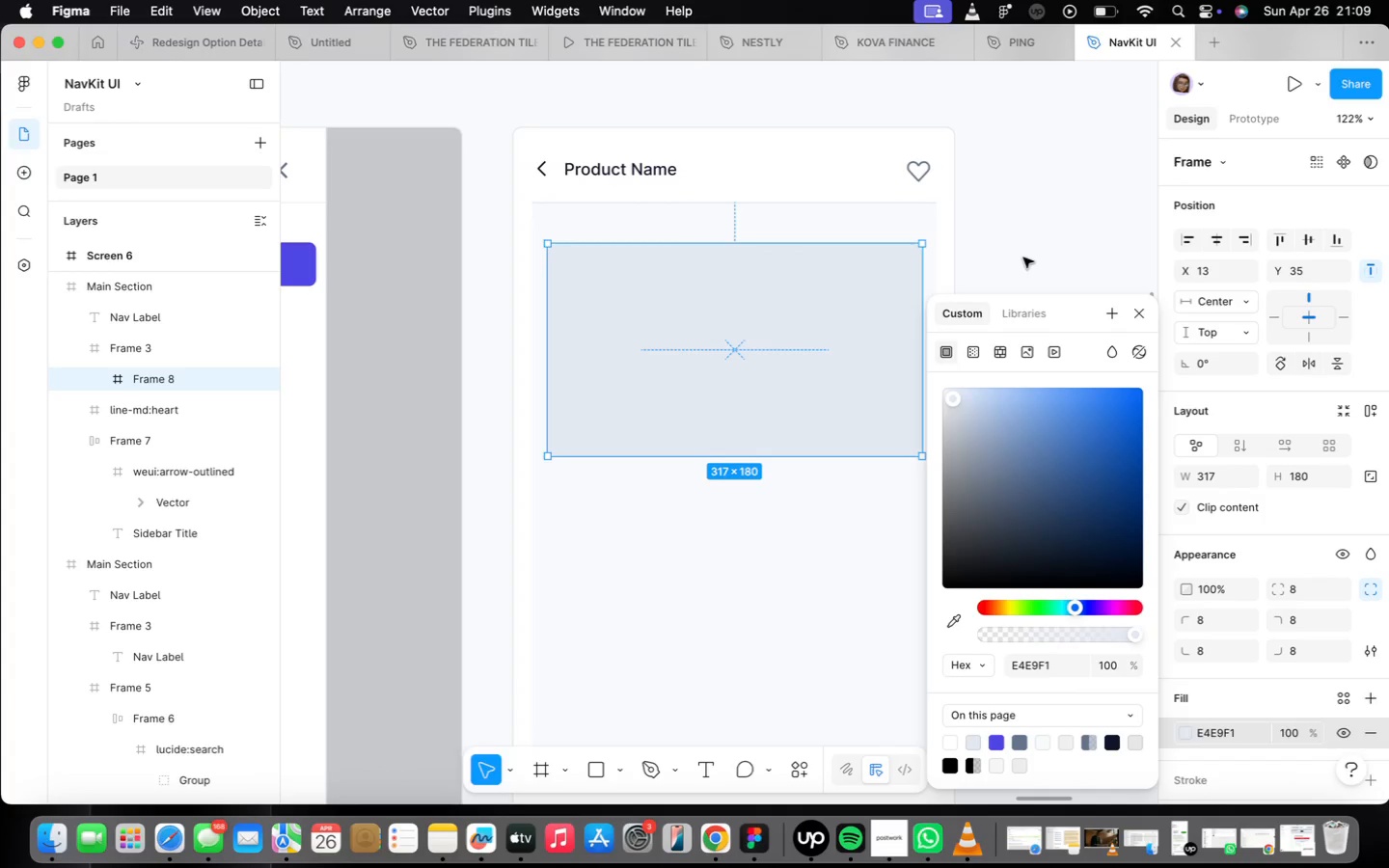 
left_click([1023, 258])
 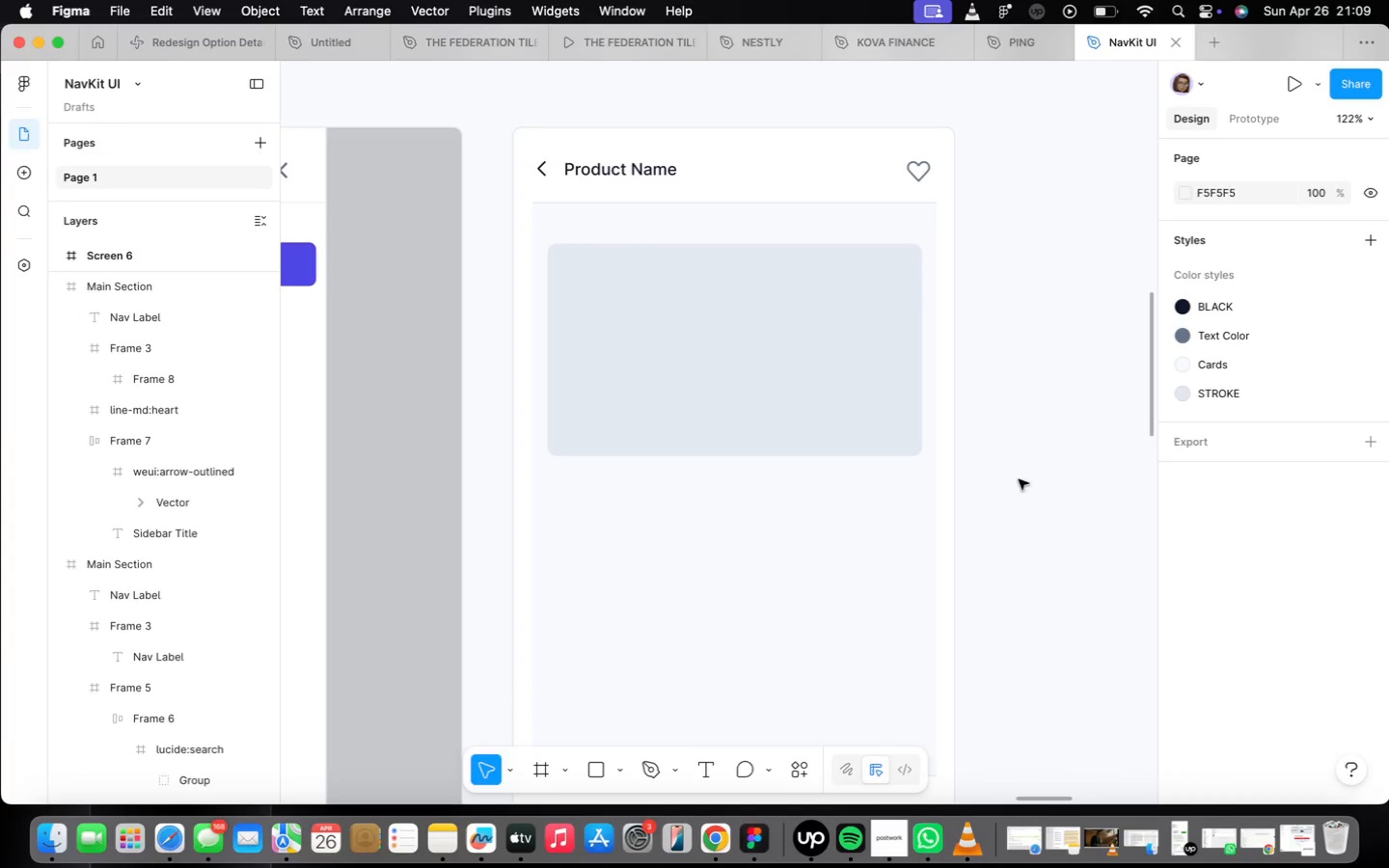 
scroll: coordinate [992, 513], scroll_direction: down, amount: 7.0
 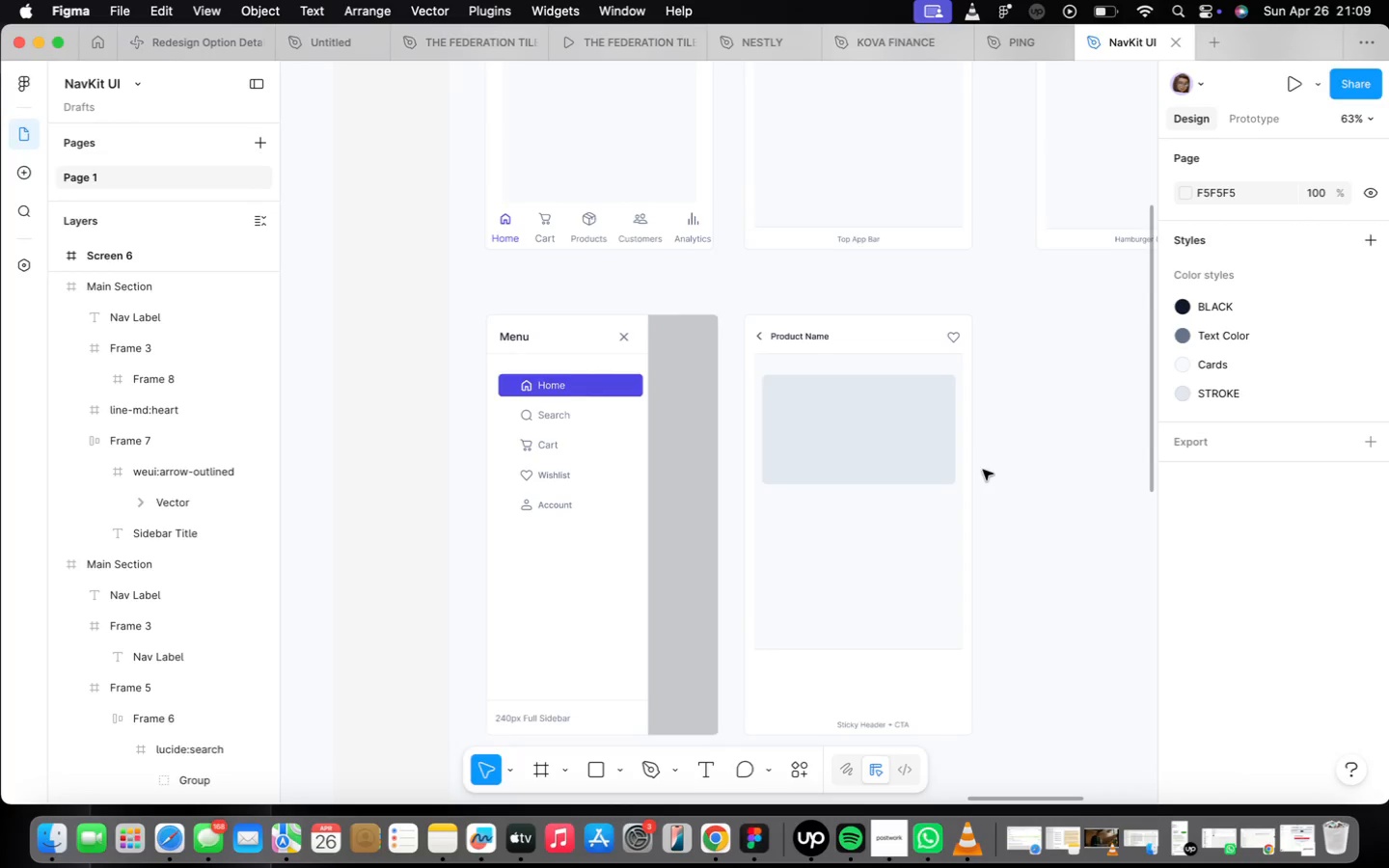 
scroll: coordinate [984, 496], scroll_direction: up, amount: 8.0
 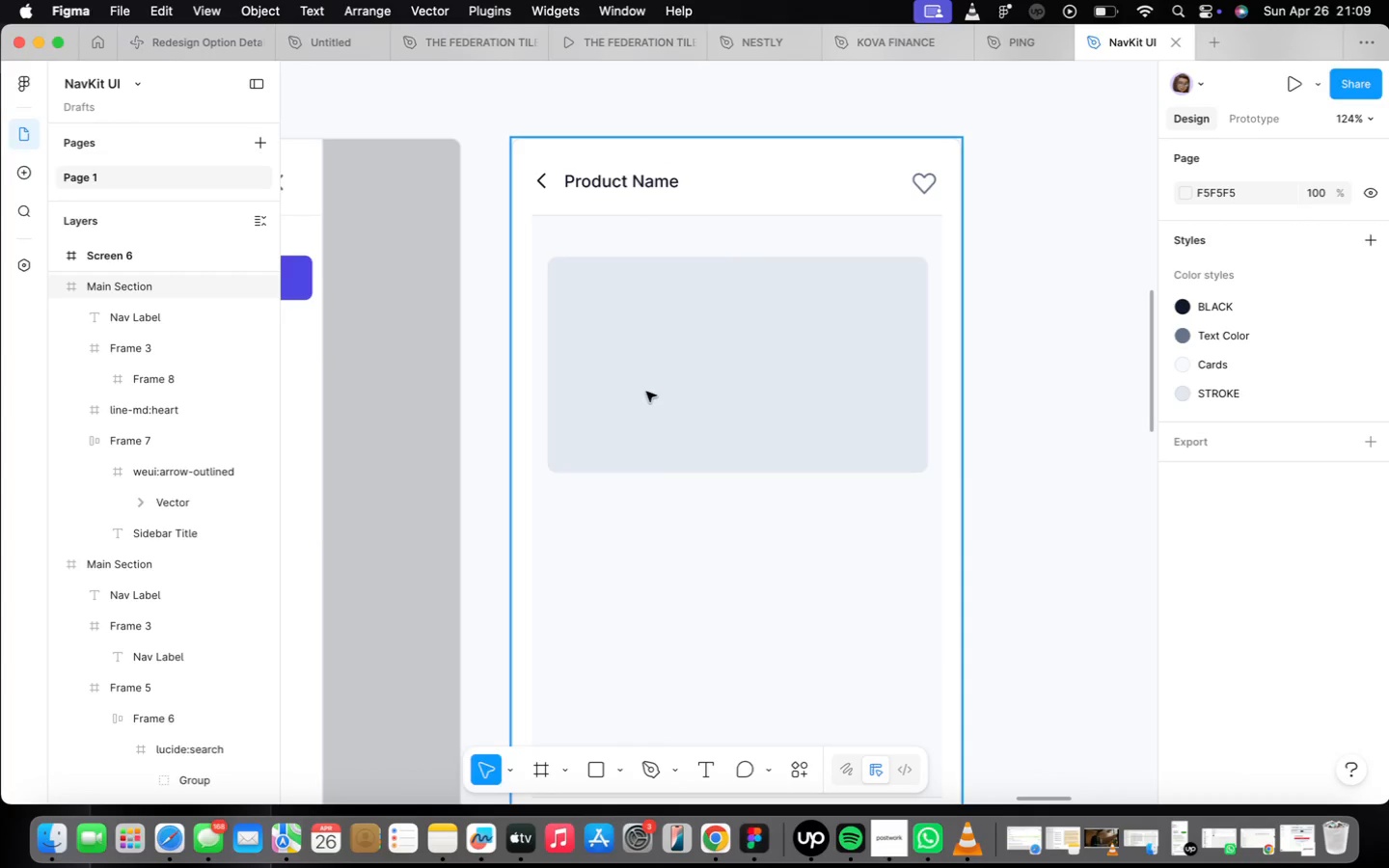 
double_click([649, 389])
 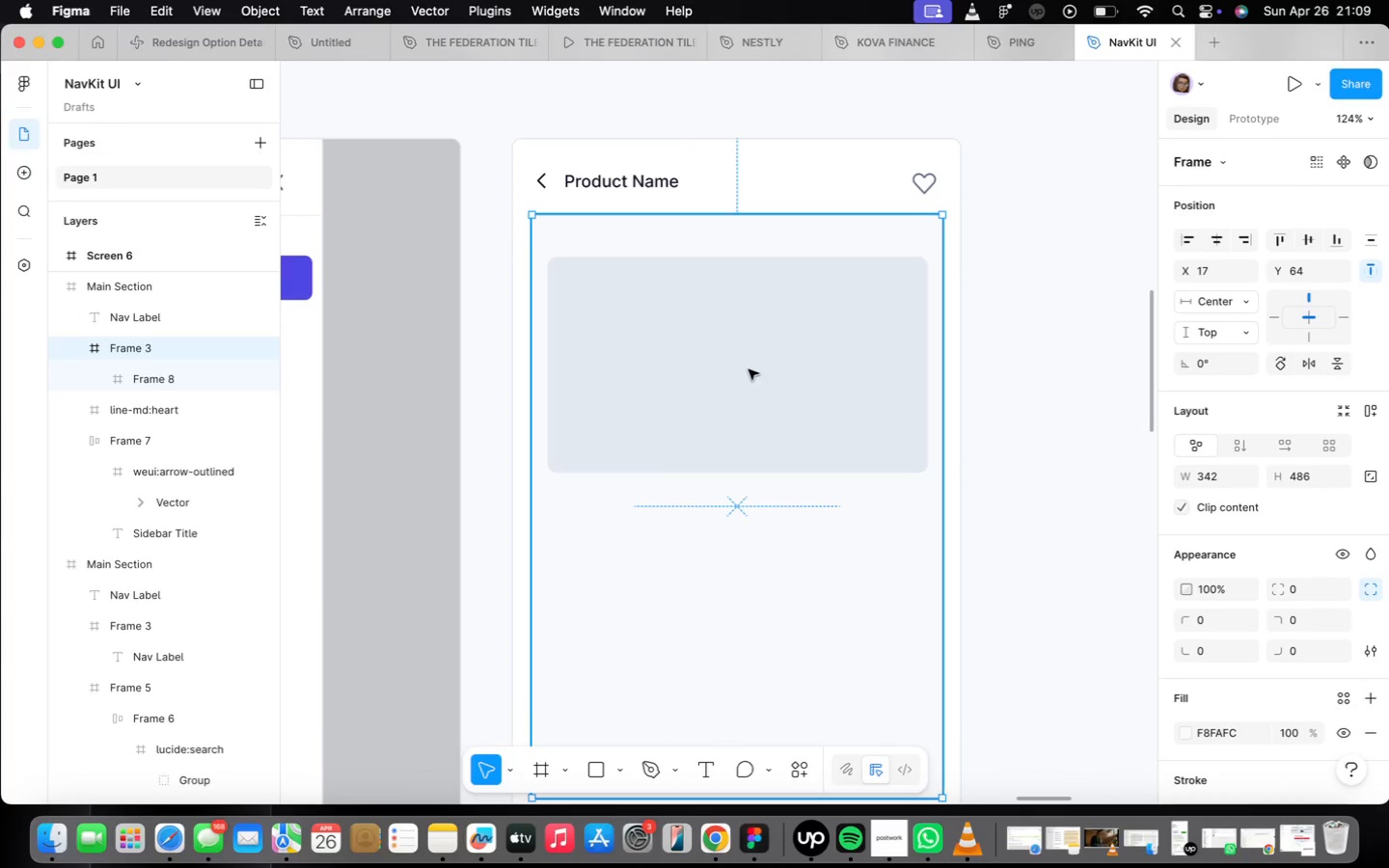 
double_click([749, 369])
 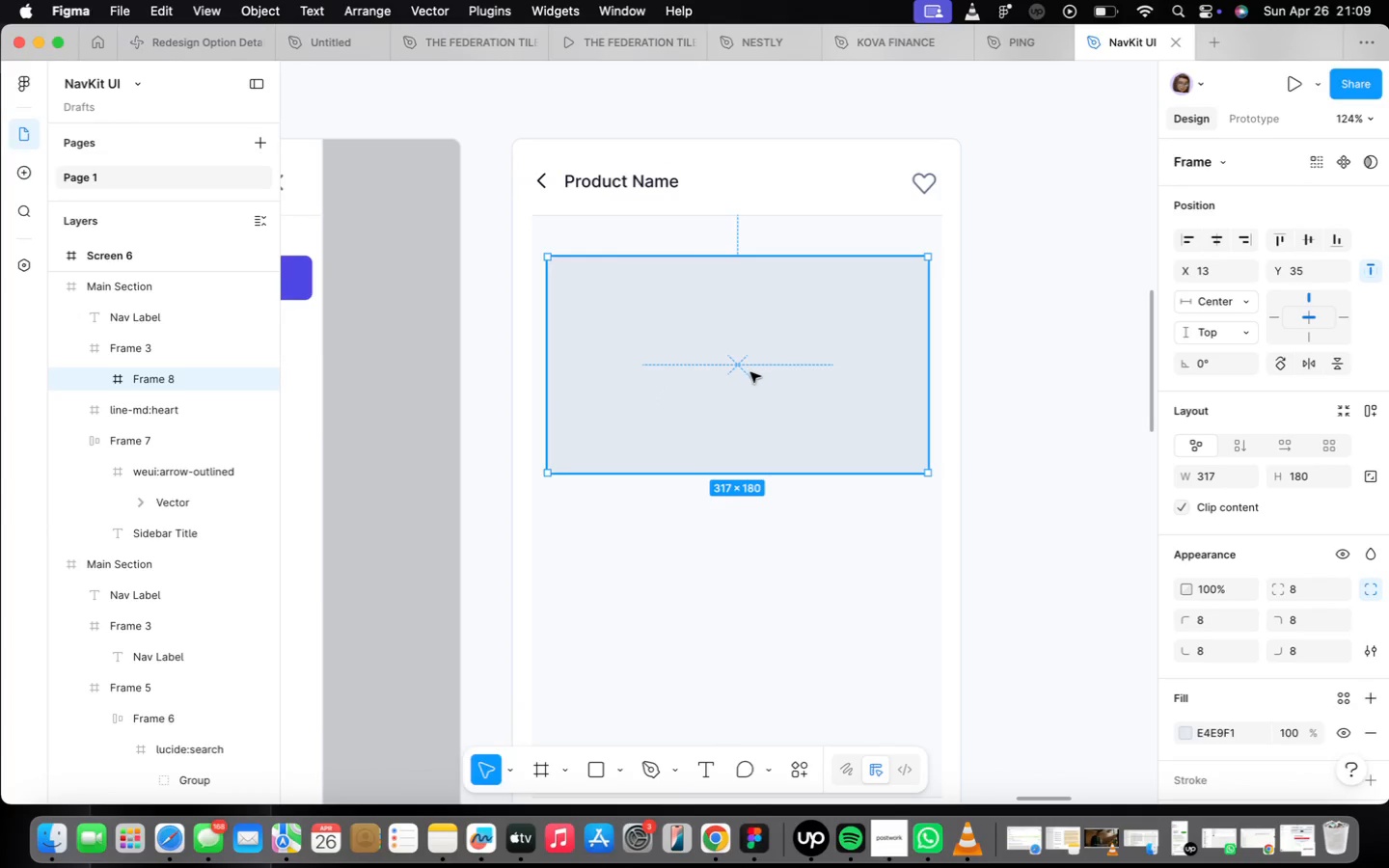 
left_click_drag(start_coordinate=[750, 373], to_coordinate=[752, 351])
 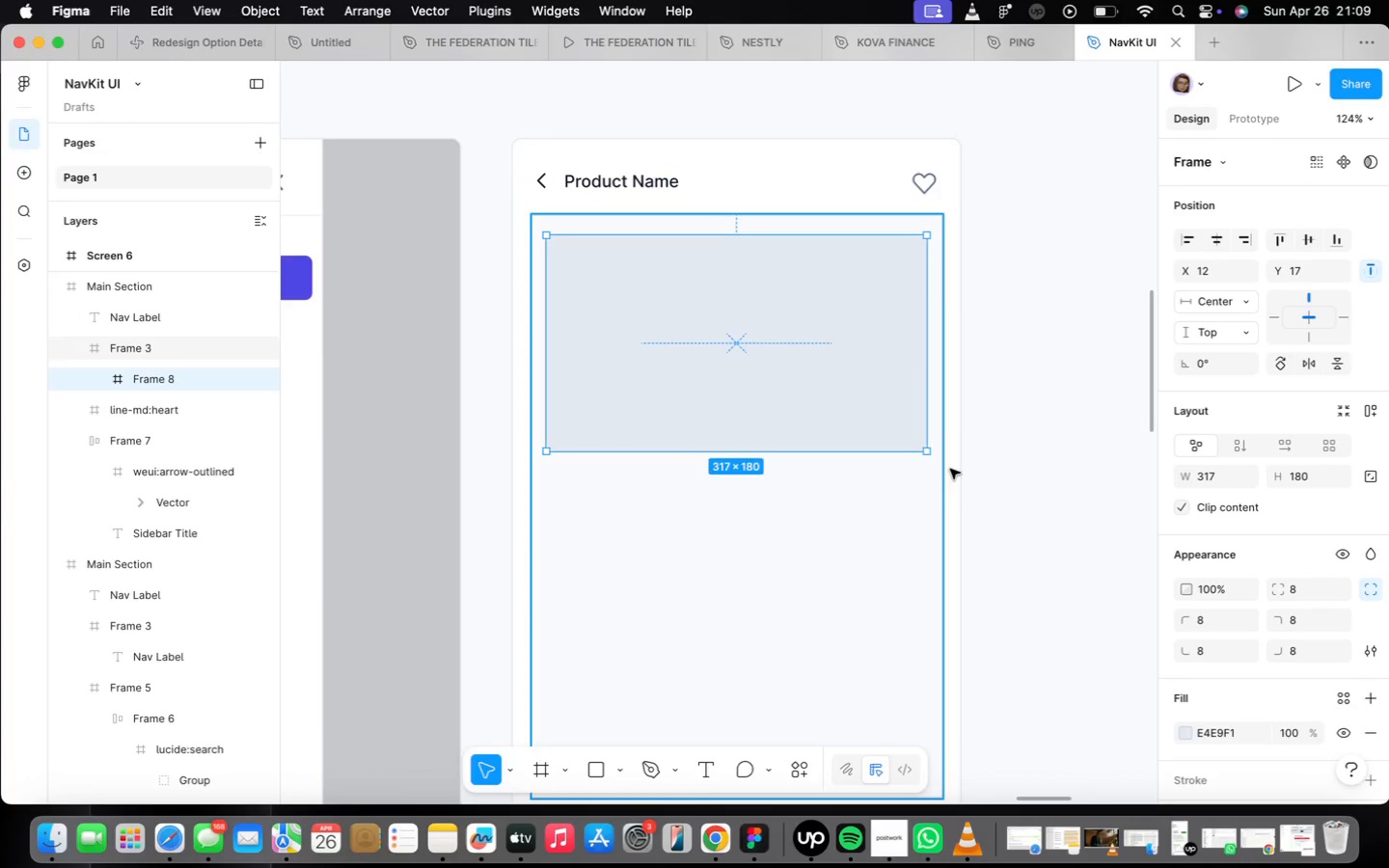 
left_click([976, 470])
 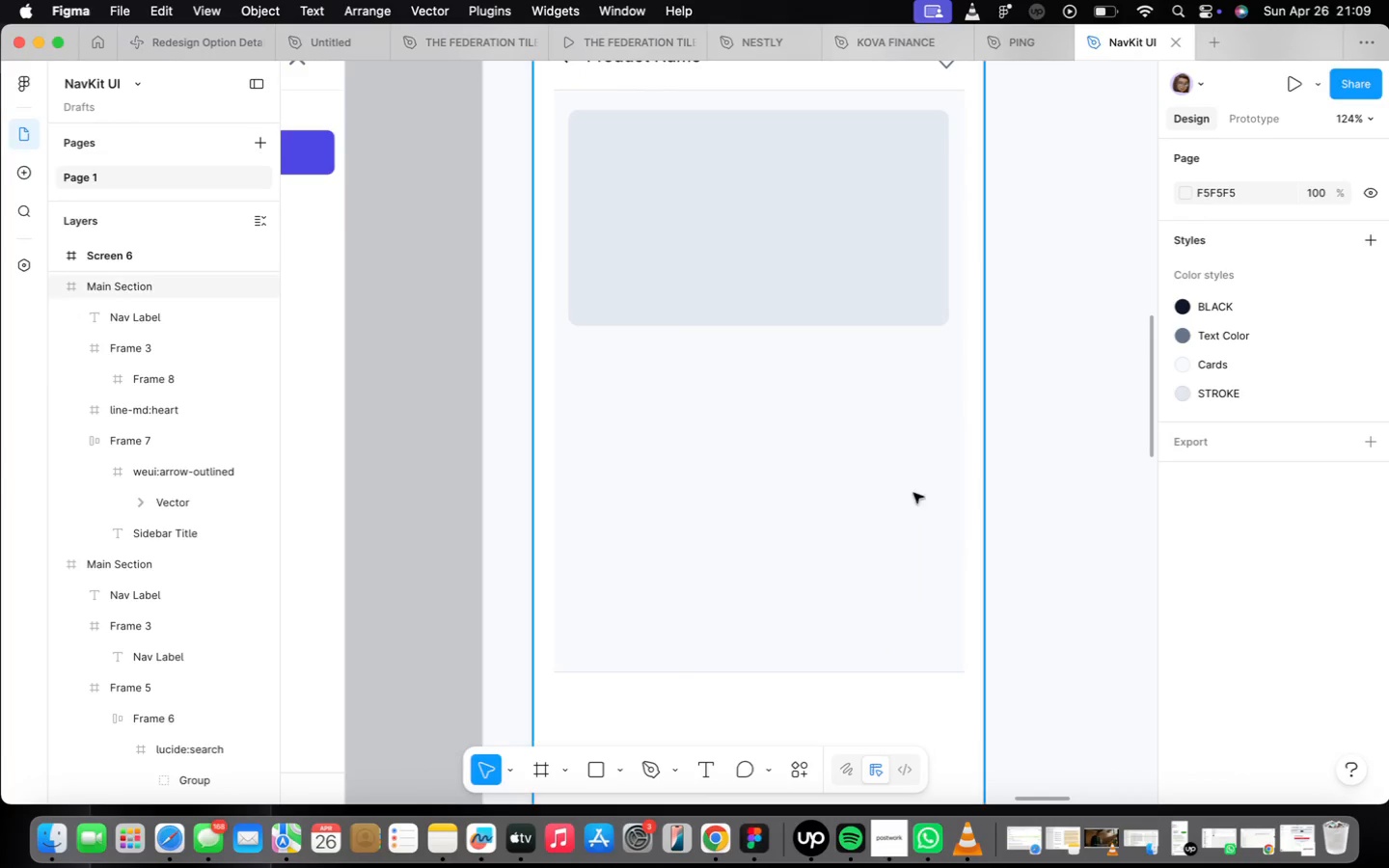 
scroll: coordinate [905, 564], scroll_direction: down, amount: 6.0
 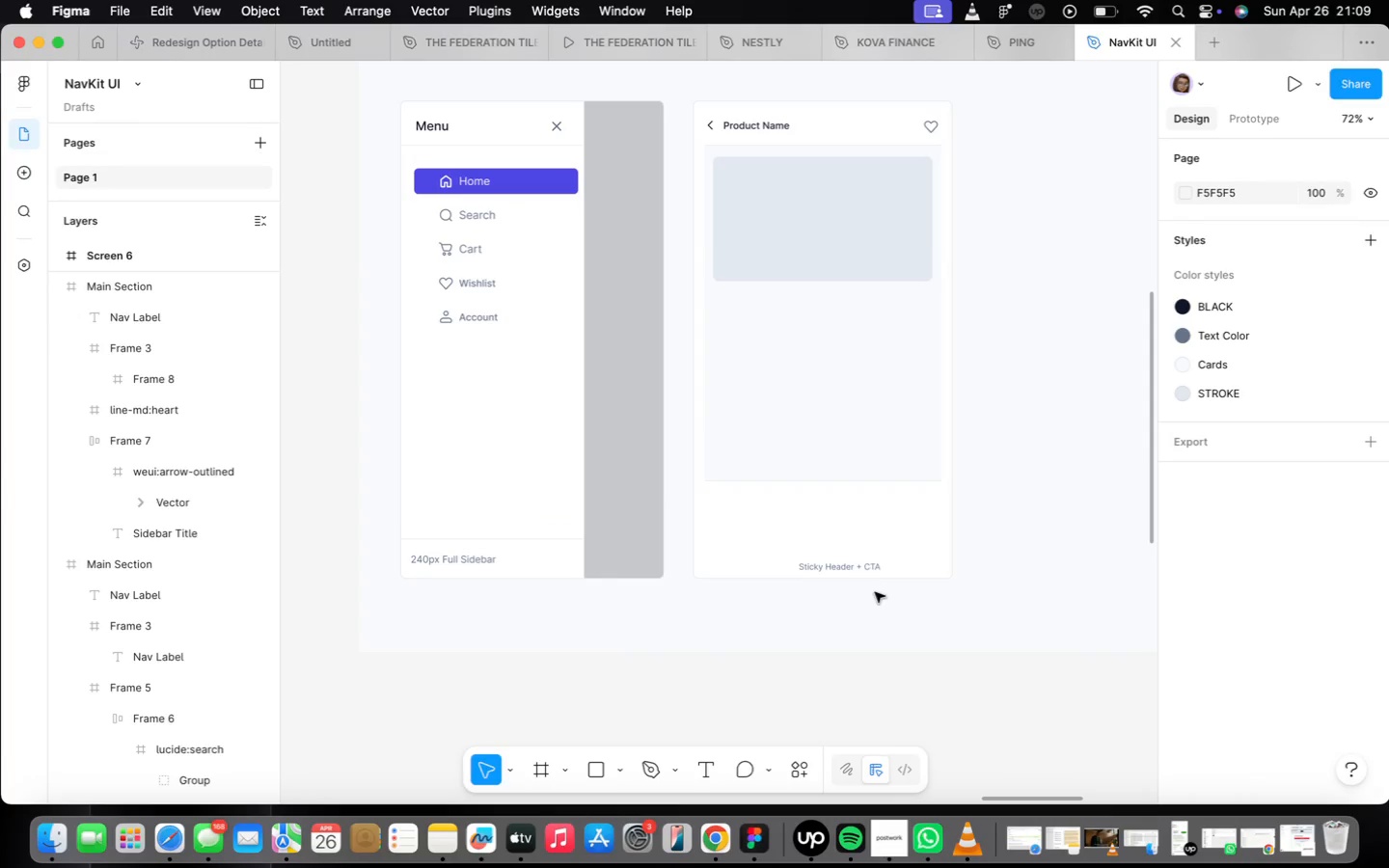 
double_click([866, 566])
 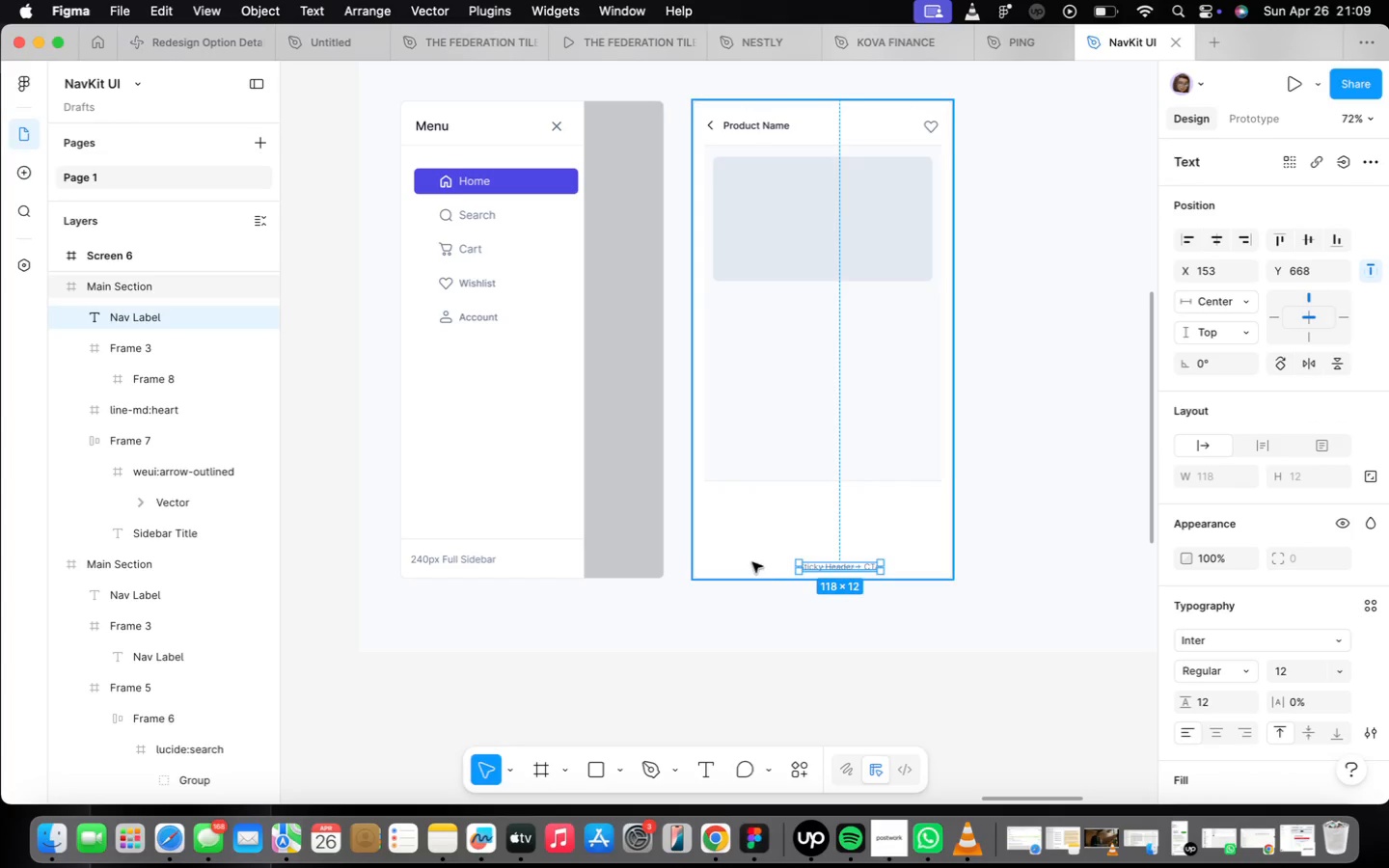 
scroll: coordinate [849, 608], scroll_direction: up, amount: 7.0
 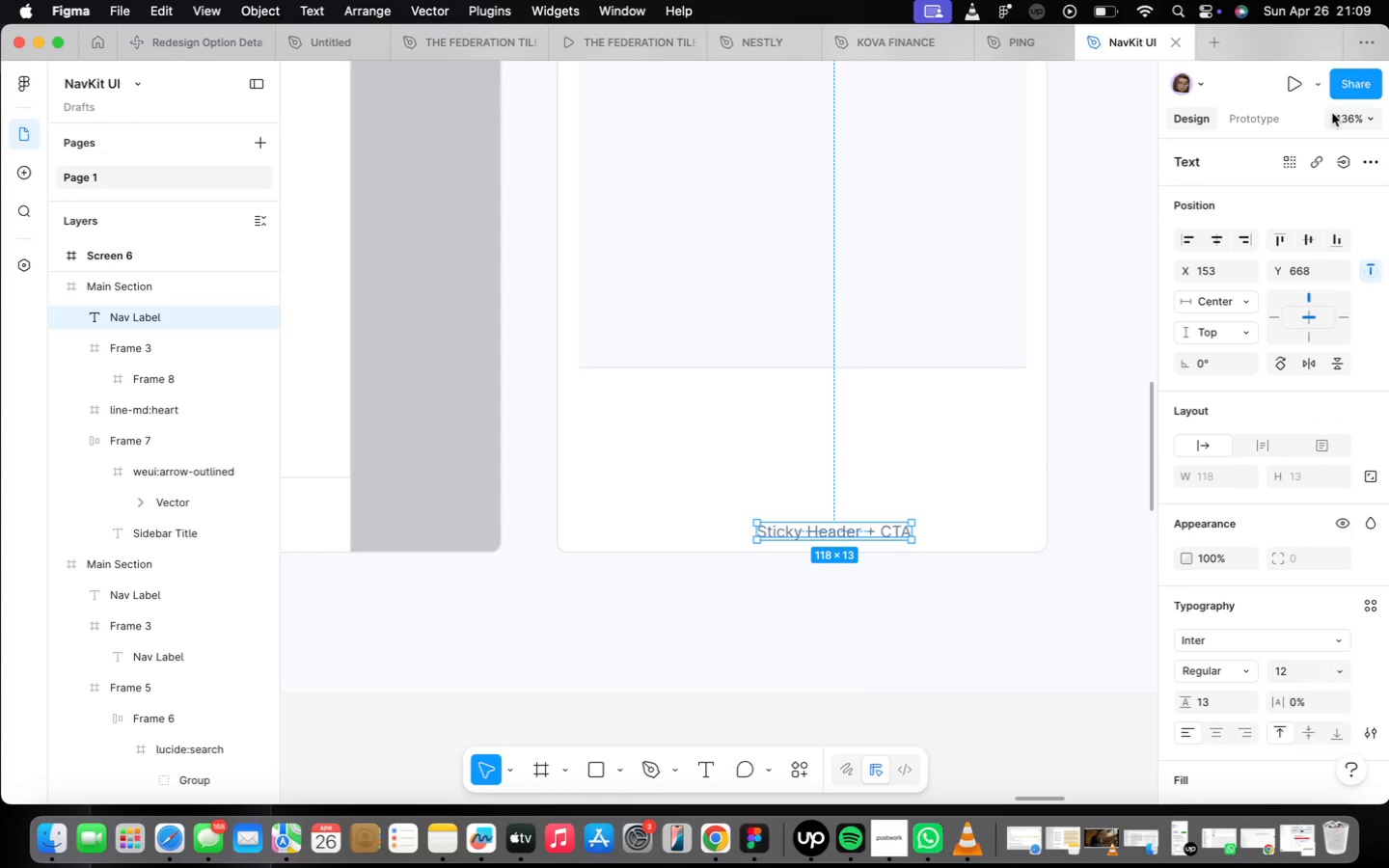 
left_click([1209, 243])
 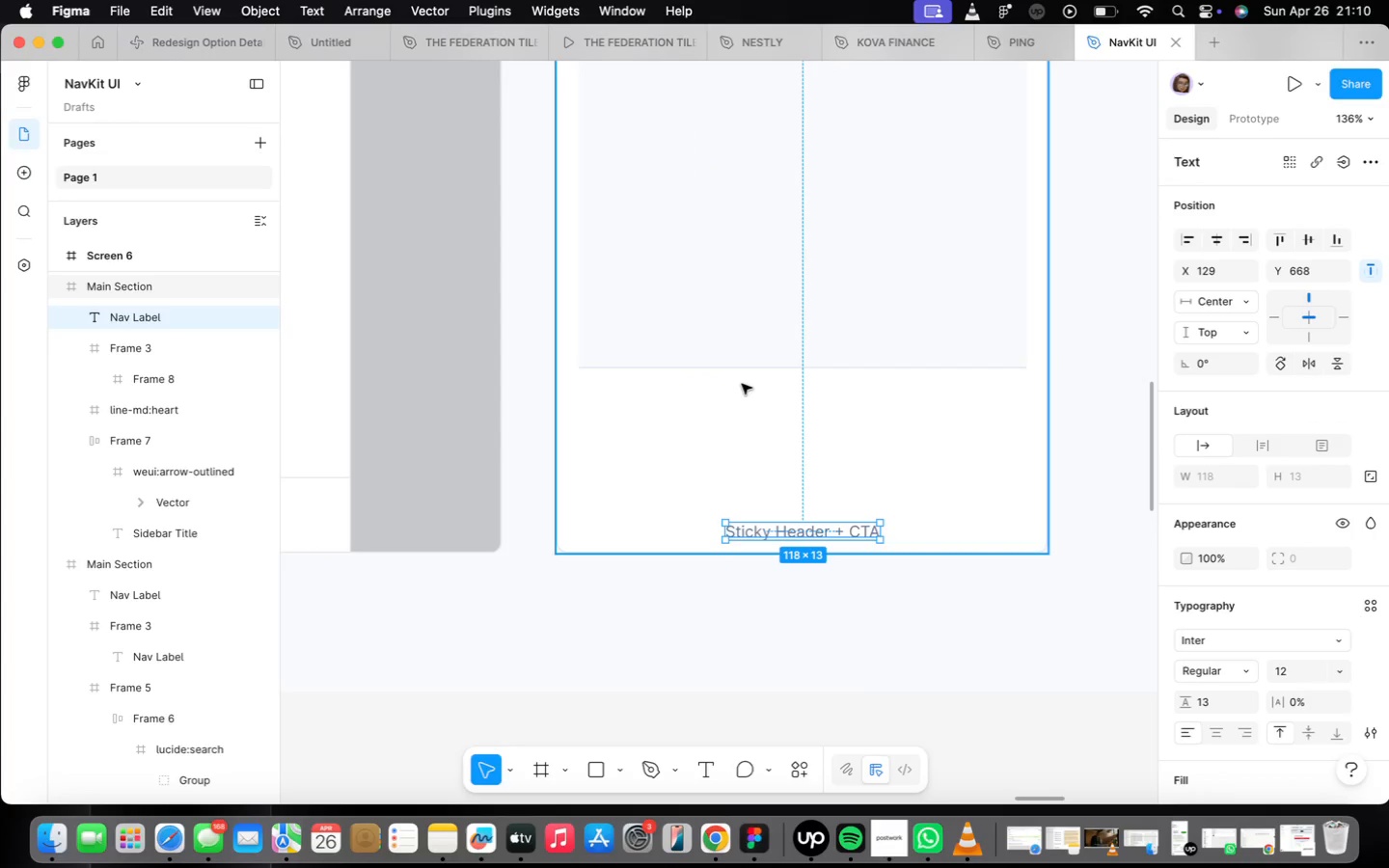 
scroll: coordinate [759, 440], scroll_direction: down, amount: 4.0
 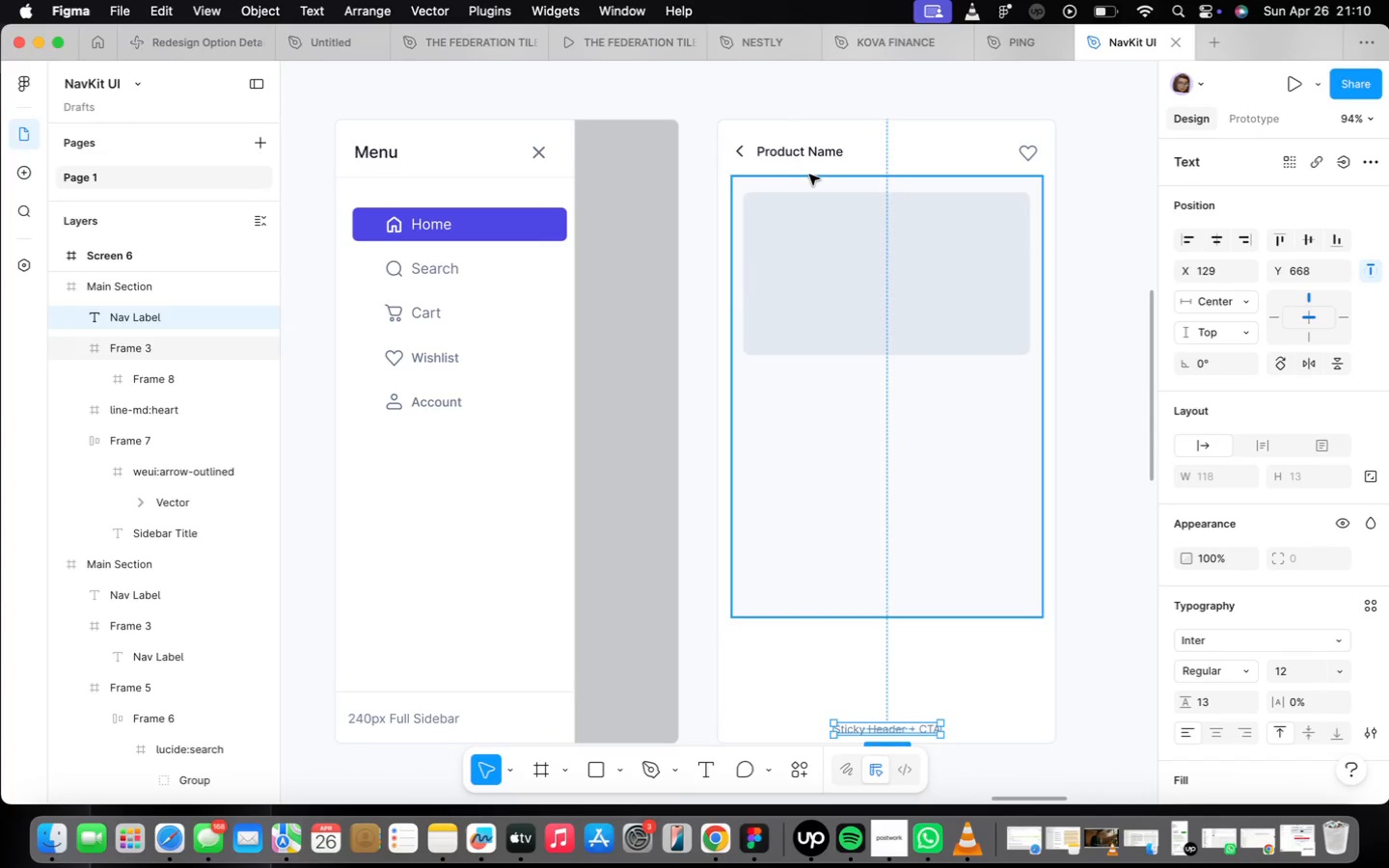 
double_click([807, 140])
 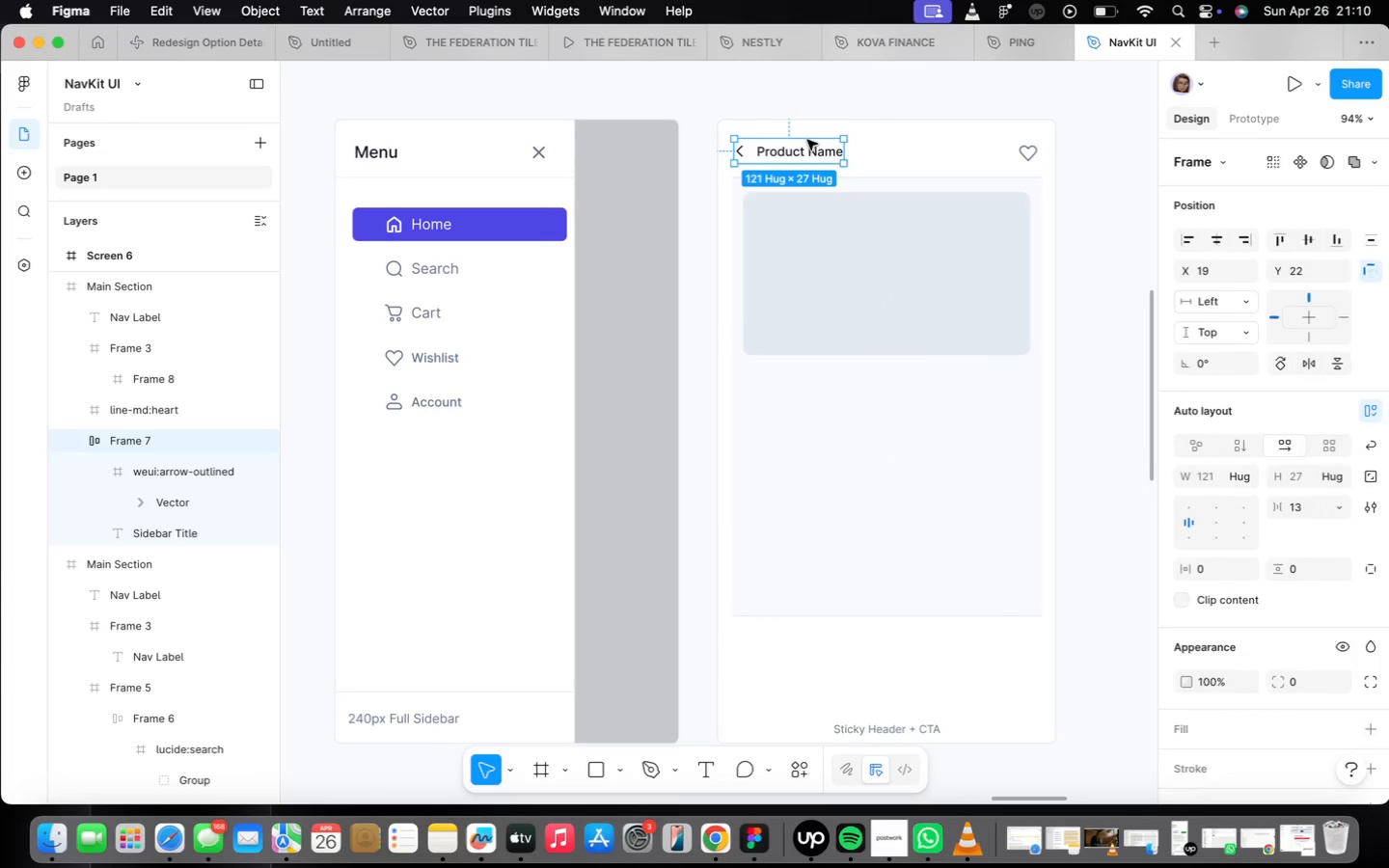 
triple_click([807, 140])
 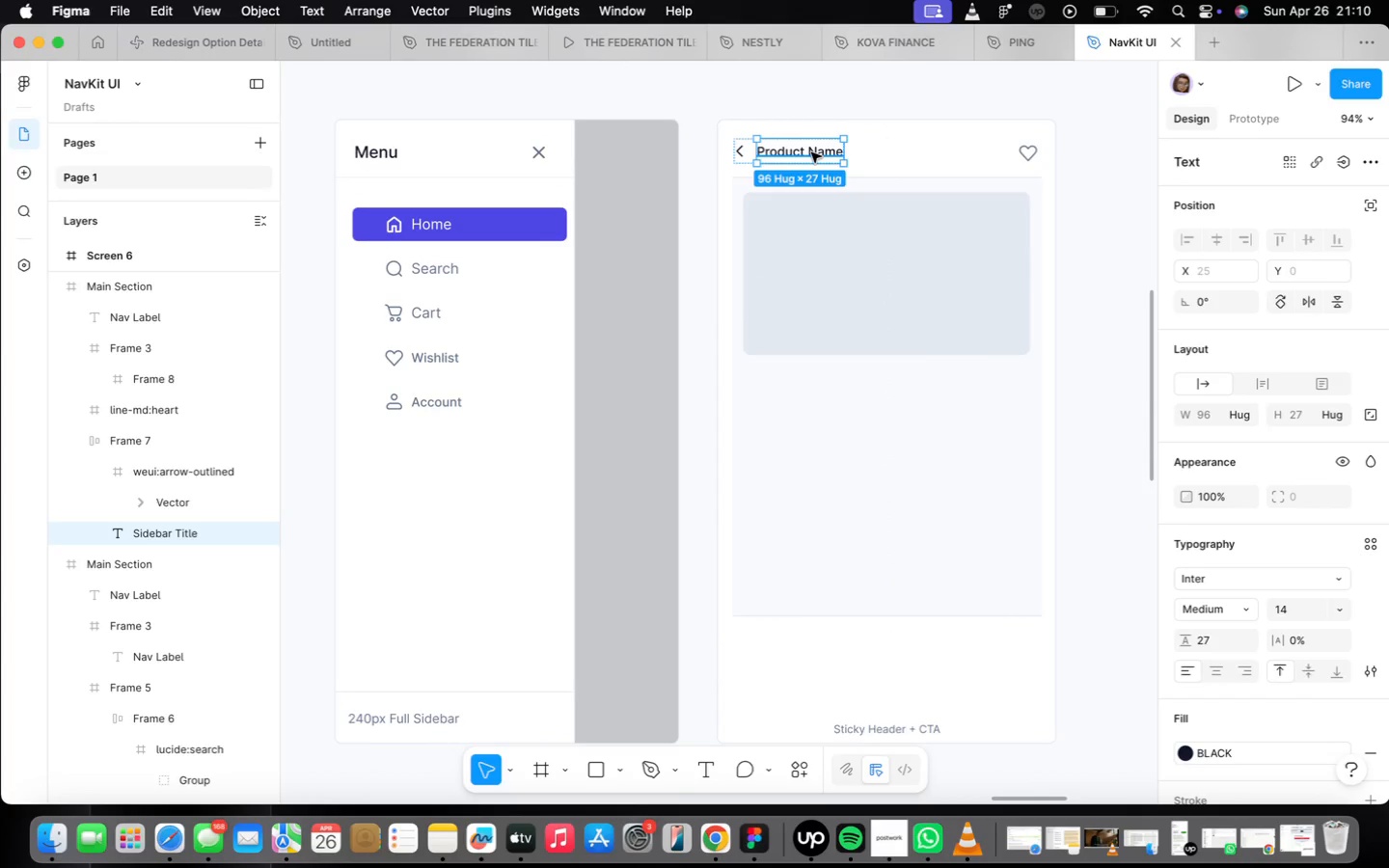 
left_click([811, 152])
 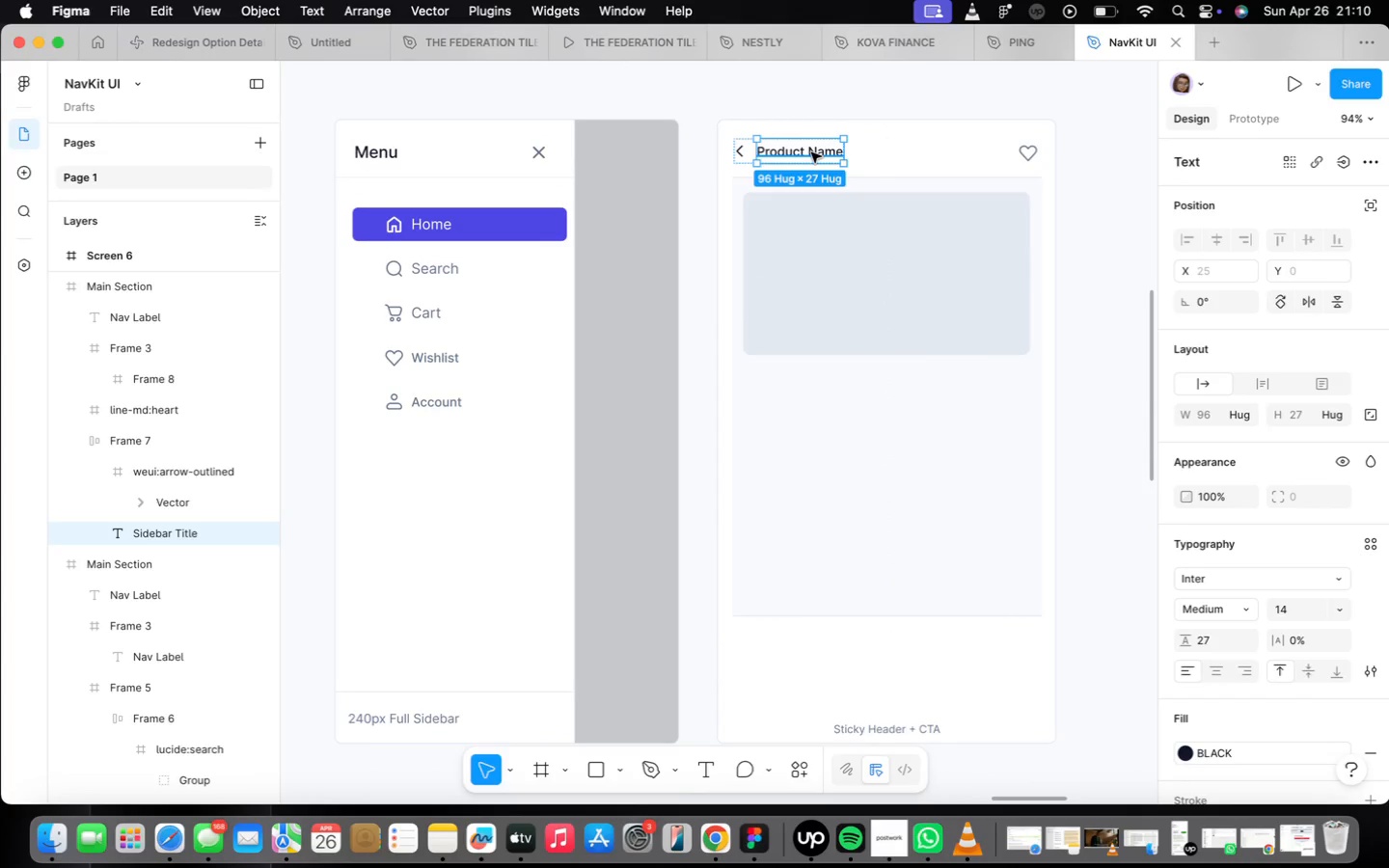 
hold_key(key=OptionLeft, duration=1.08)
left_click_drag(start_coordinate=[811, 152], to_coordinate=[793, 377])
 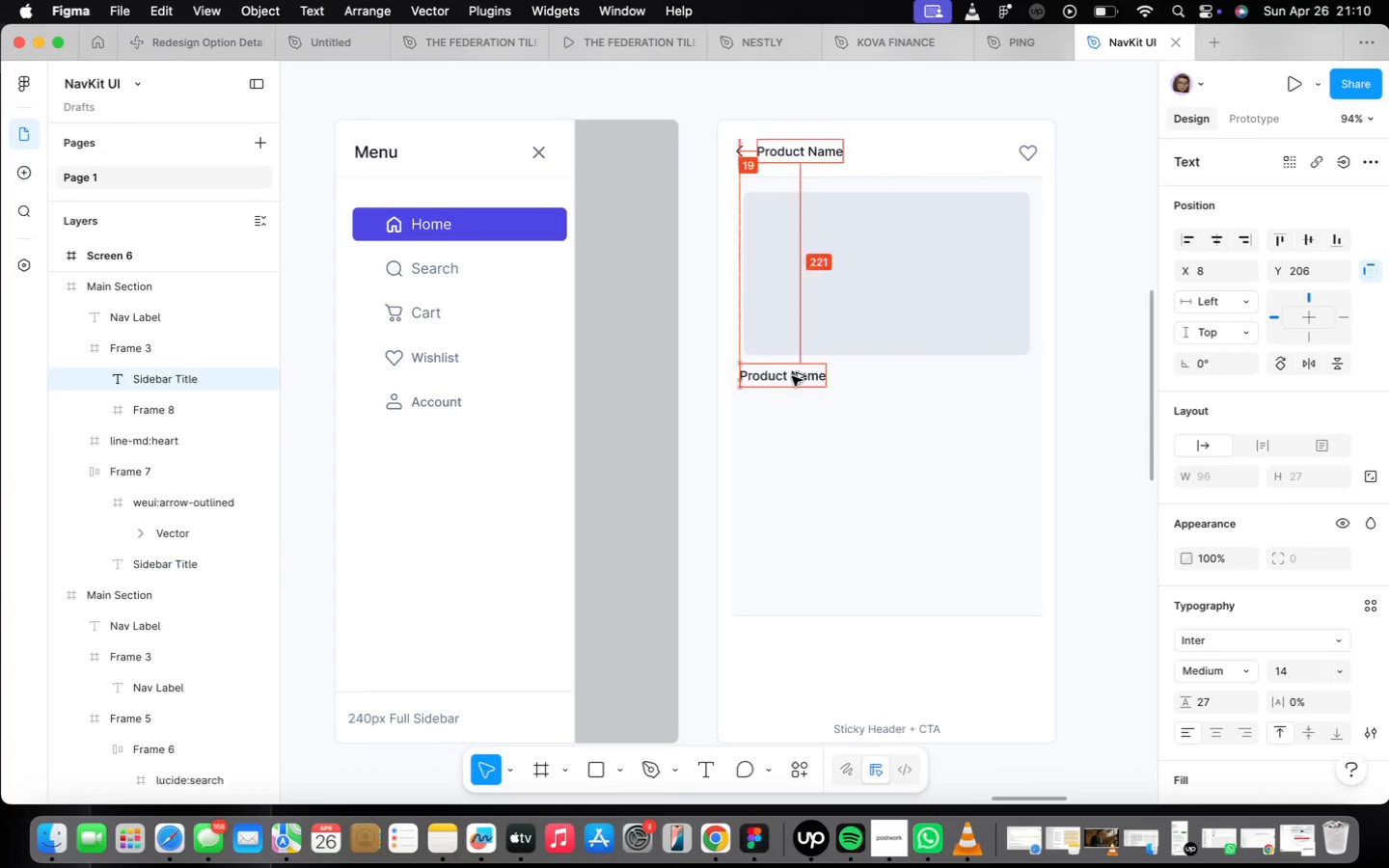 
left_click_drag(start_coordinate=[792, 376], to_coordinate=[798, 394])
 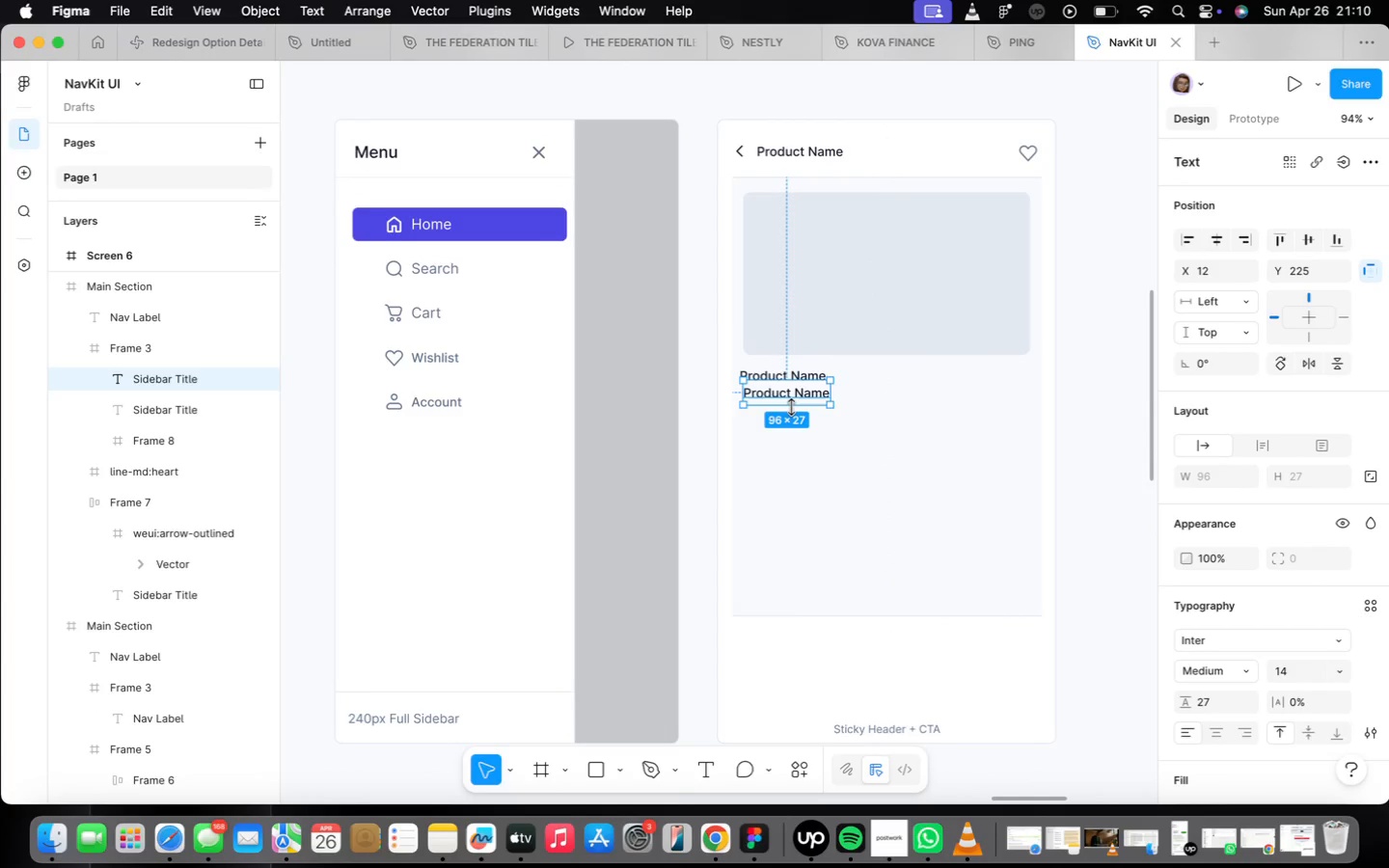 
key(Backspace)
 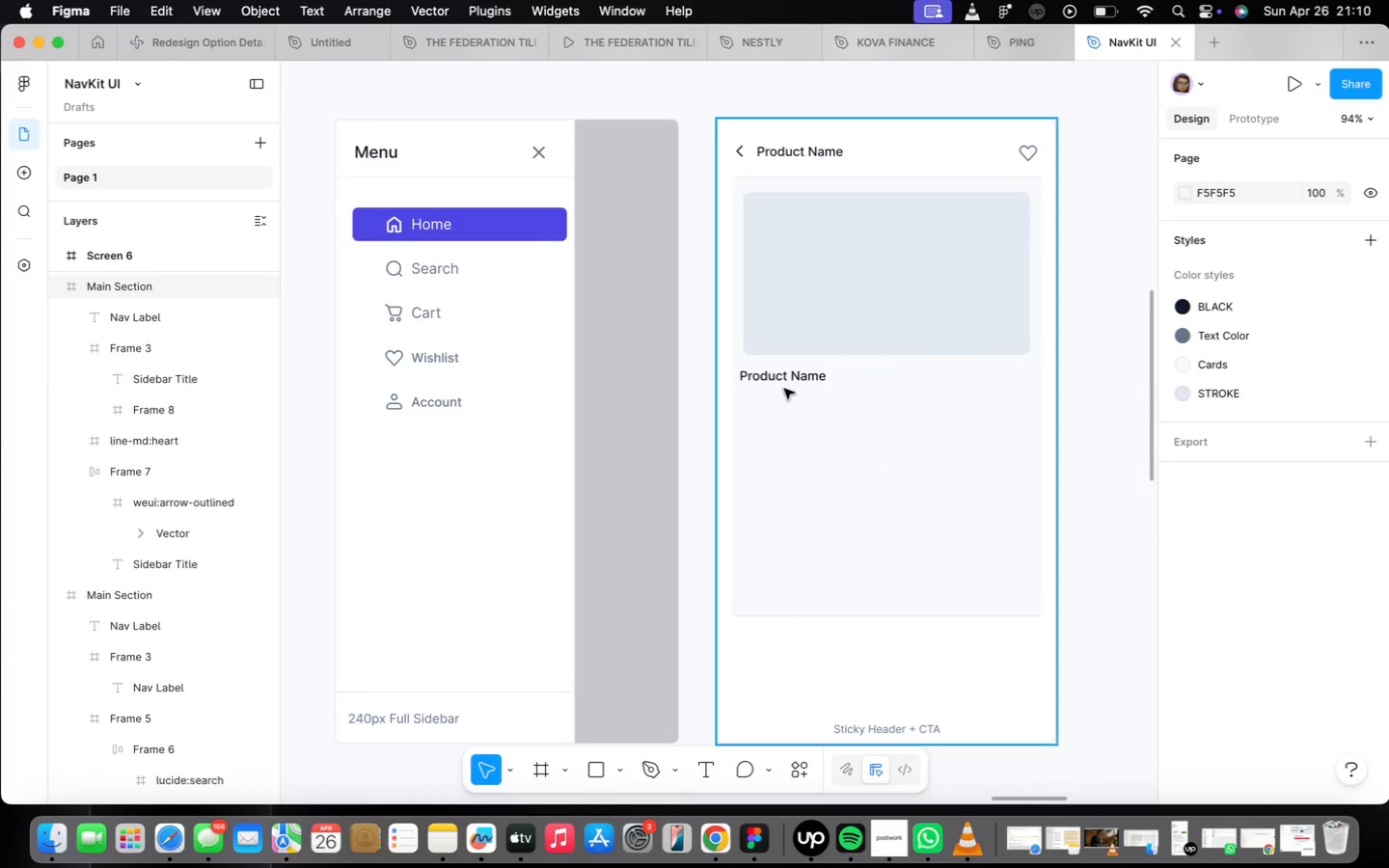 
scroll: coordinate [780, 385], scroll_direction: up, amount: 9.0
 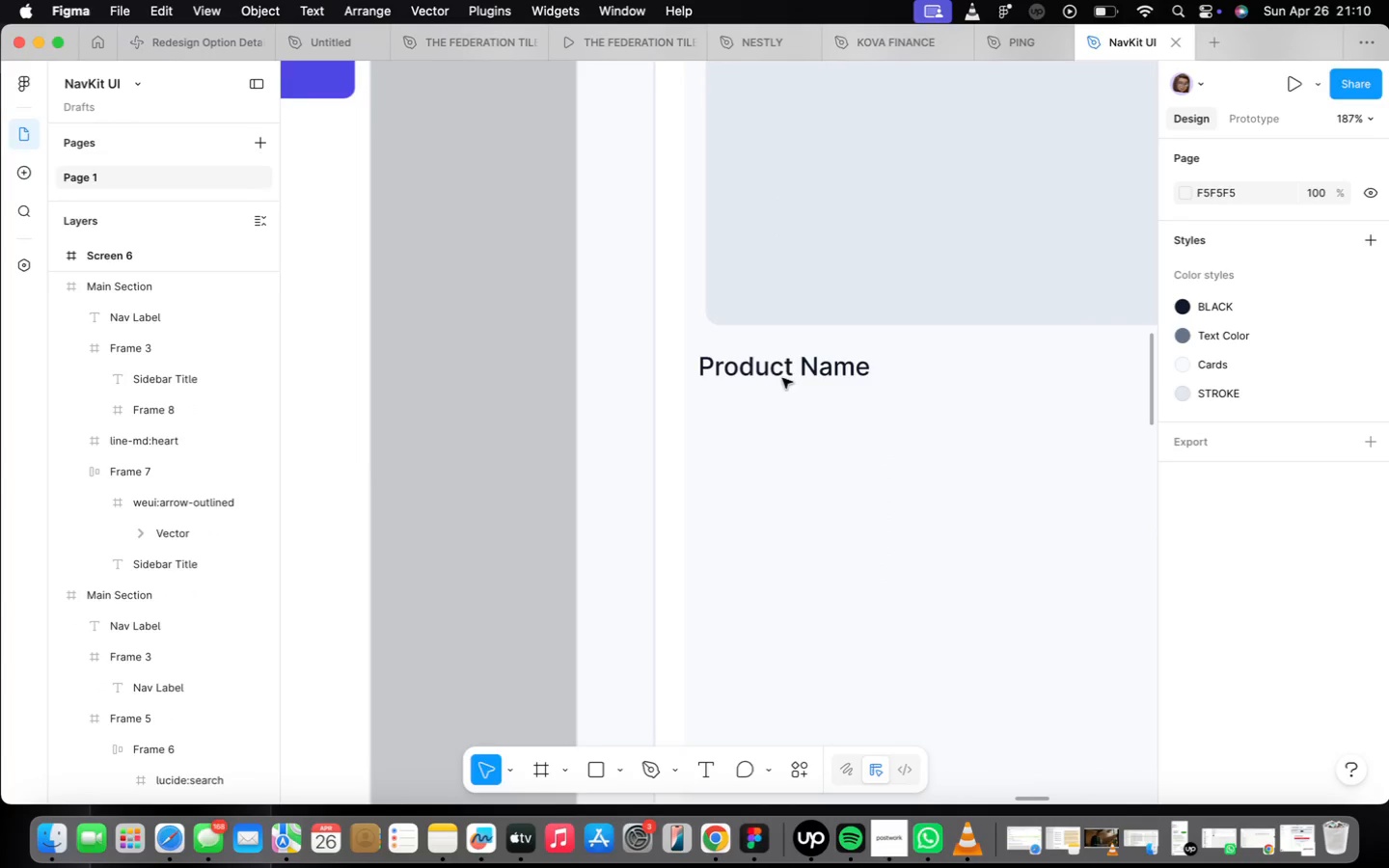 
left_click([783, 373])
 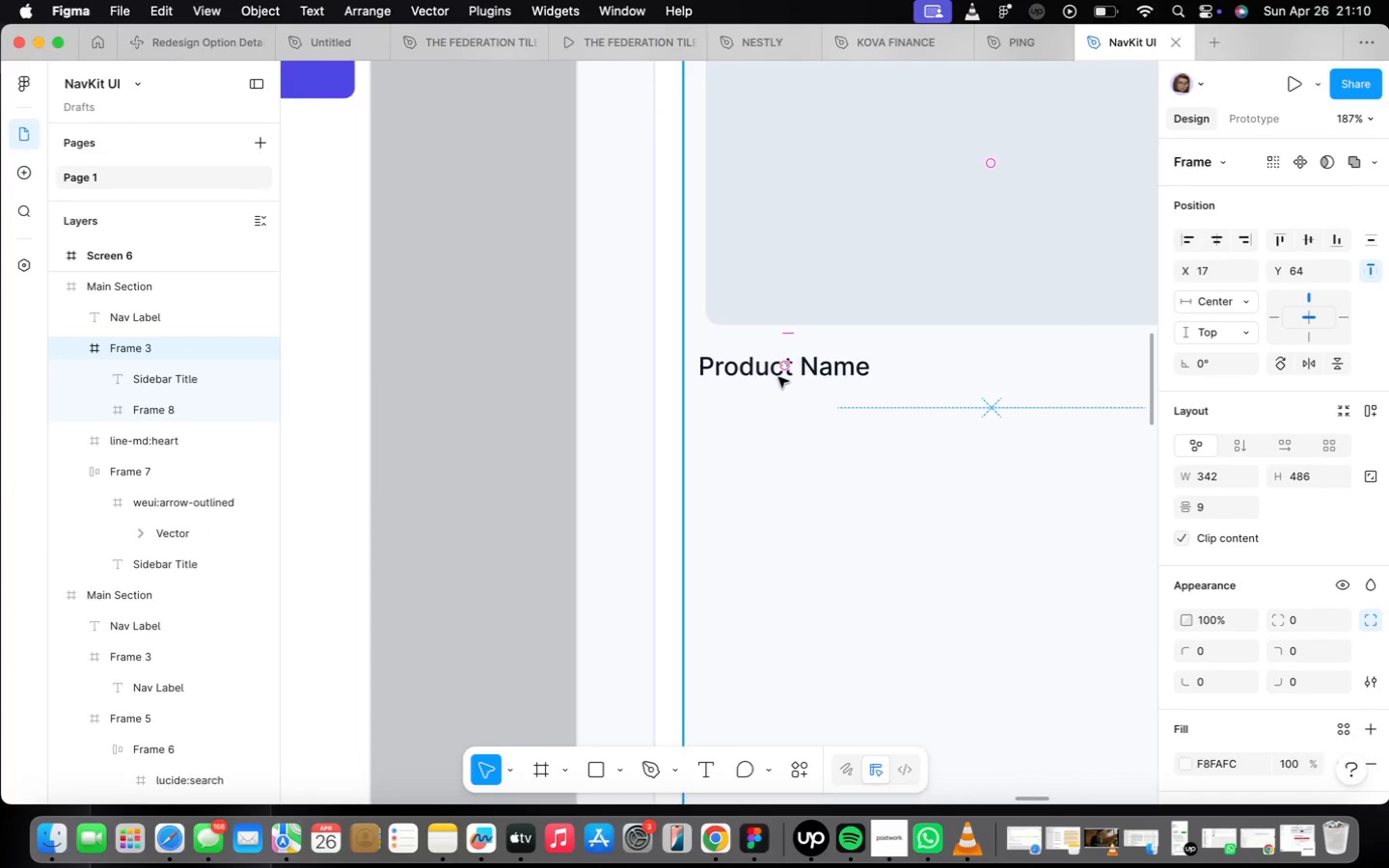 
triple_click([767, 373])
 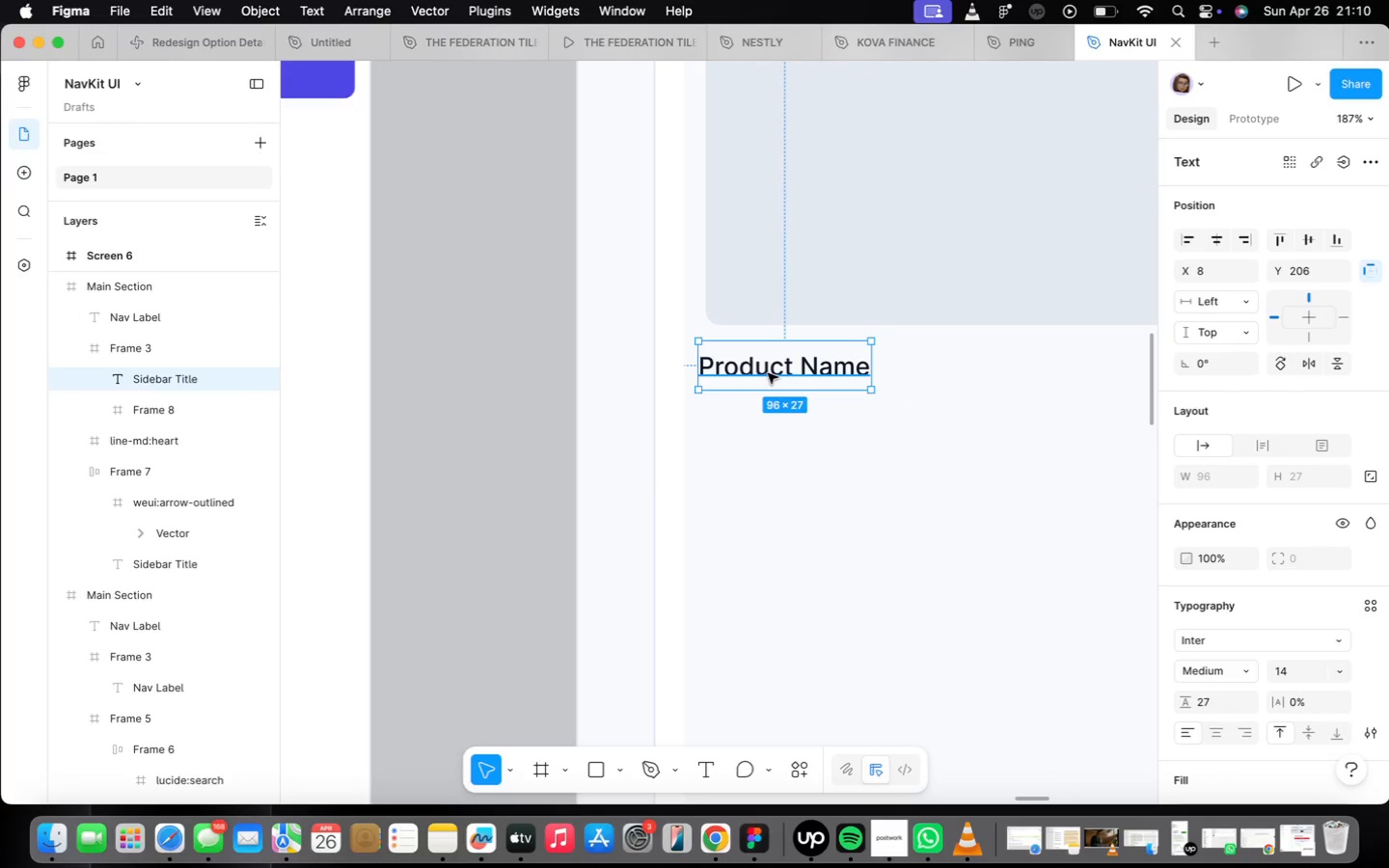 
left_click_drag(start_coordinate=[756, 364], to_coordinate=[768, 369])
 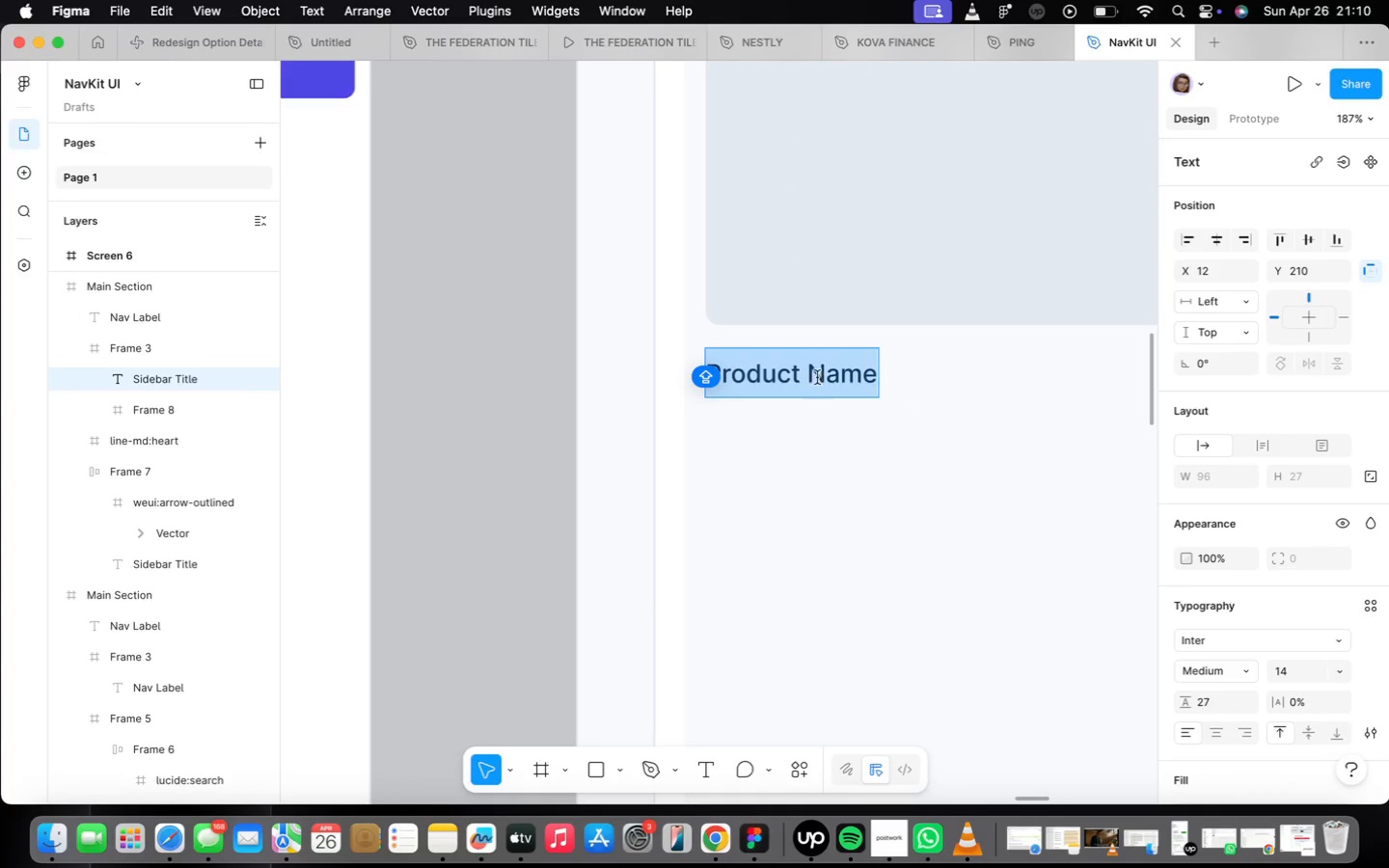 
left_click_drag(start_coordinate=[810, 376], to_coordinate=[910, 401])
 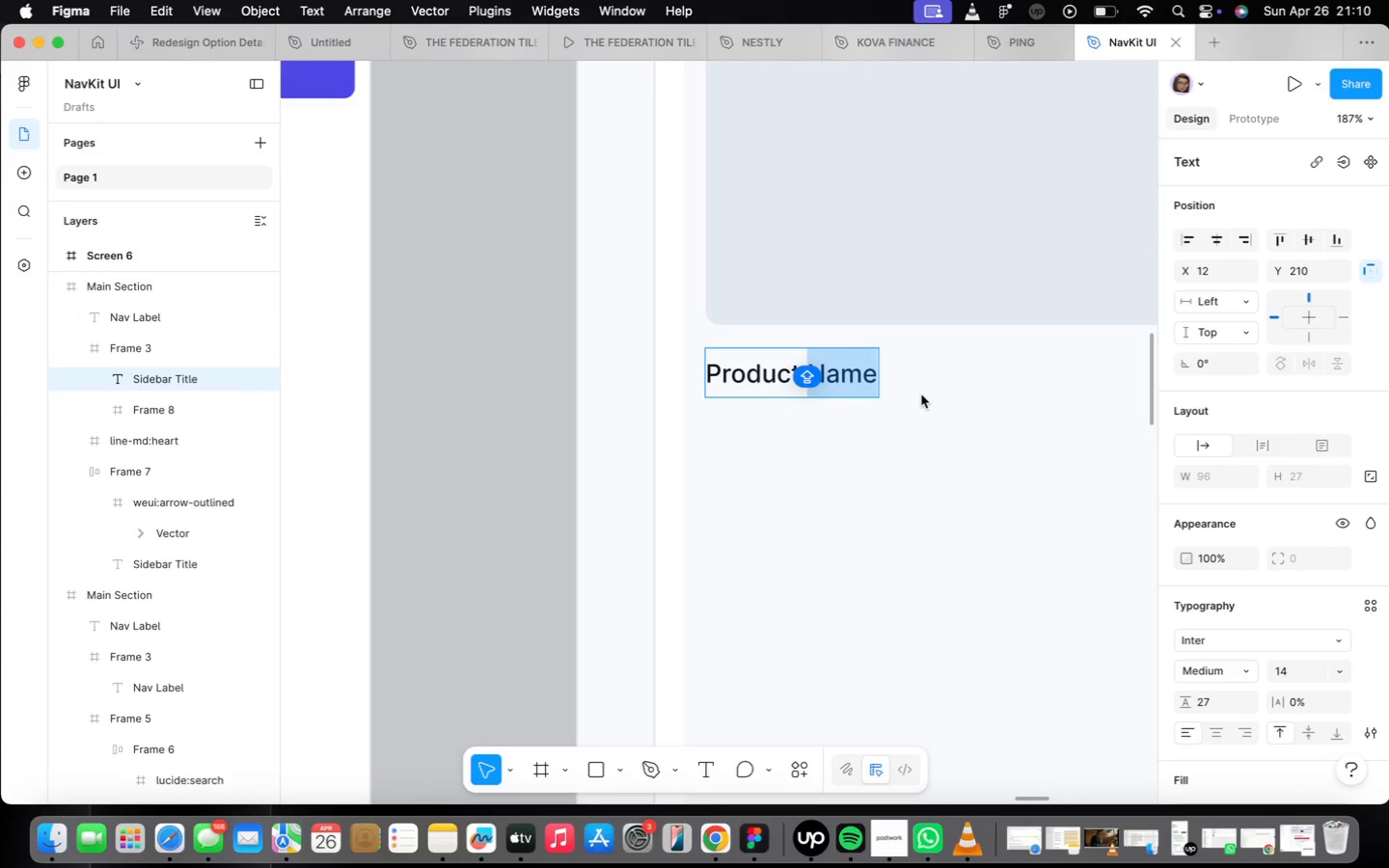 
type(Details)
 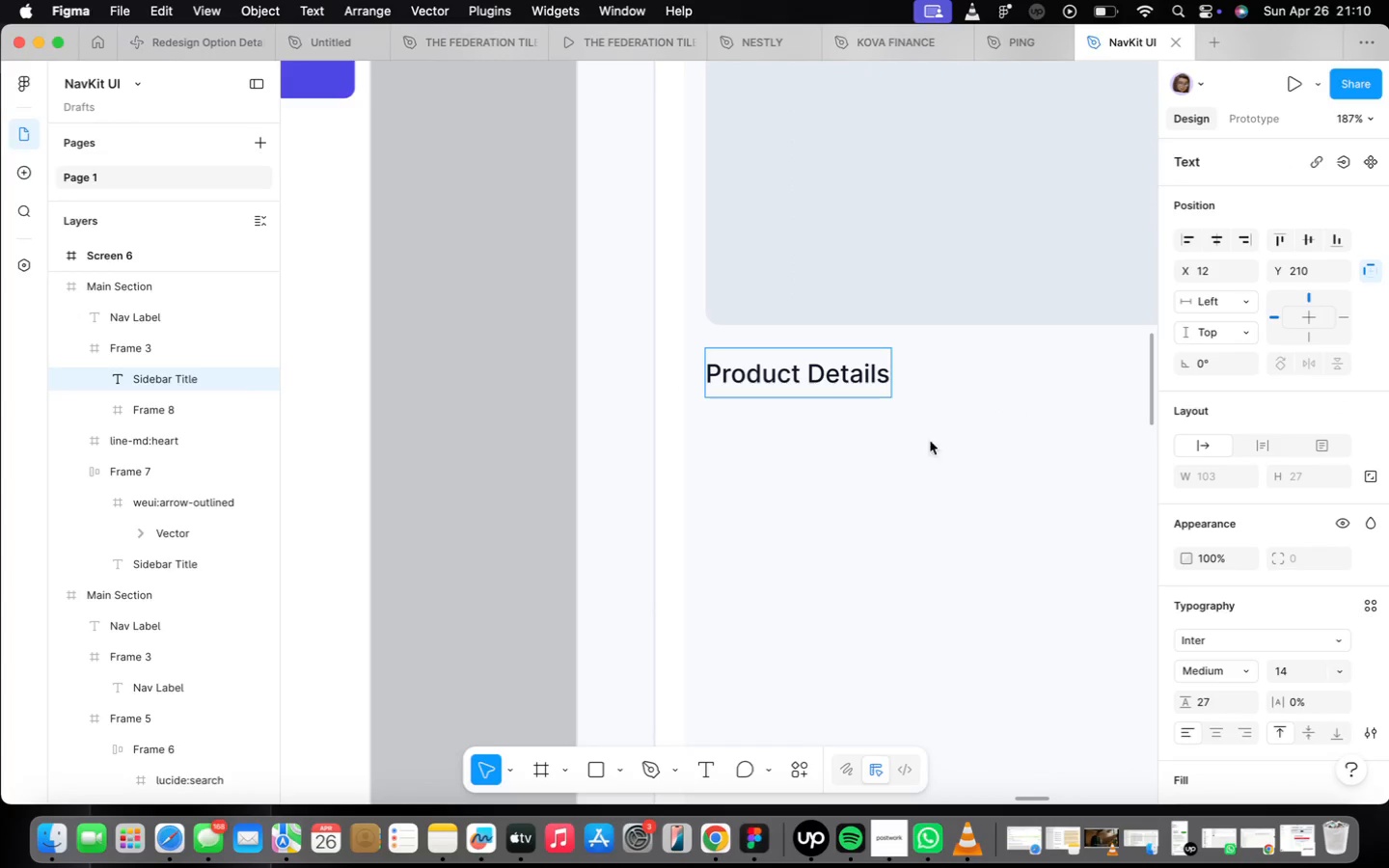 
left_click([1006, 490])
 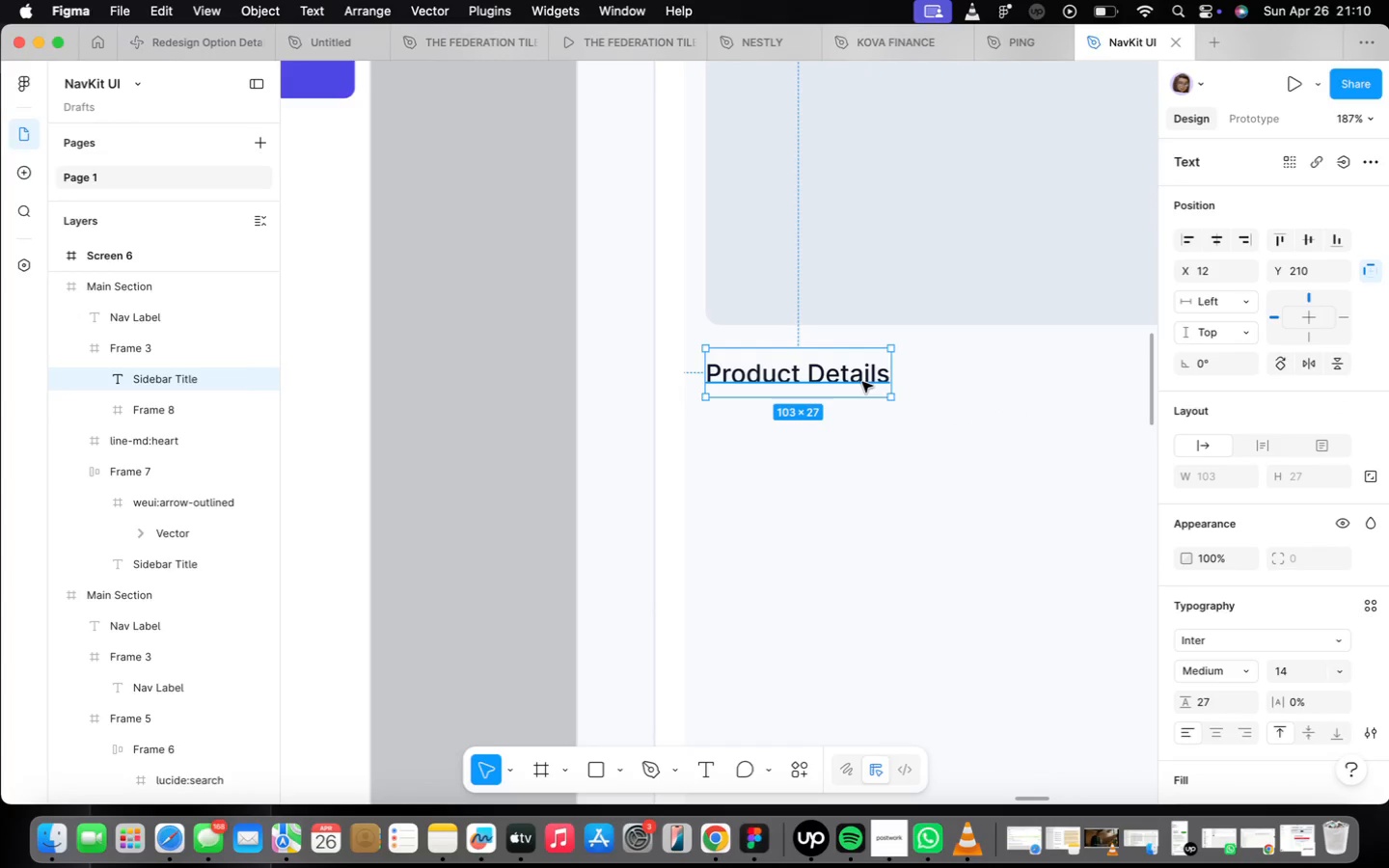 
left_click_drag(start_coordinate=[861, 381], to_coordinate=[859, 461])
 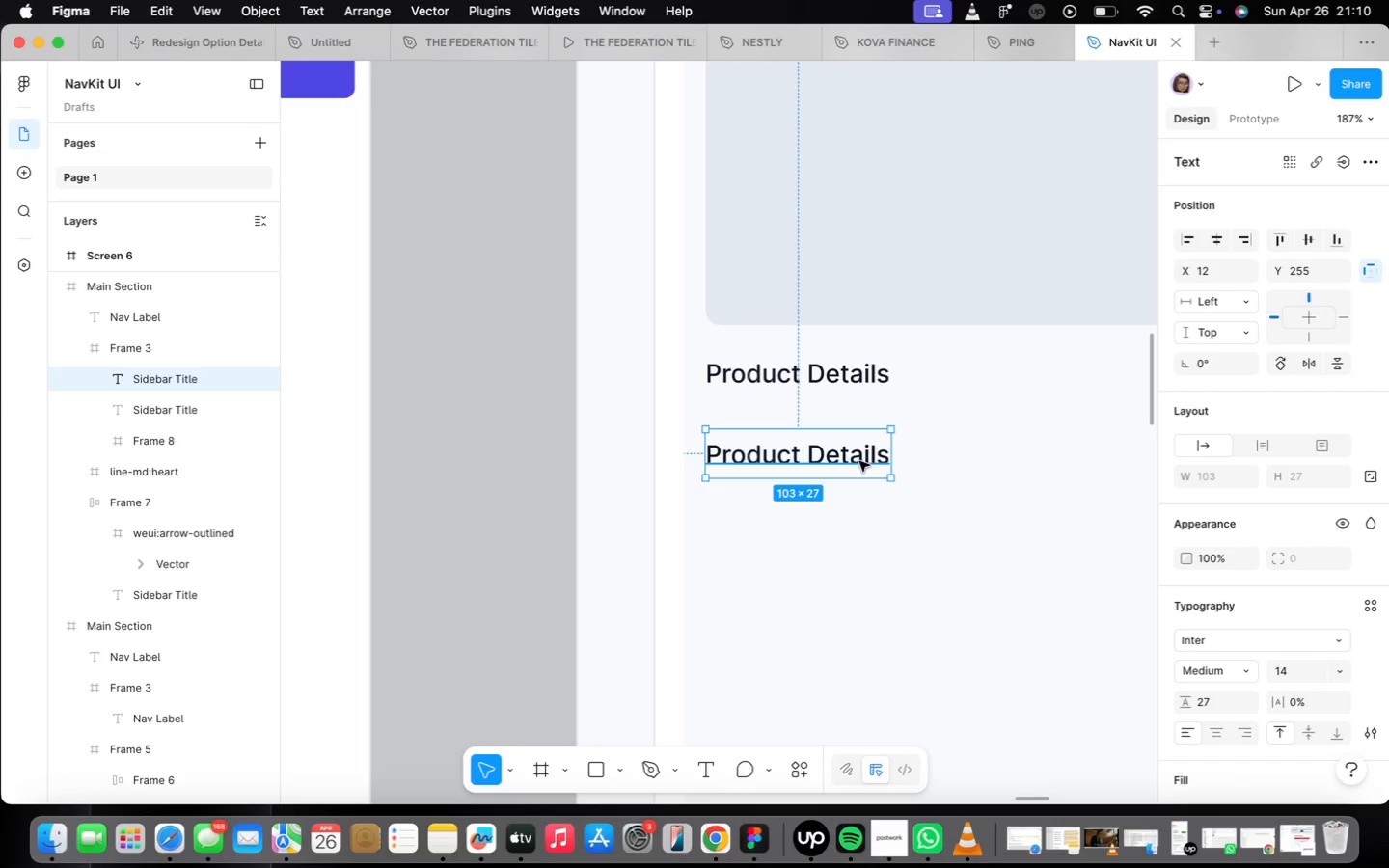 
hold_key(key=OptionLeft, duration=0.94)
 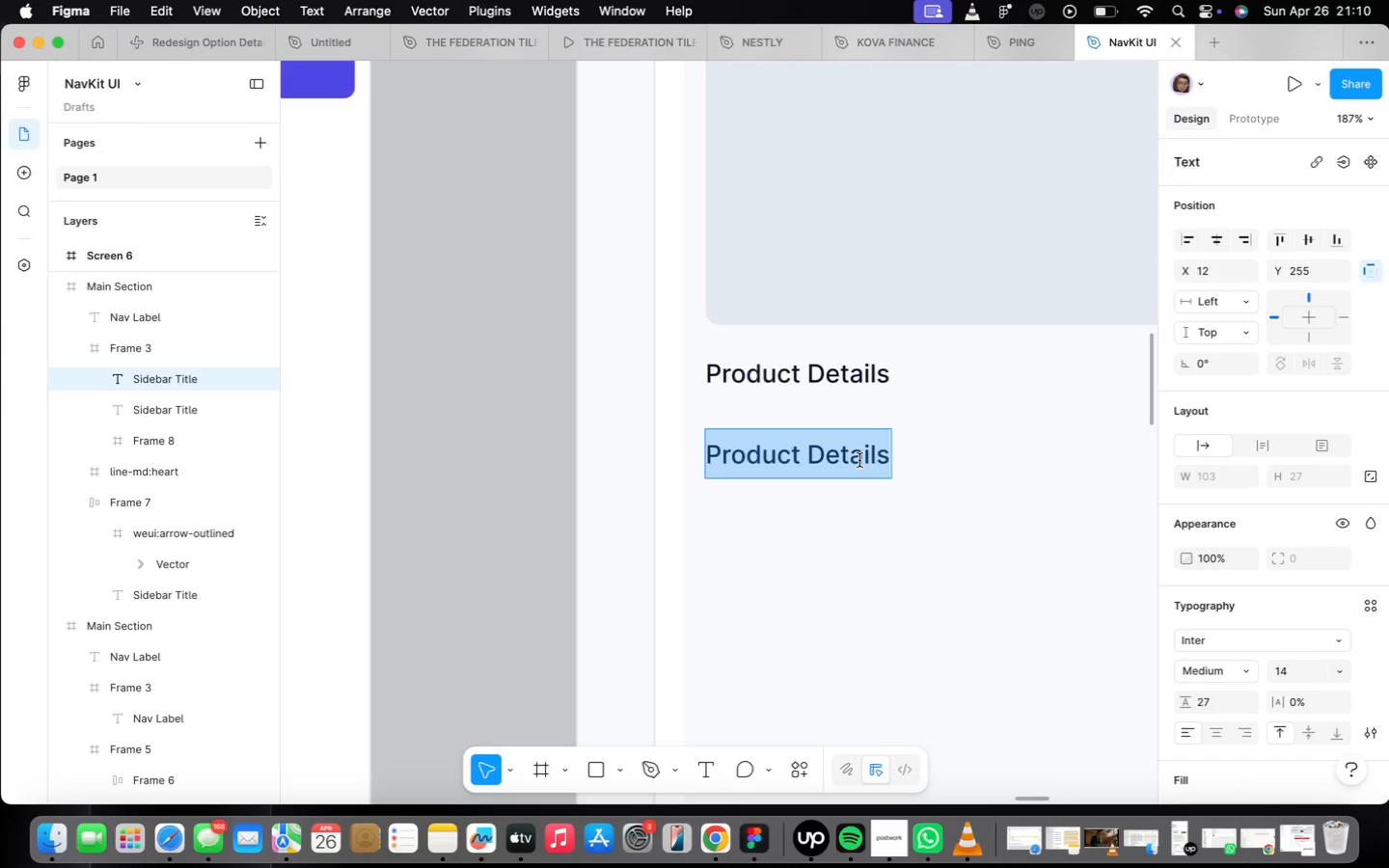 
type(Lorem ipsum dolor sit amet )
key(Backspace)
type(, conse)
 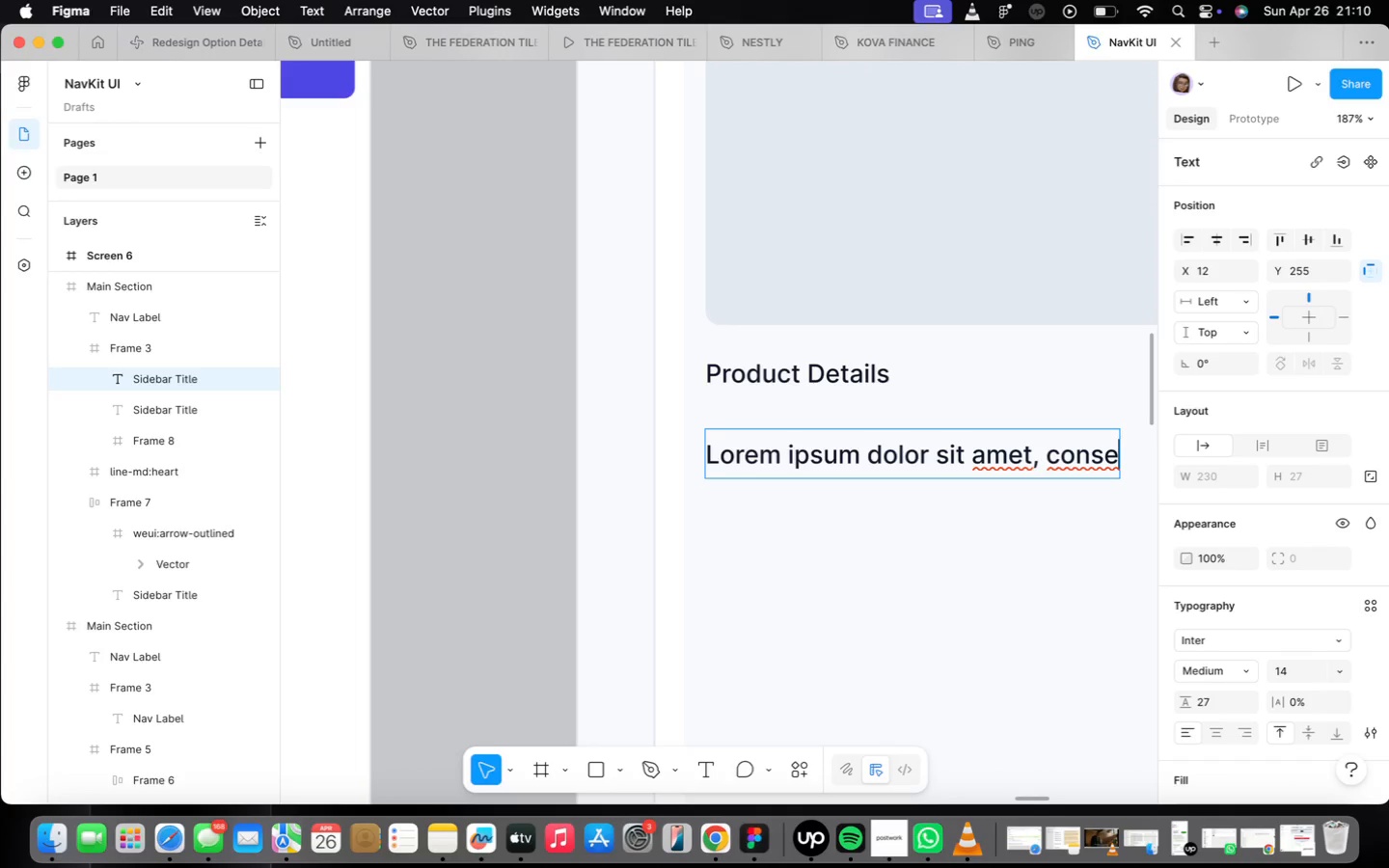 
type(ctetur adipiscing)
 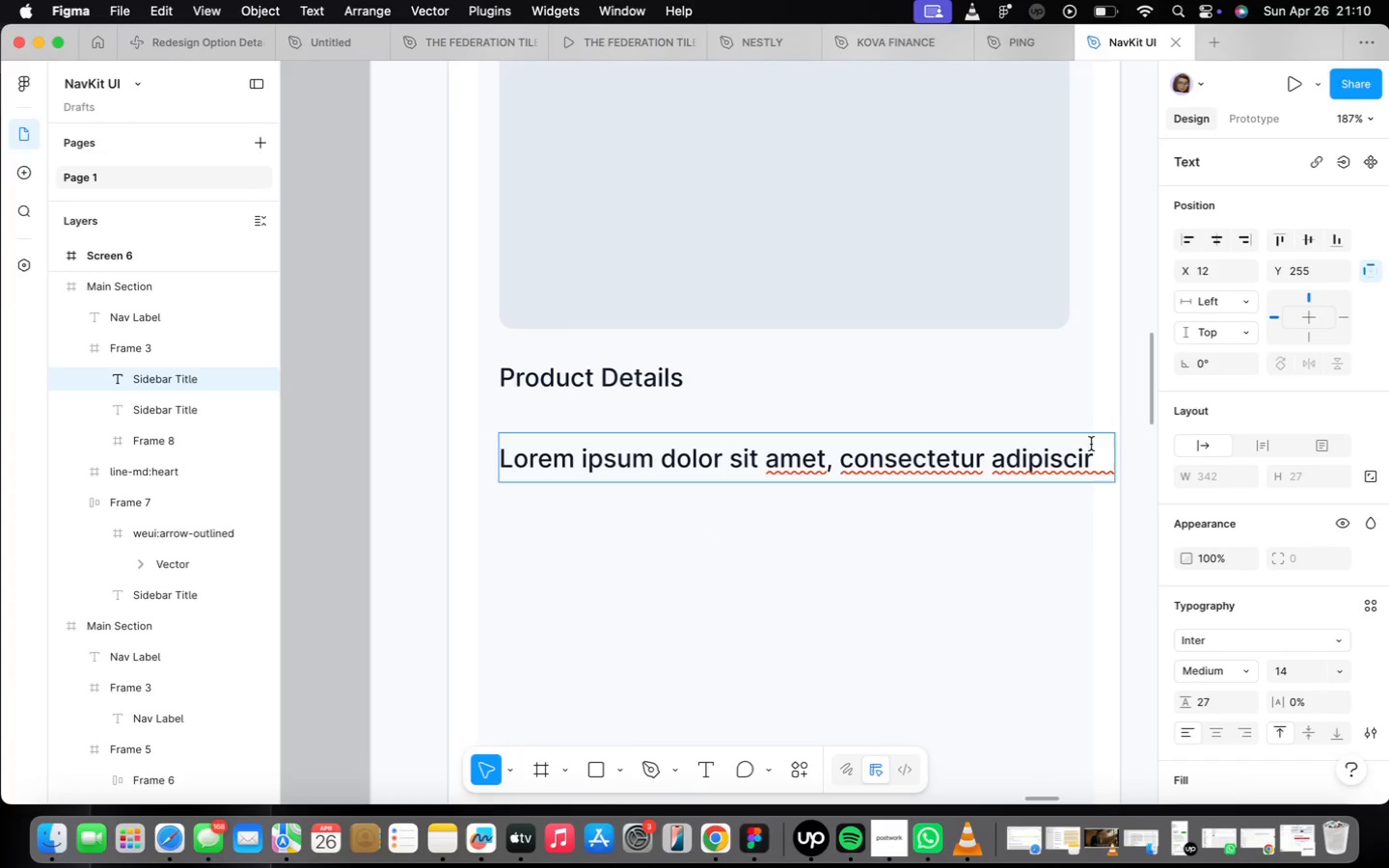 
wait(6.26)
 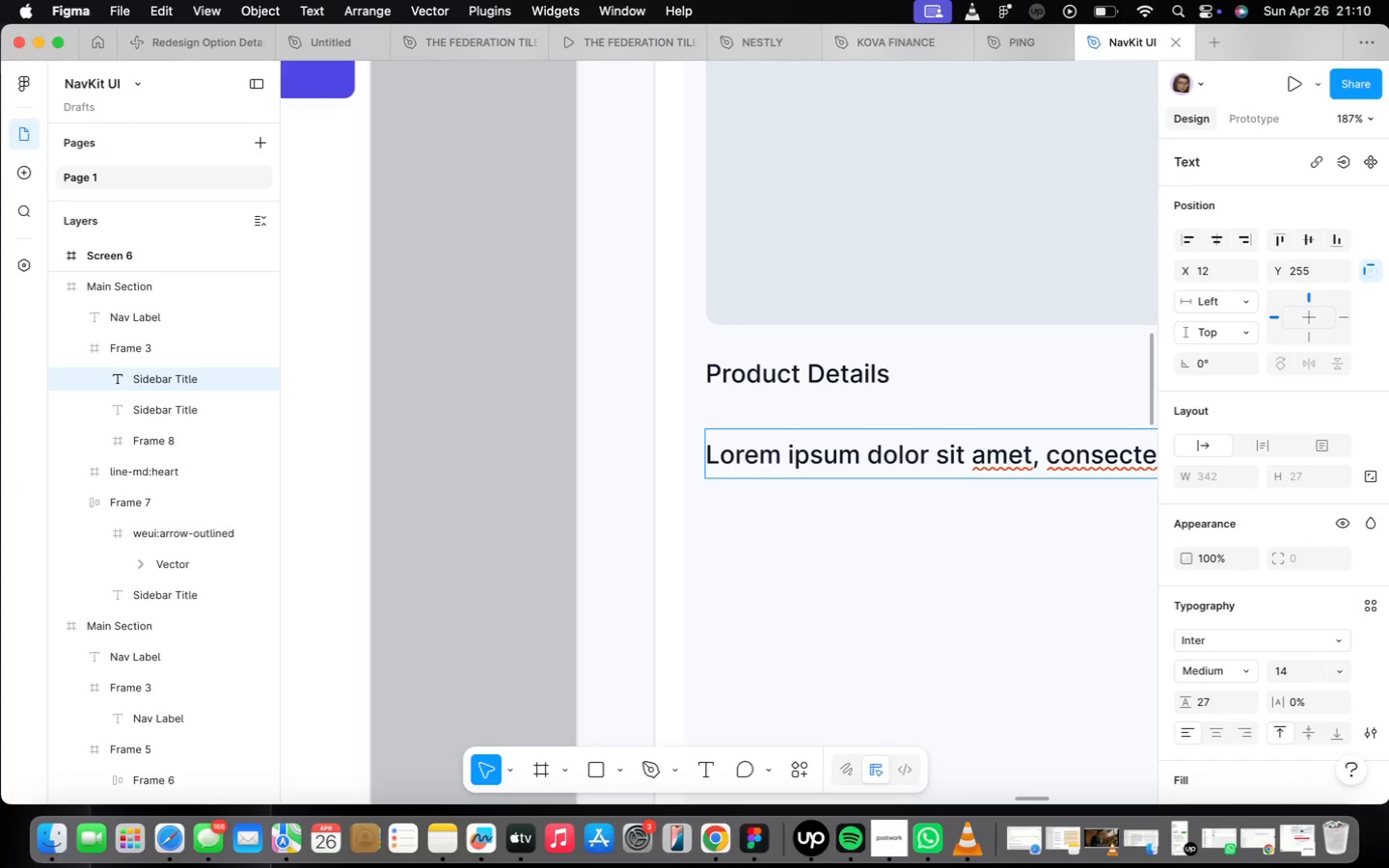 
left_click_drag(start_coordinate=[1117, 451], to_coordinate=[1041, 452])
 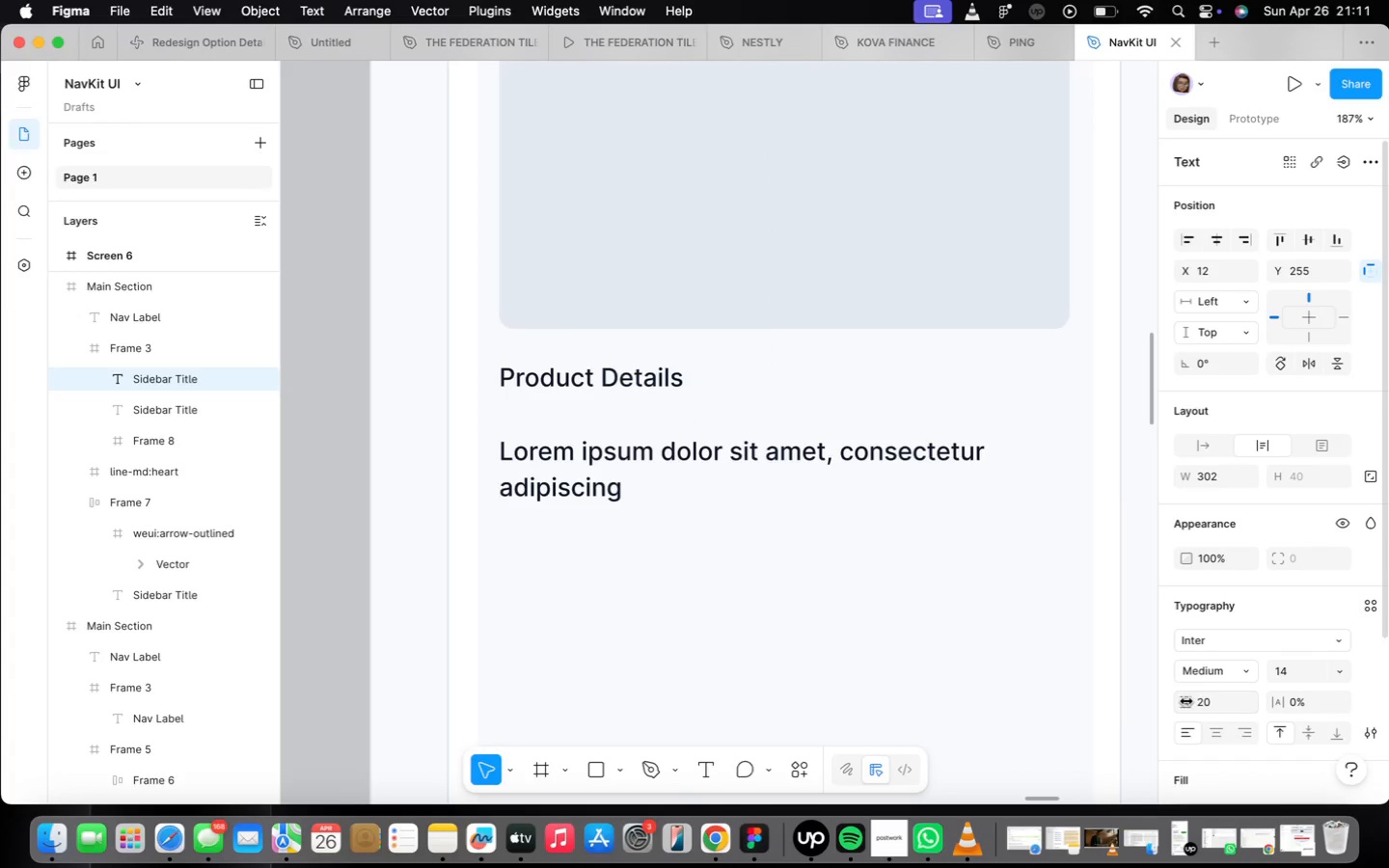 
wait(5.28)
 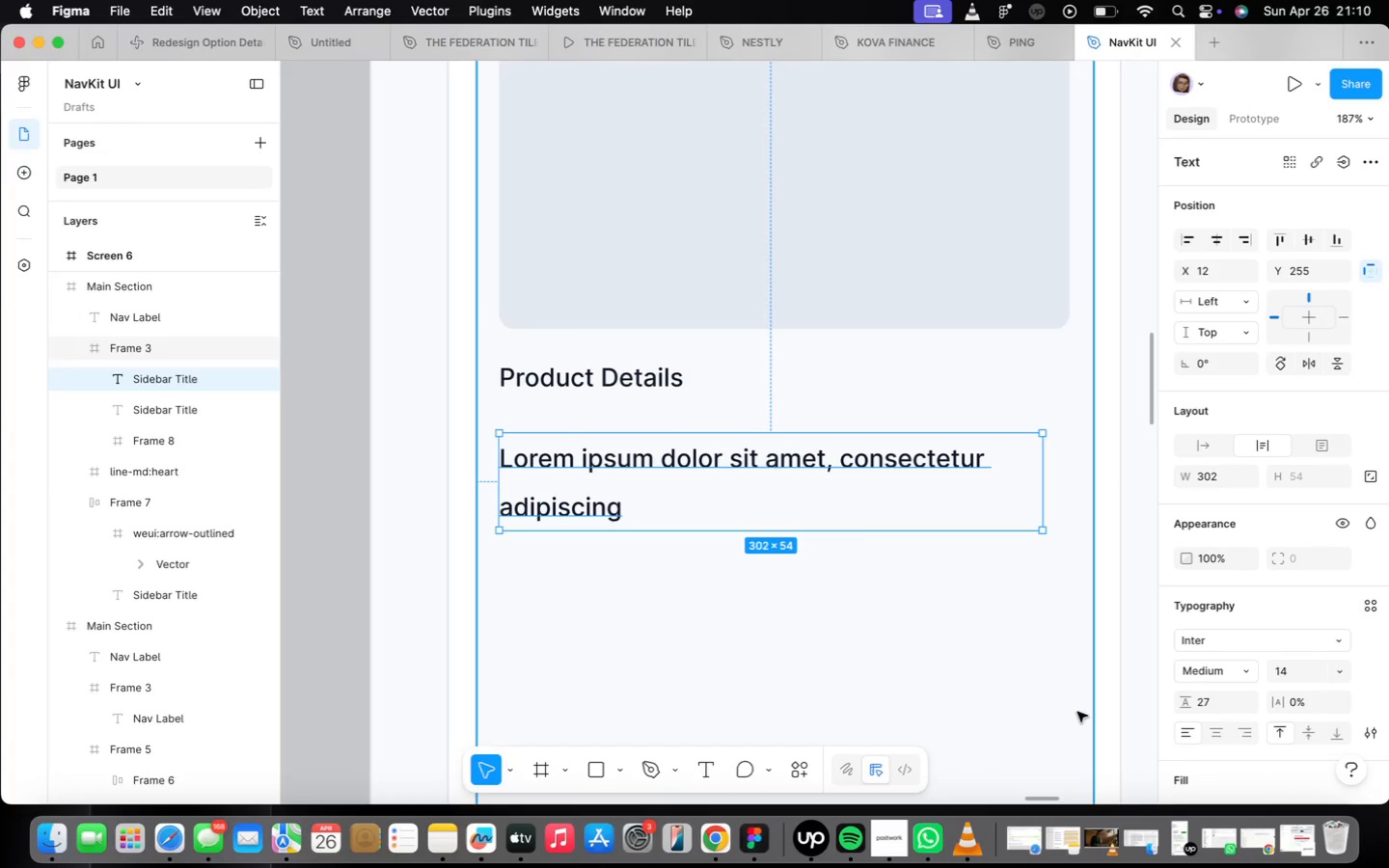 
double_click([613, 490])
 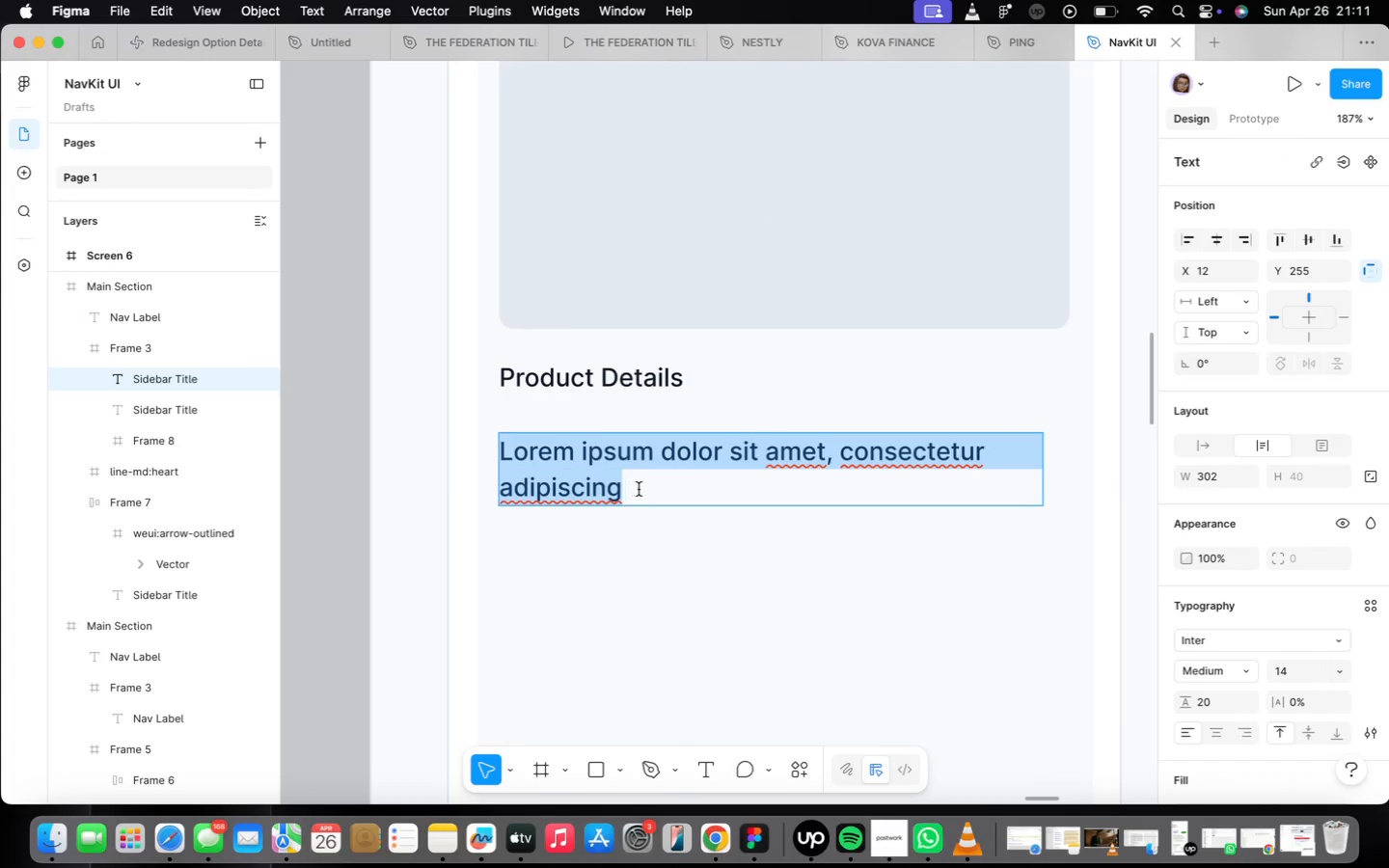 
left_click([640, 490])
 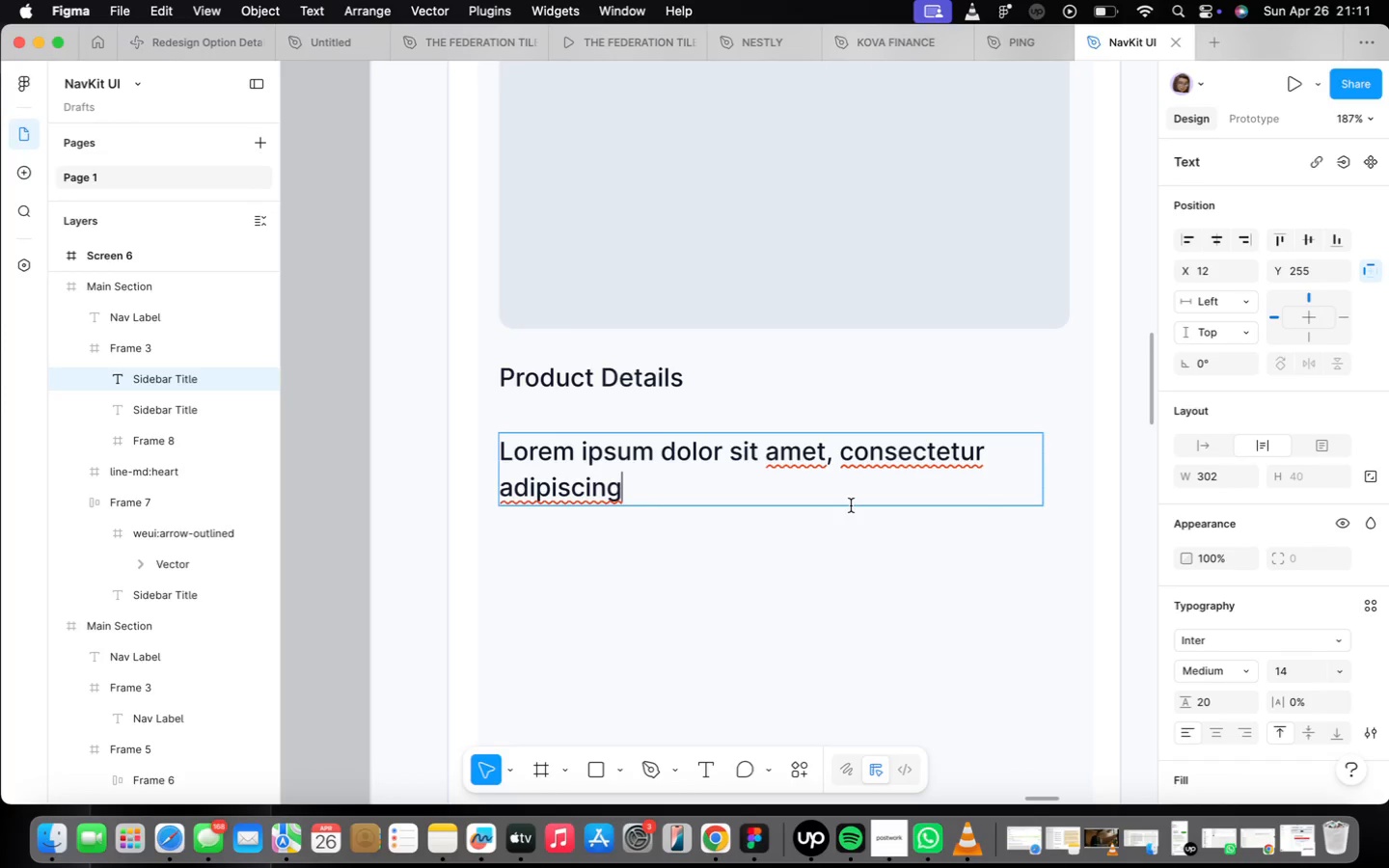 
type( elit)
 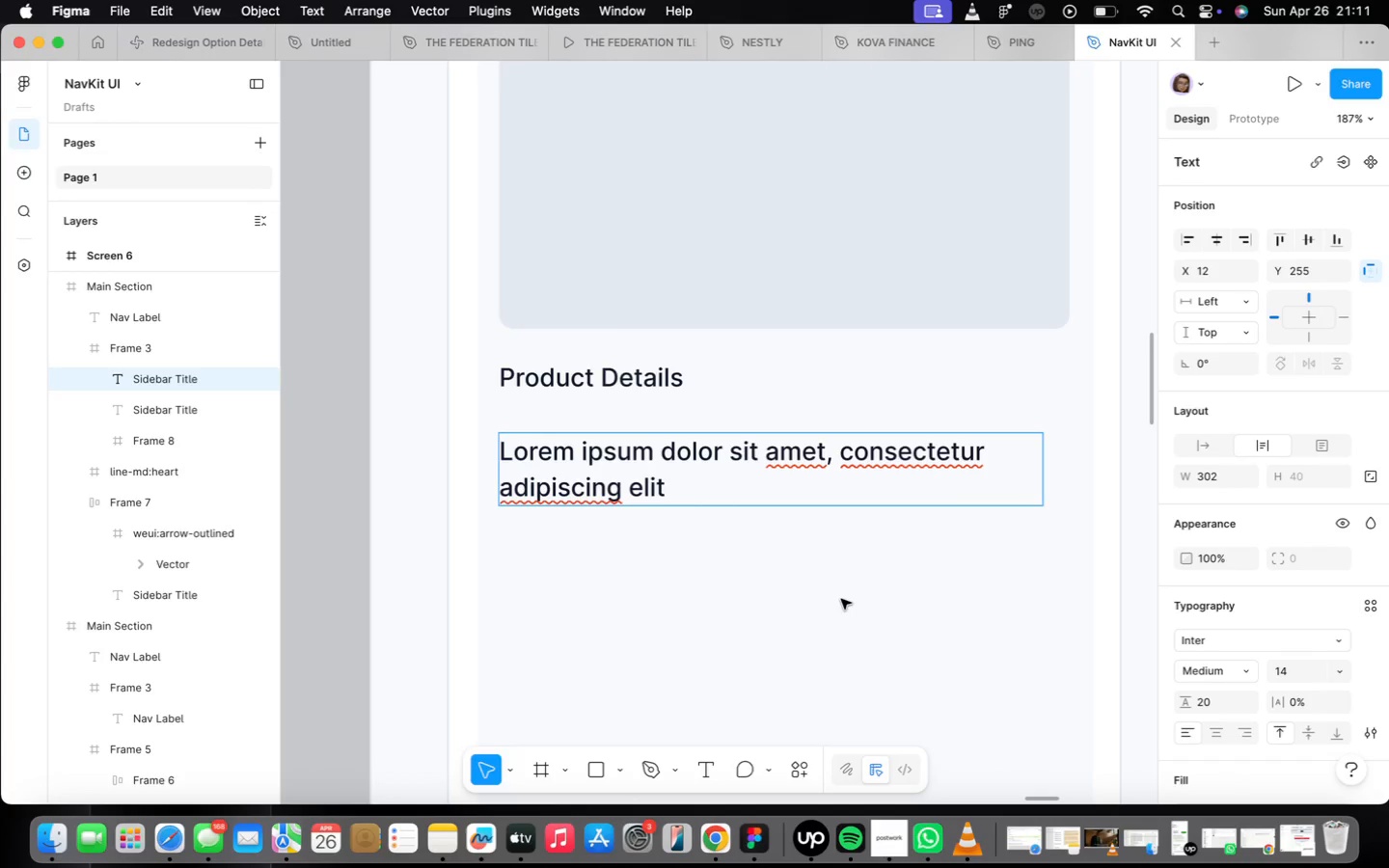 
key(Period)
 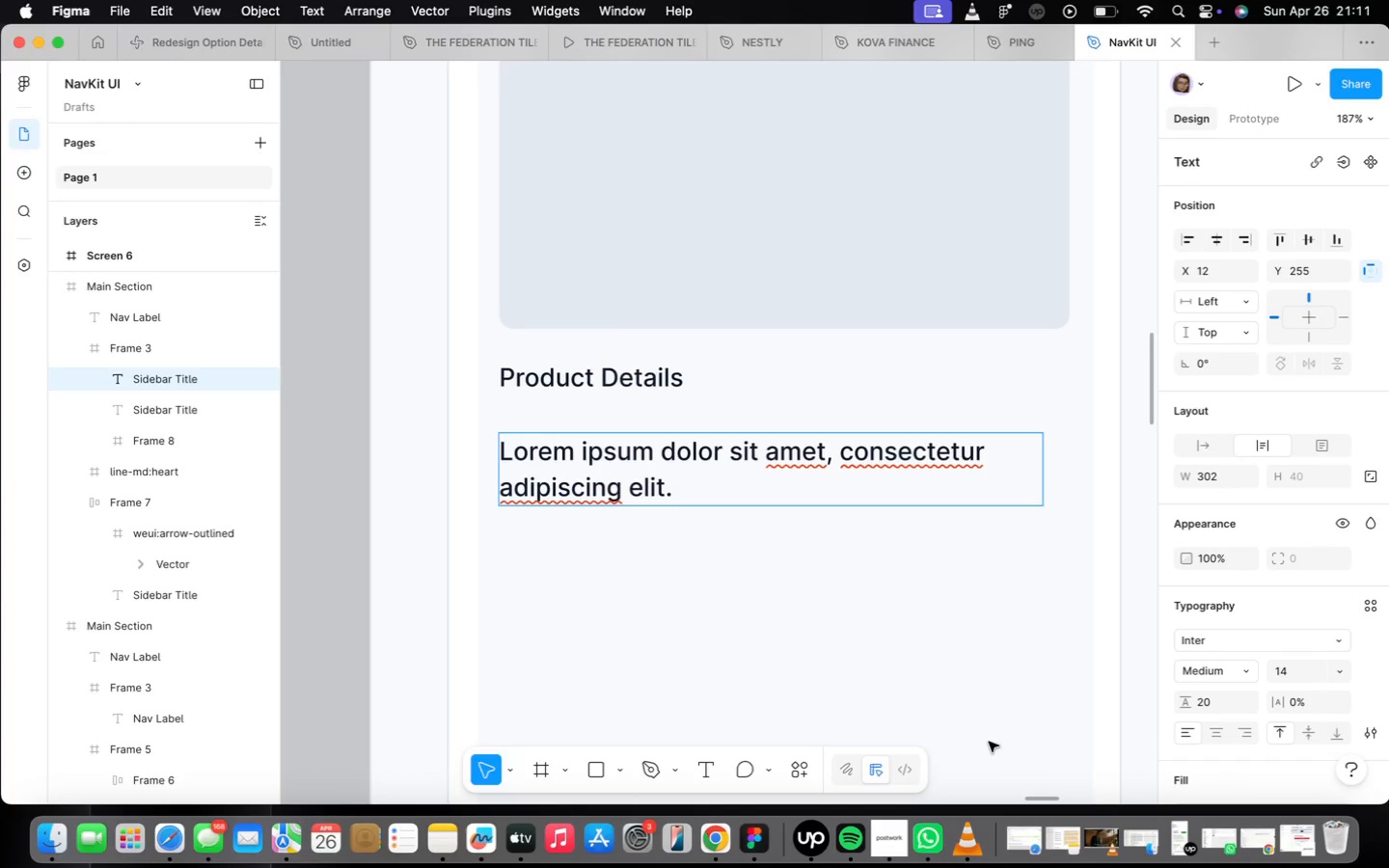 
left_click([992, 665])
 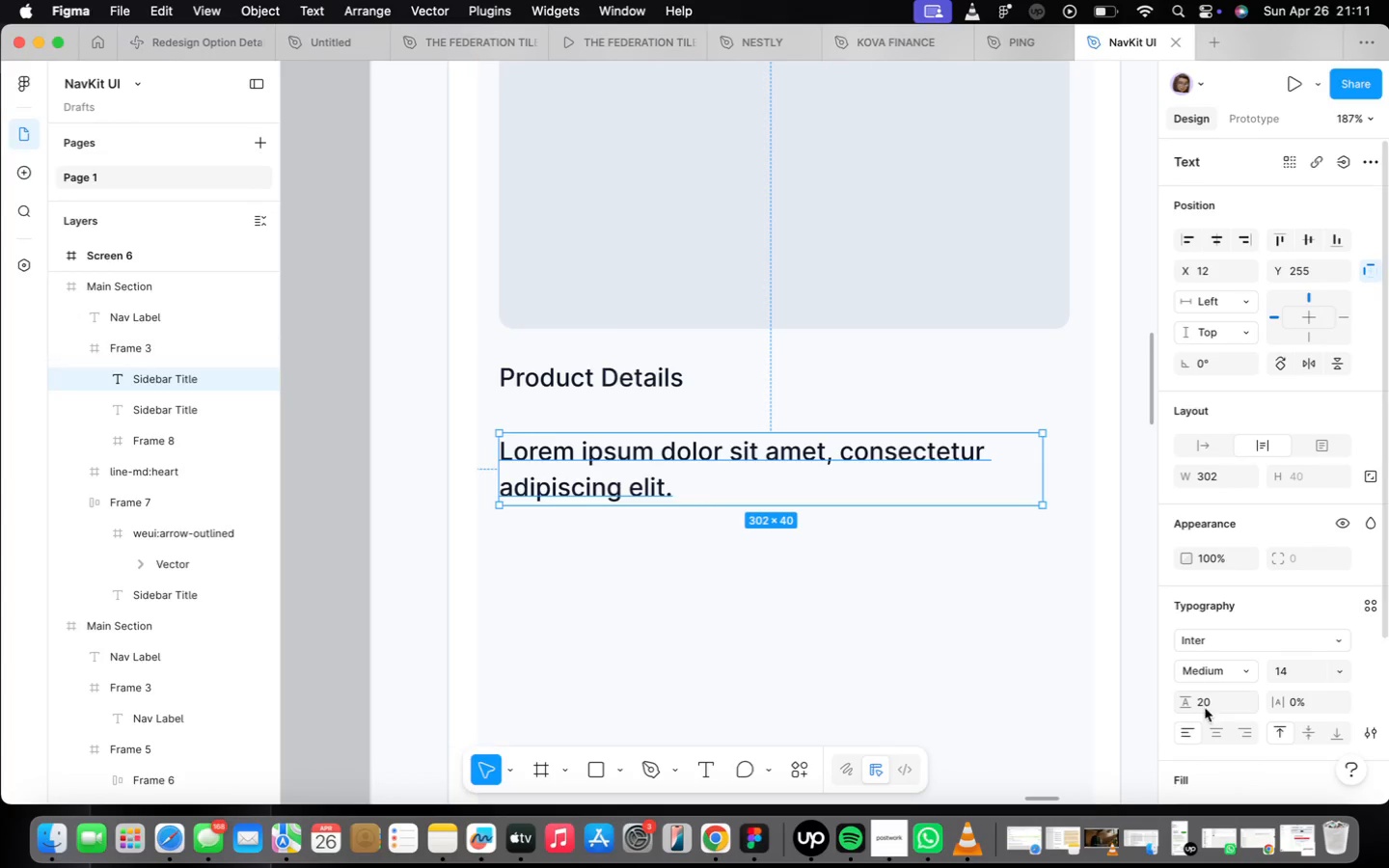 
scroll: coordinate [1212, 695], scroll_direction: down, amount: 9.0
 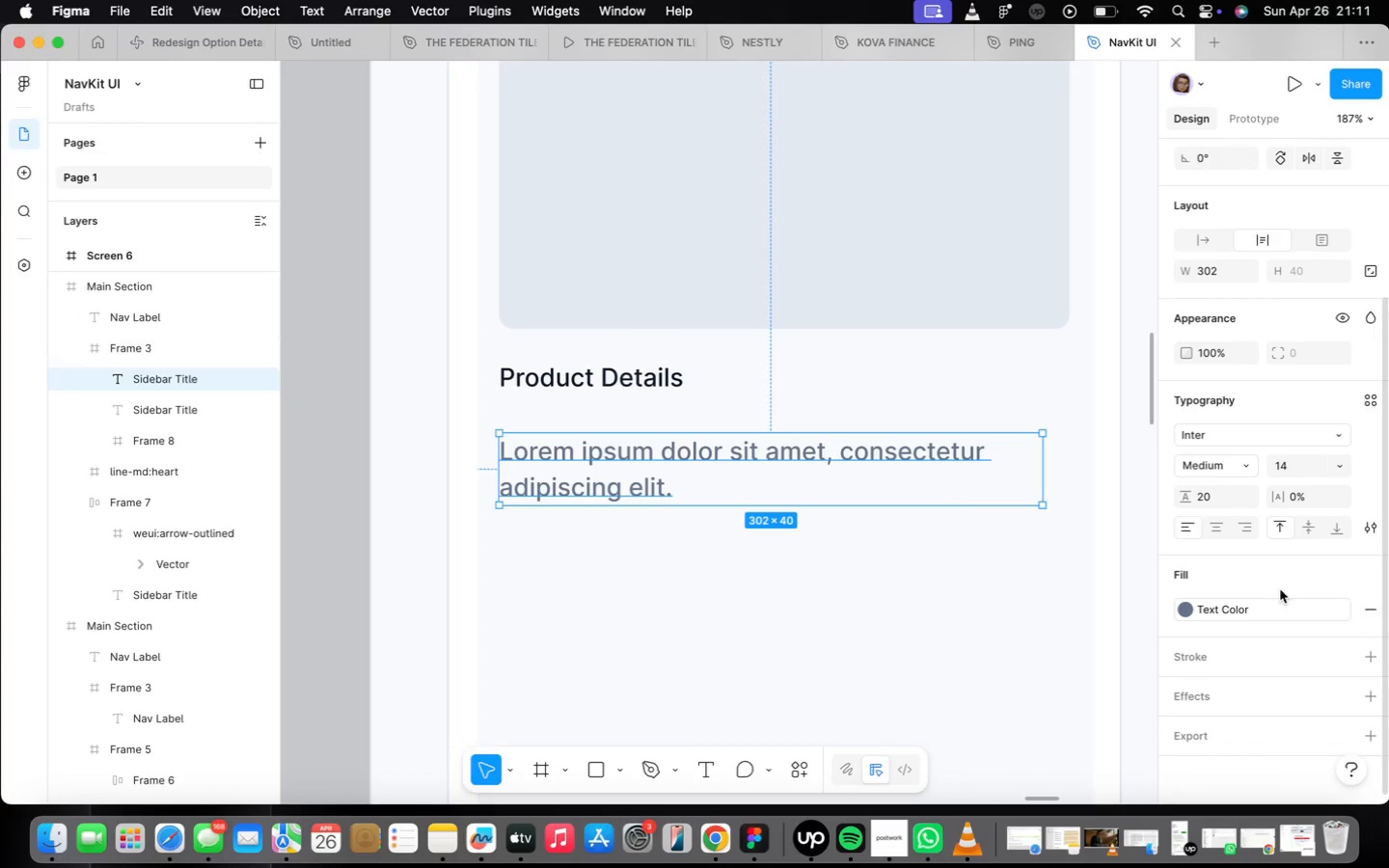 
left_click([1245, 462])
 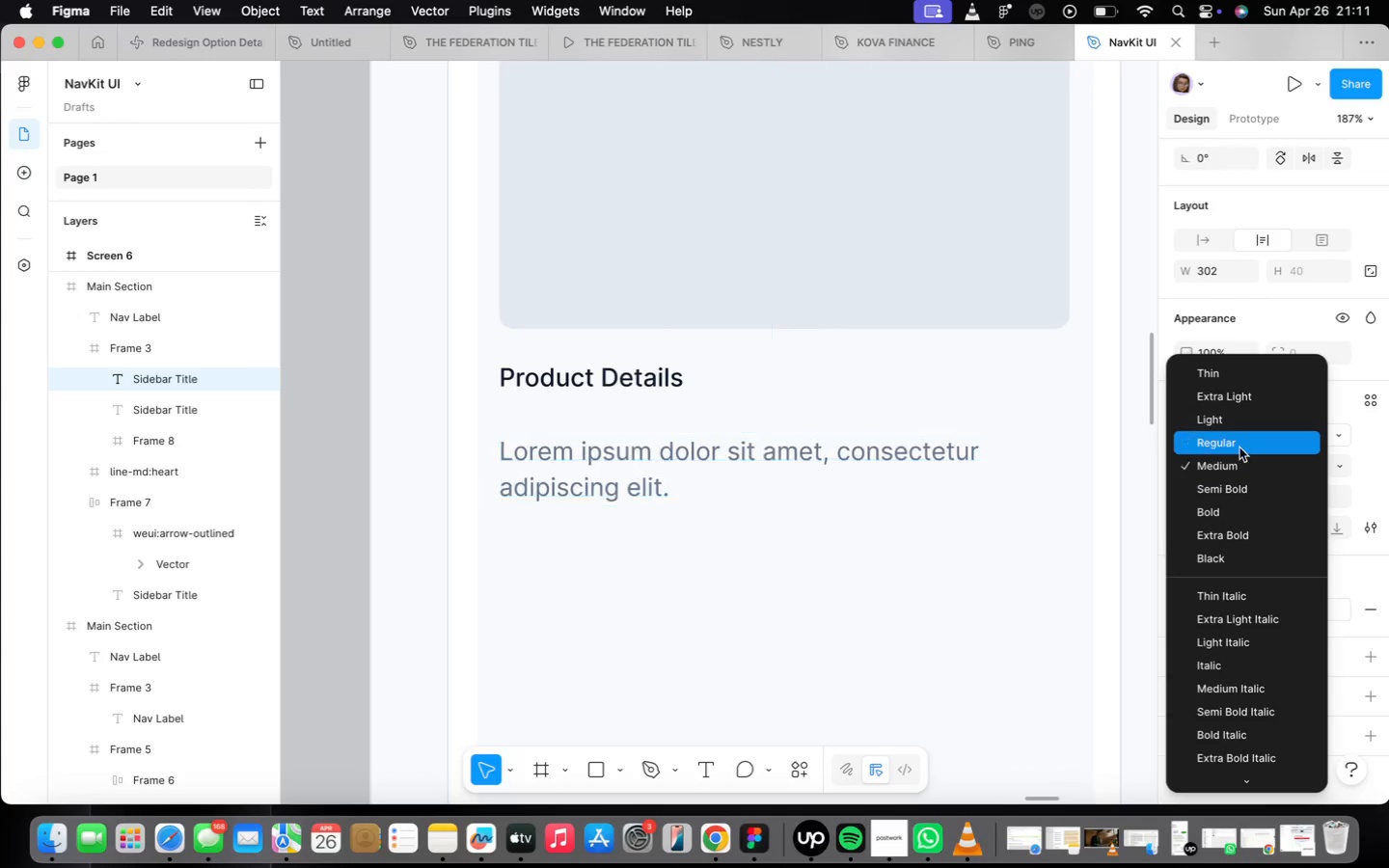 
left_click([1239, 448])
 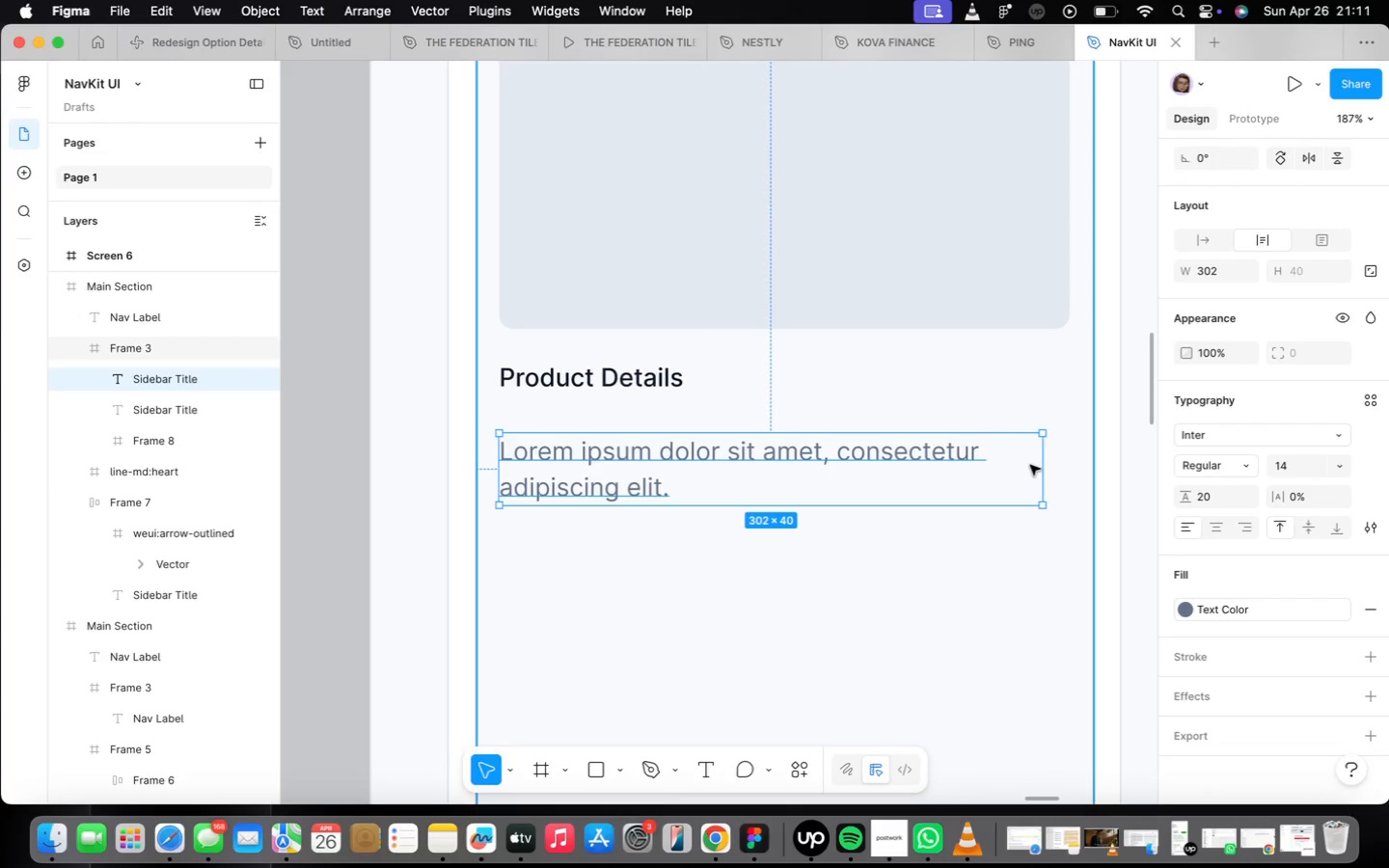 
left_click_drag(start_coordinate=[1039, 470], to_coordinate=[1089, 475])
 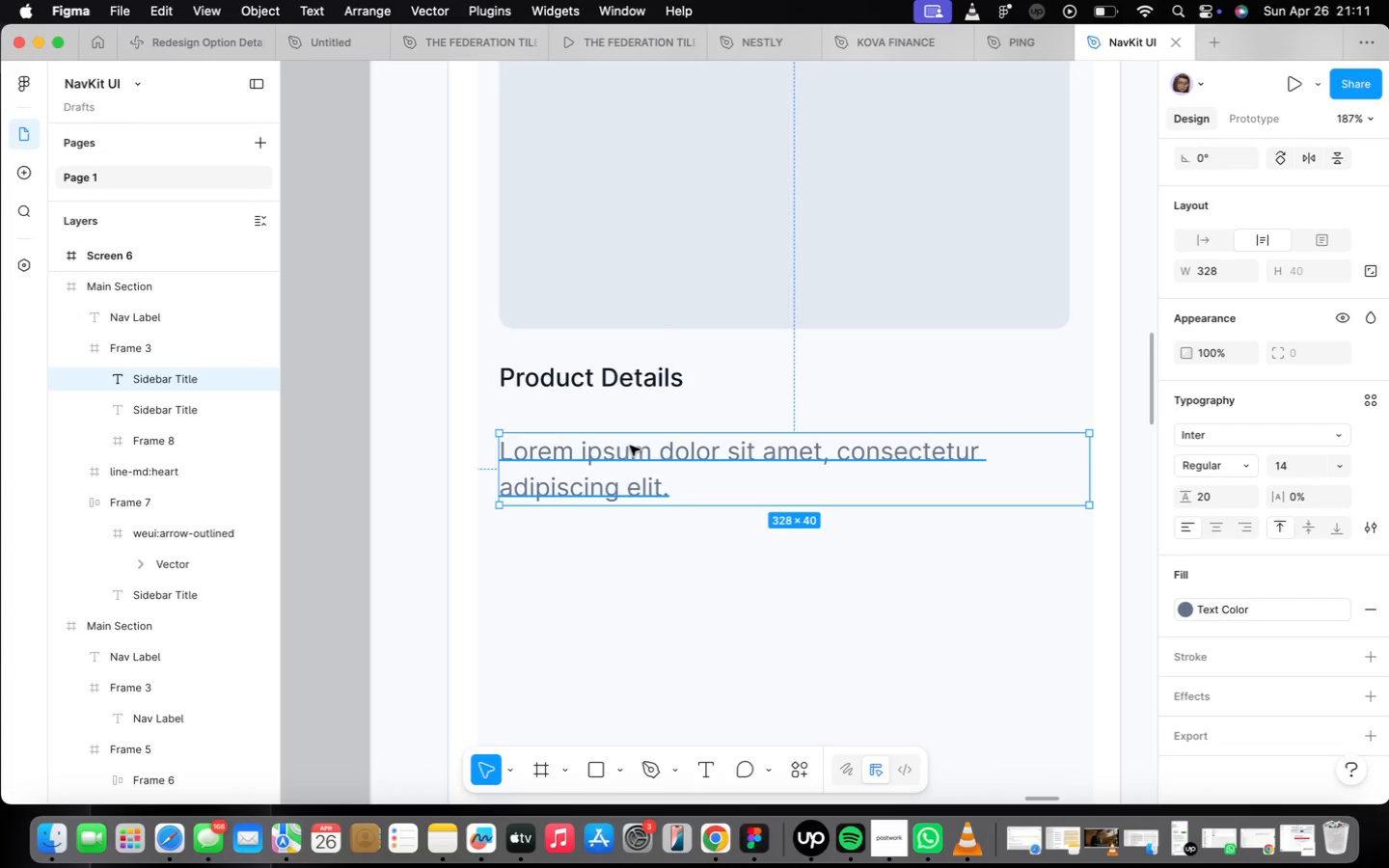 
left_click_drag(start_coordinate=[622, 460], to_coordinate=[621, 434])
 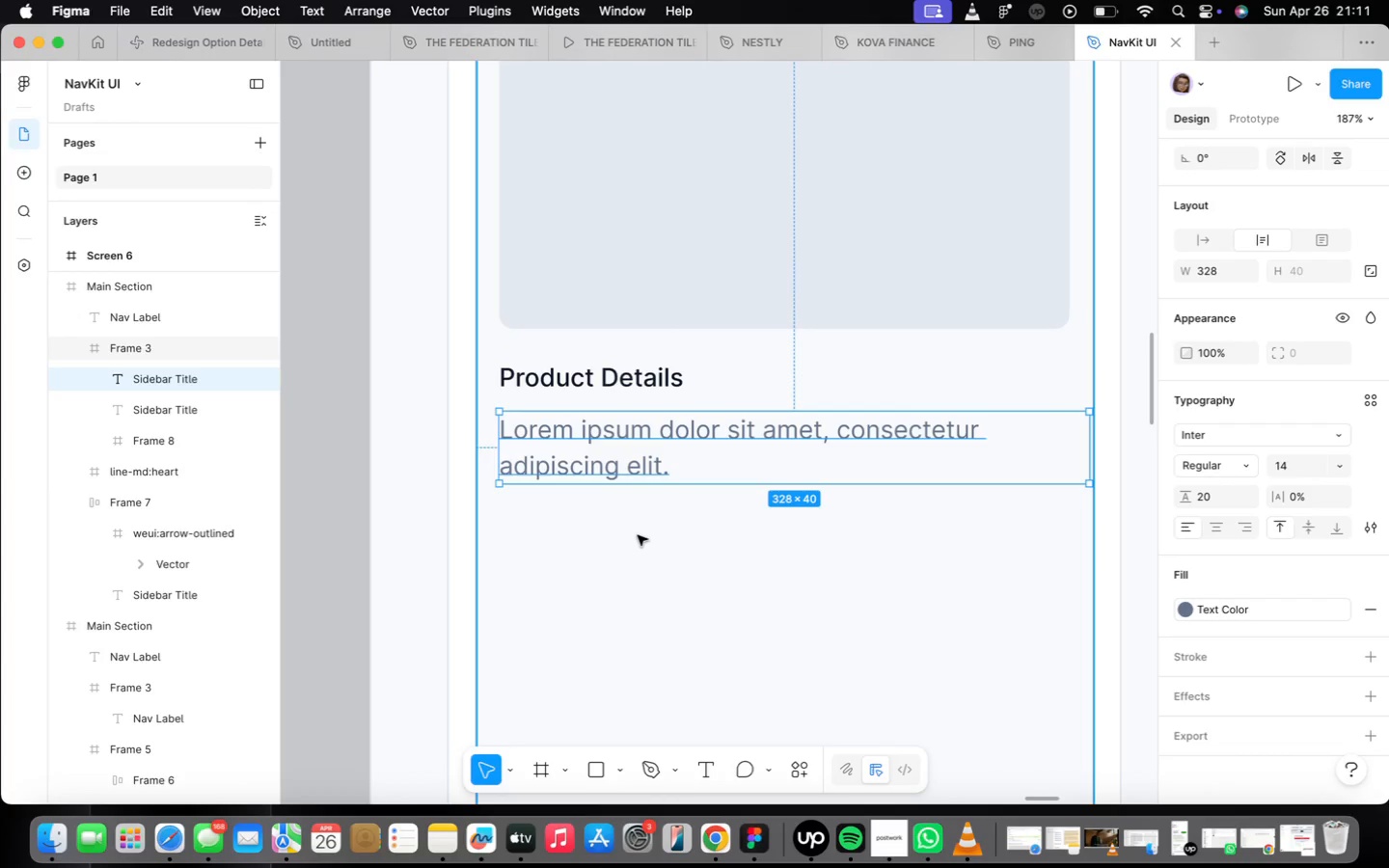 
left_click([640, 534])
 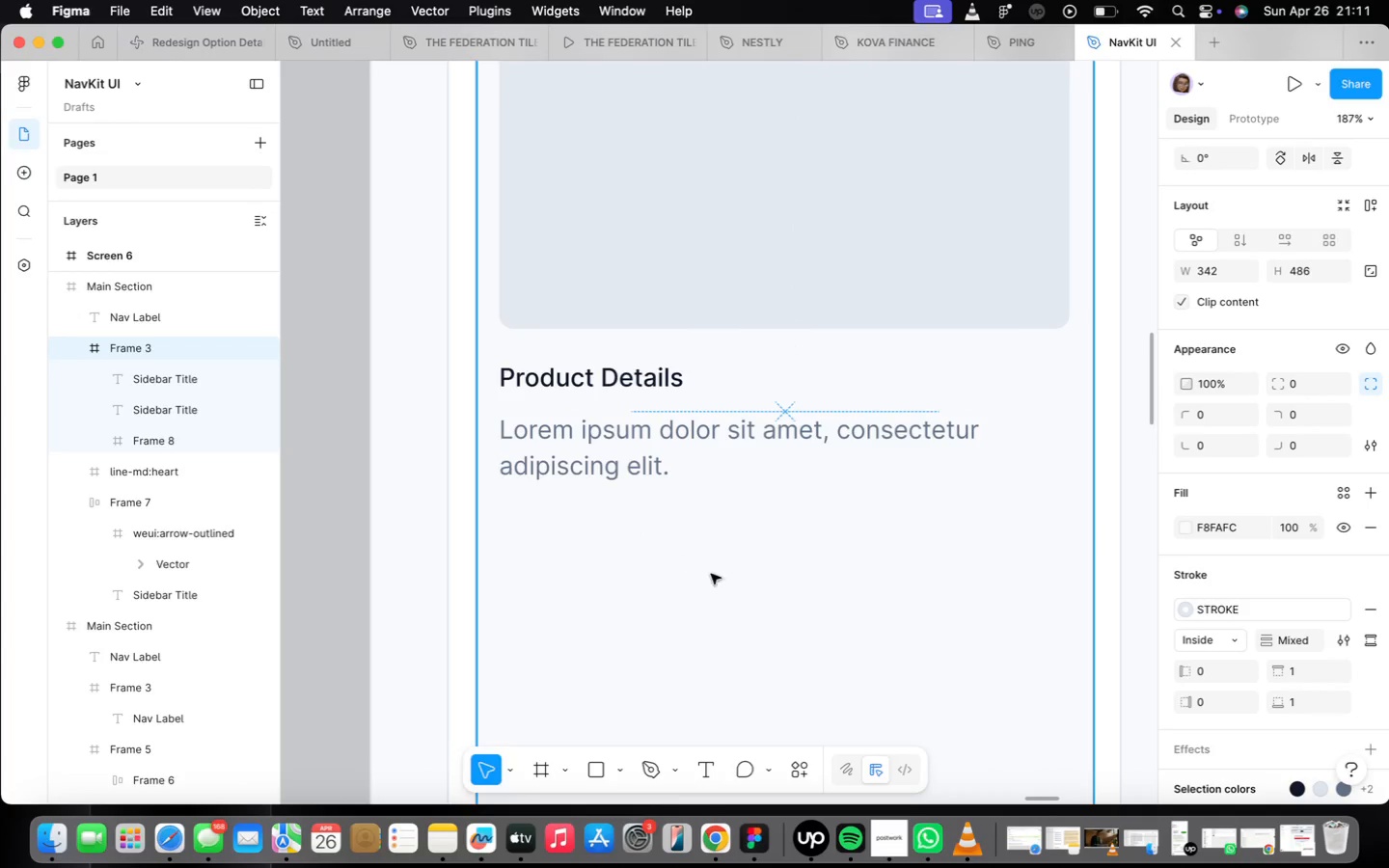 
scroll: coordinate [723, 564], scroll_direction: down, amount: 9.0
 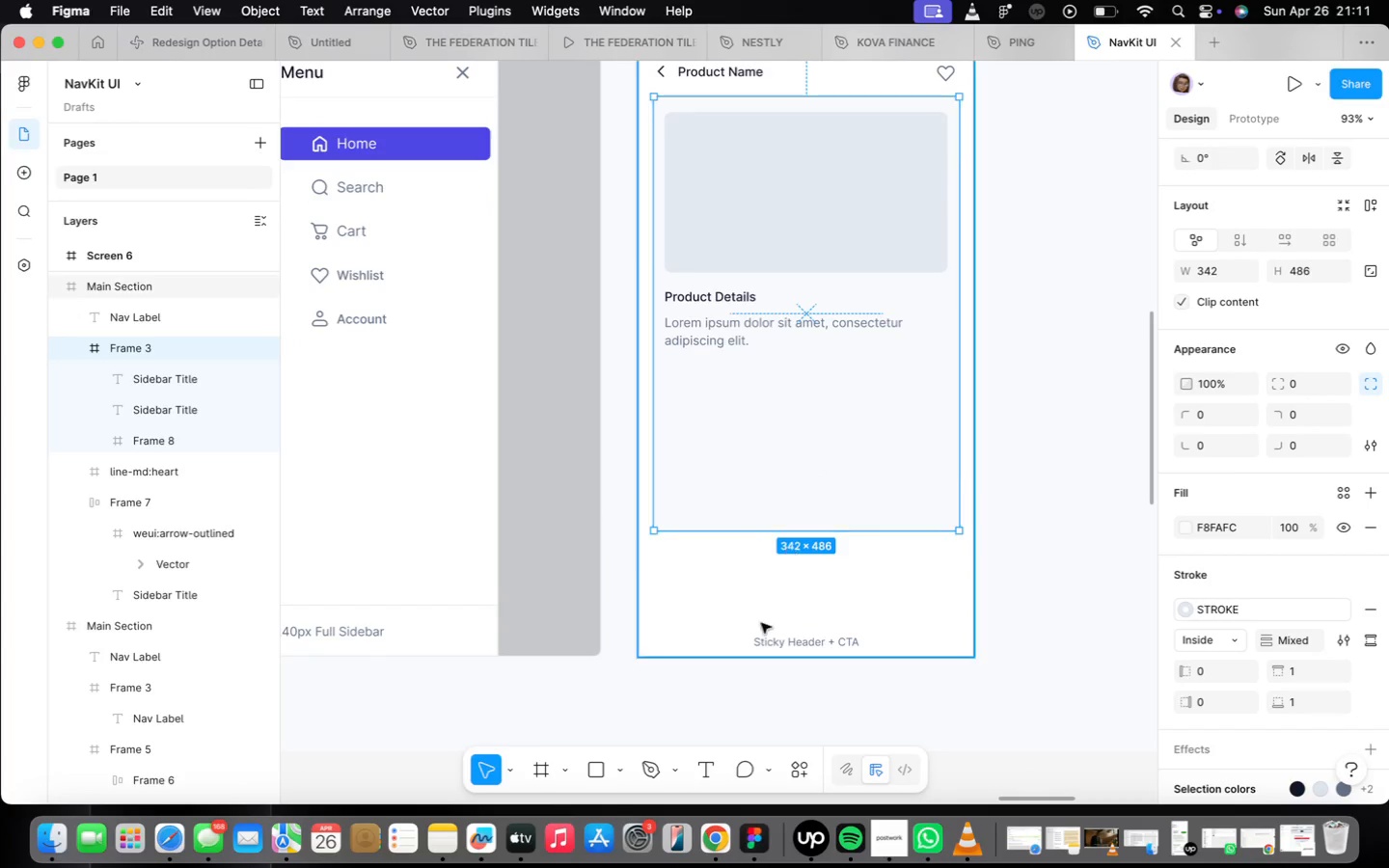 
scroll: coordinate [676, 589], scroll_direction: up, amount: 4.0
 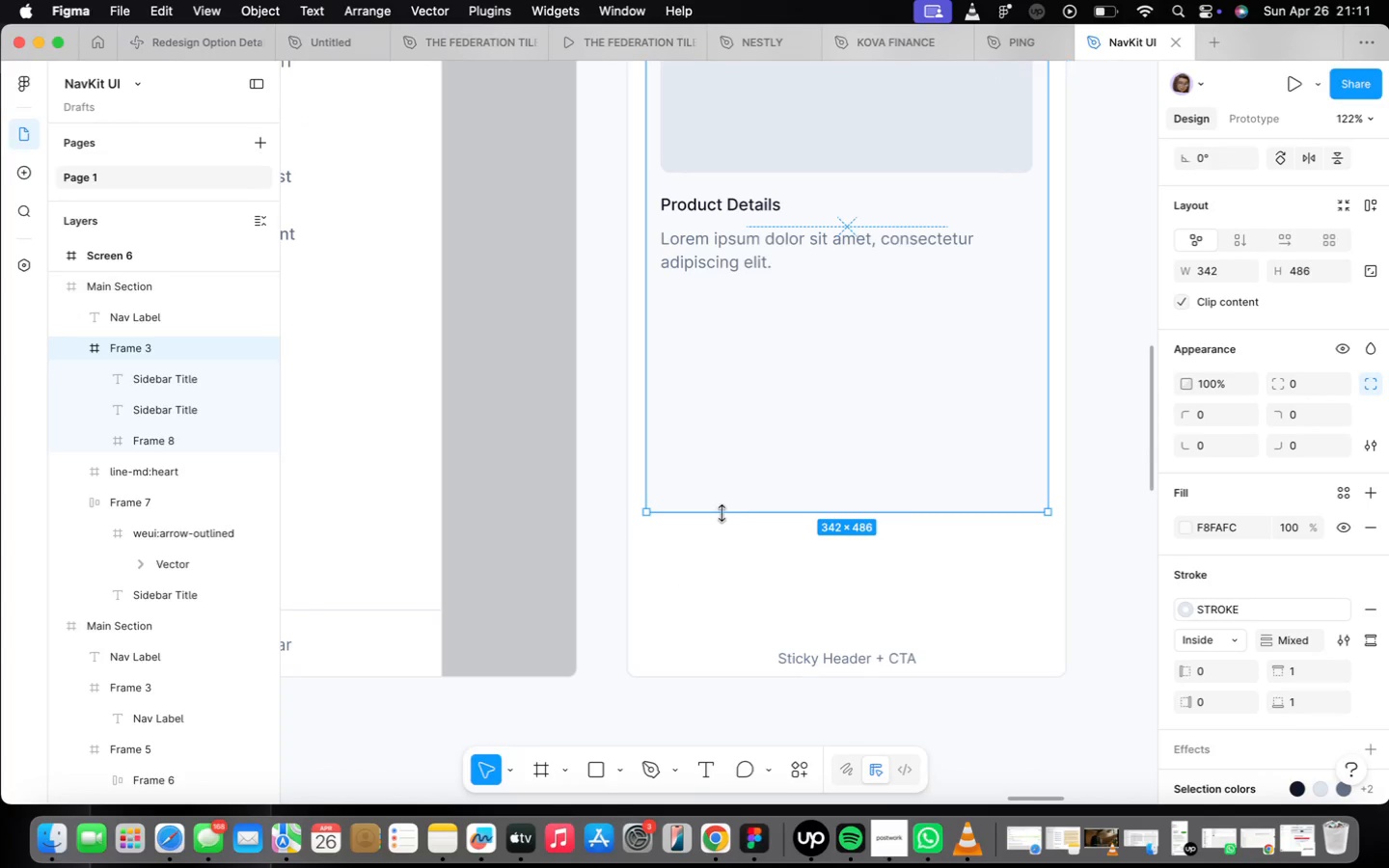 
left_click_drag(start_coordinate=[721, 511], to_coordinate=[730, 552])
 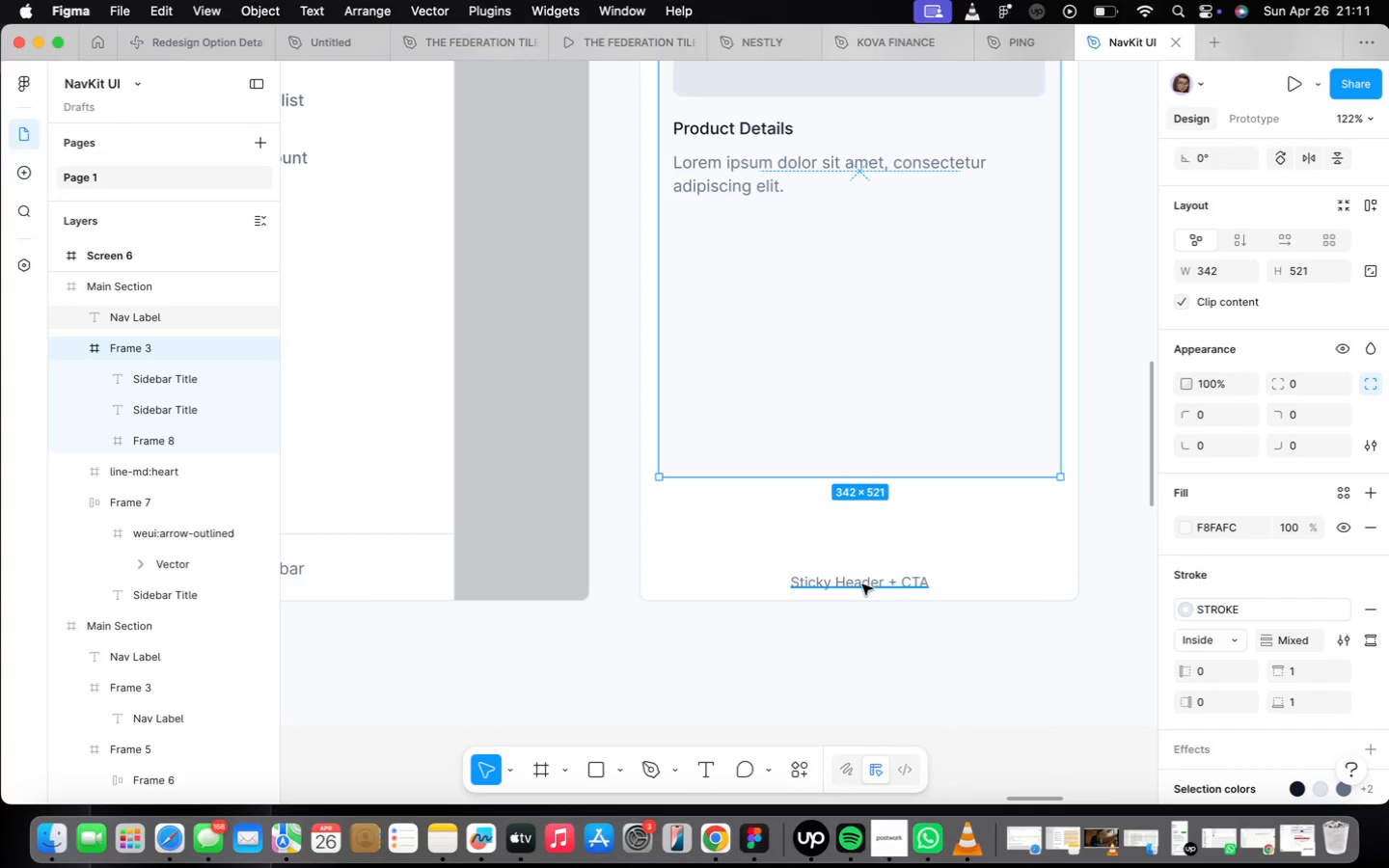 
left_click([812, 583])
 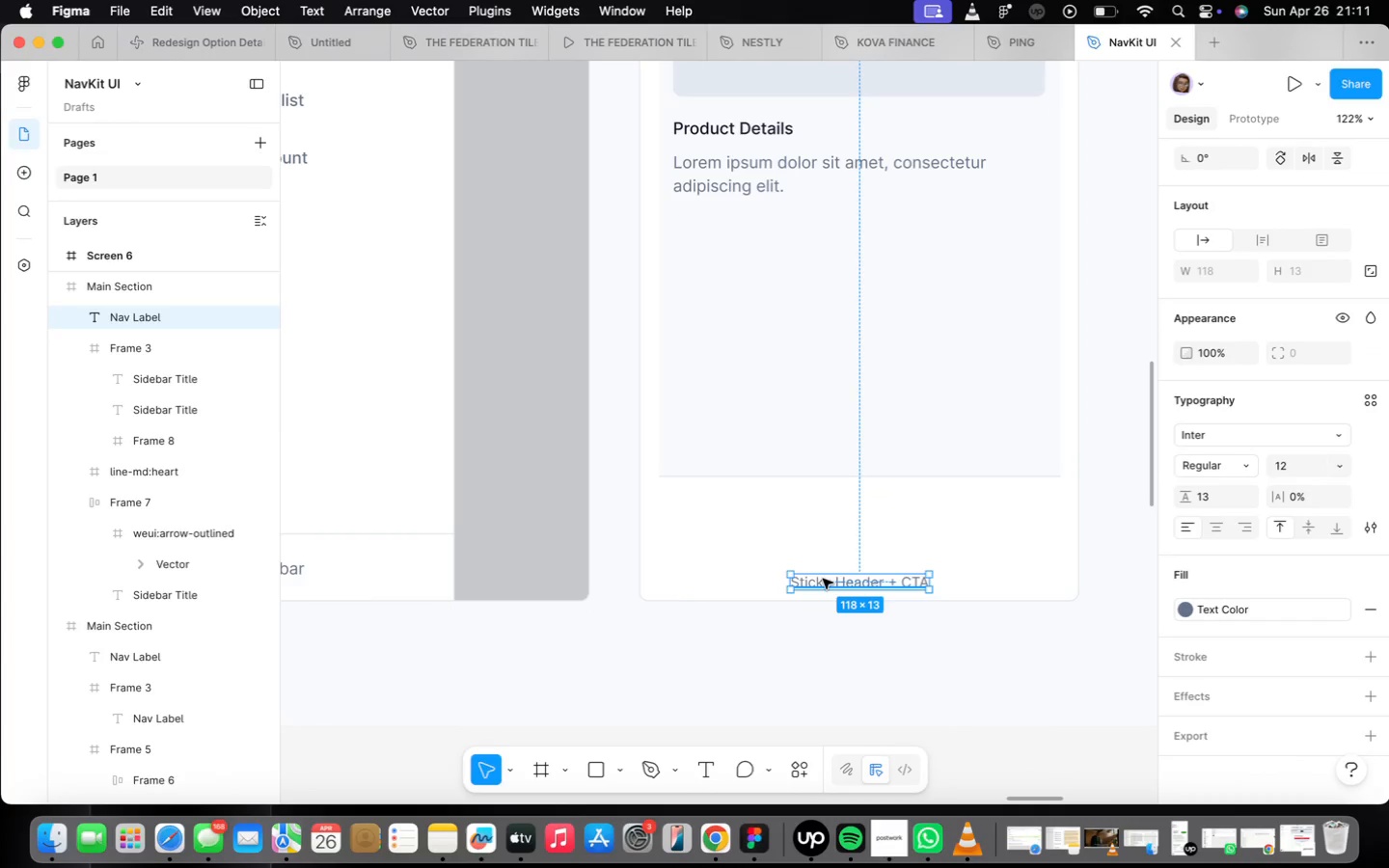 
hold_key(key=OptionLeft, duration=2.08)
left_click_drag(start_coordinate=[823, 581], to_coordinate=[693, 507])
 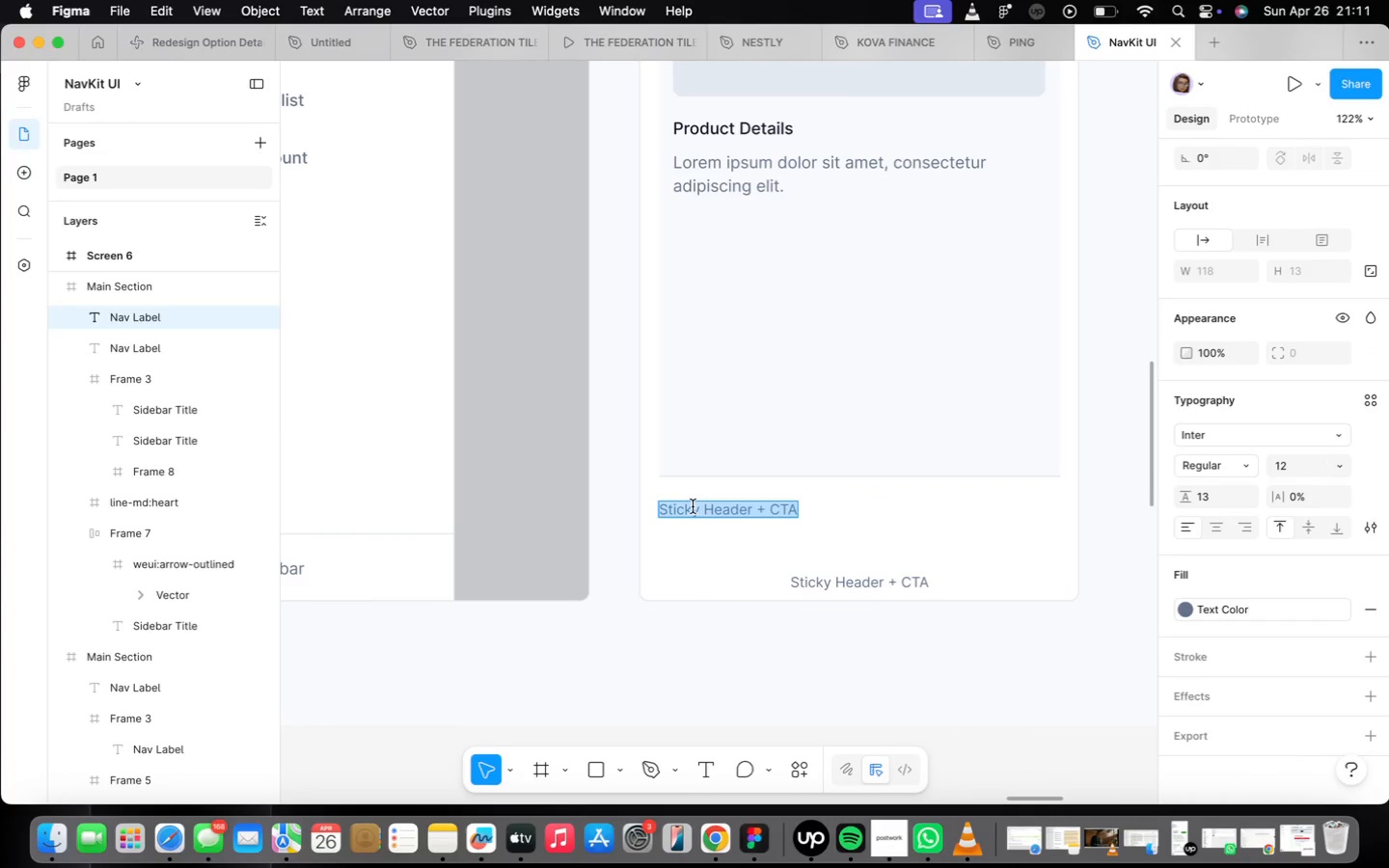 
type(Price)
 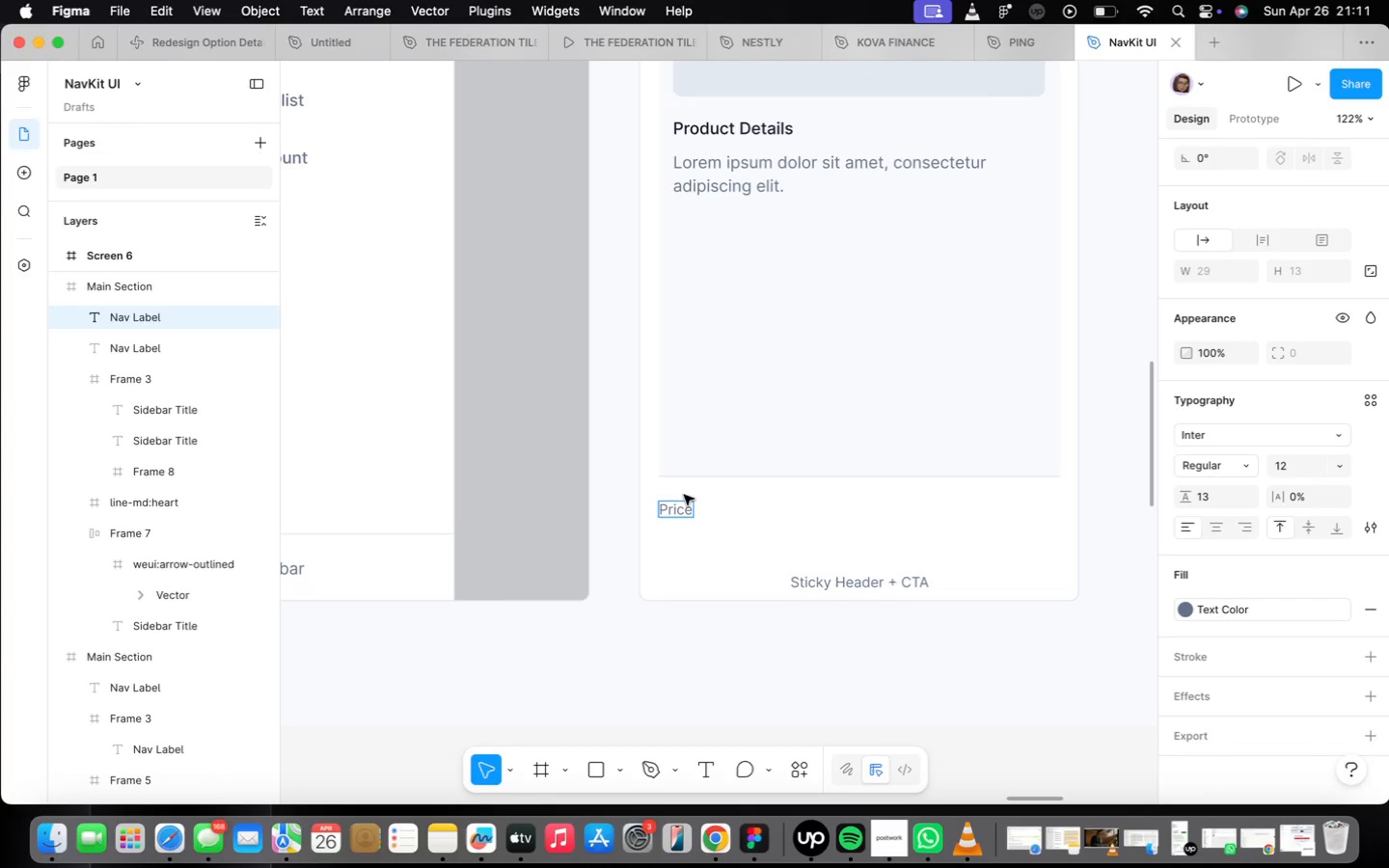 
left_click([741, 516])
 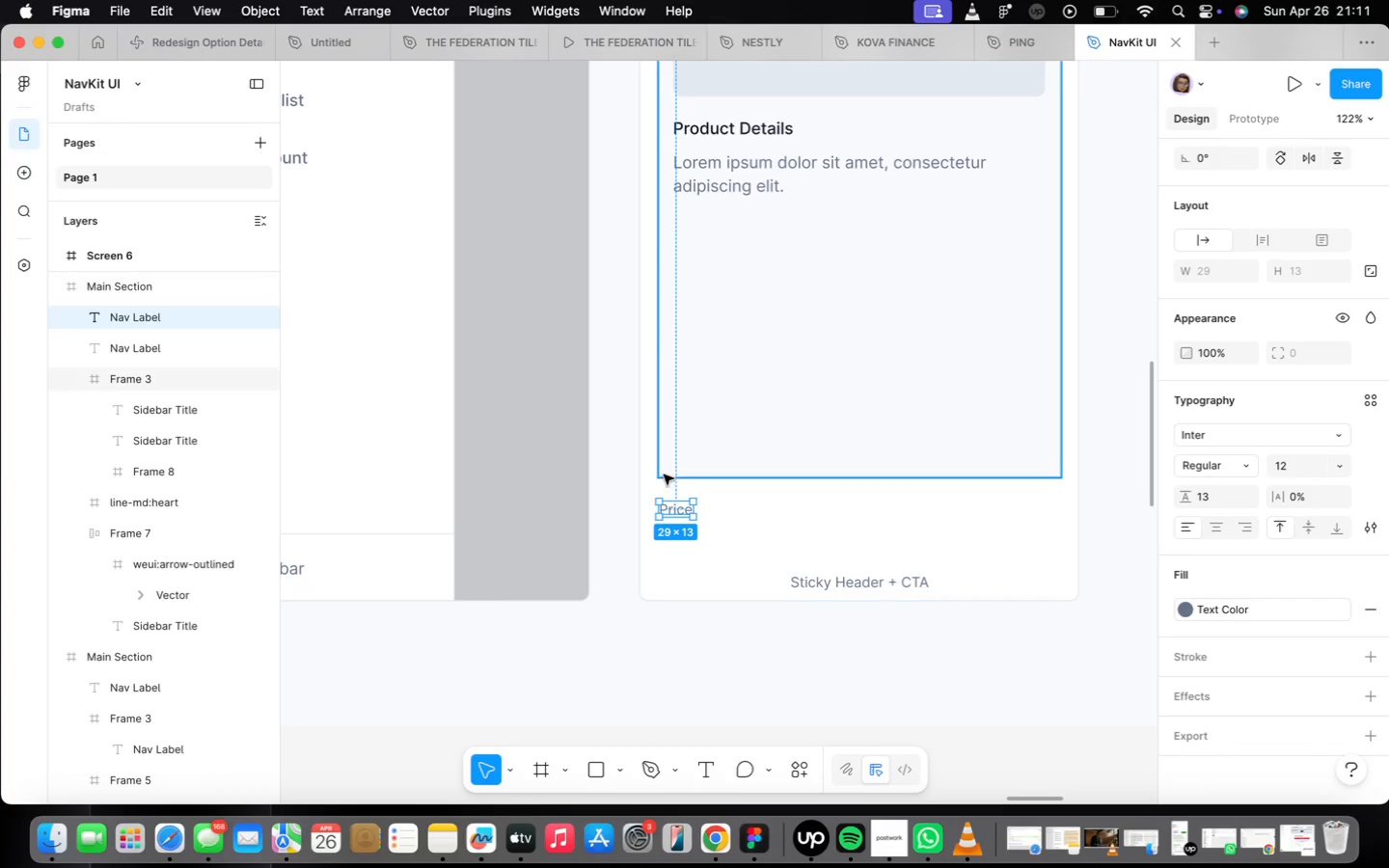 
scroll: coordinate [676, 482], scroll_direction: up, amount: 4.0
 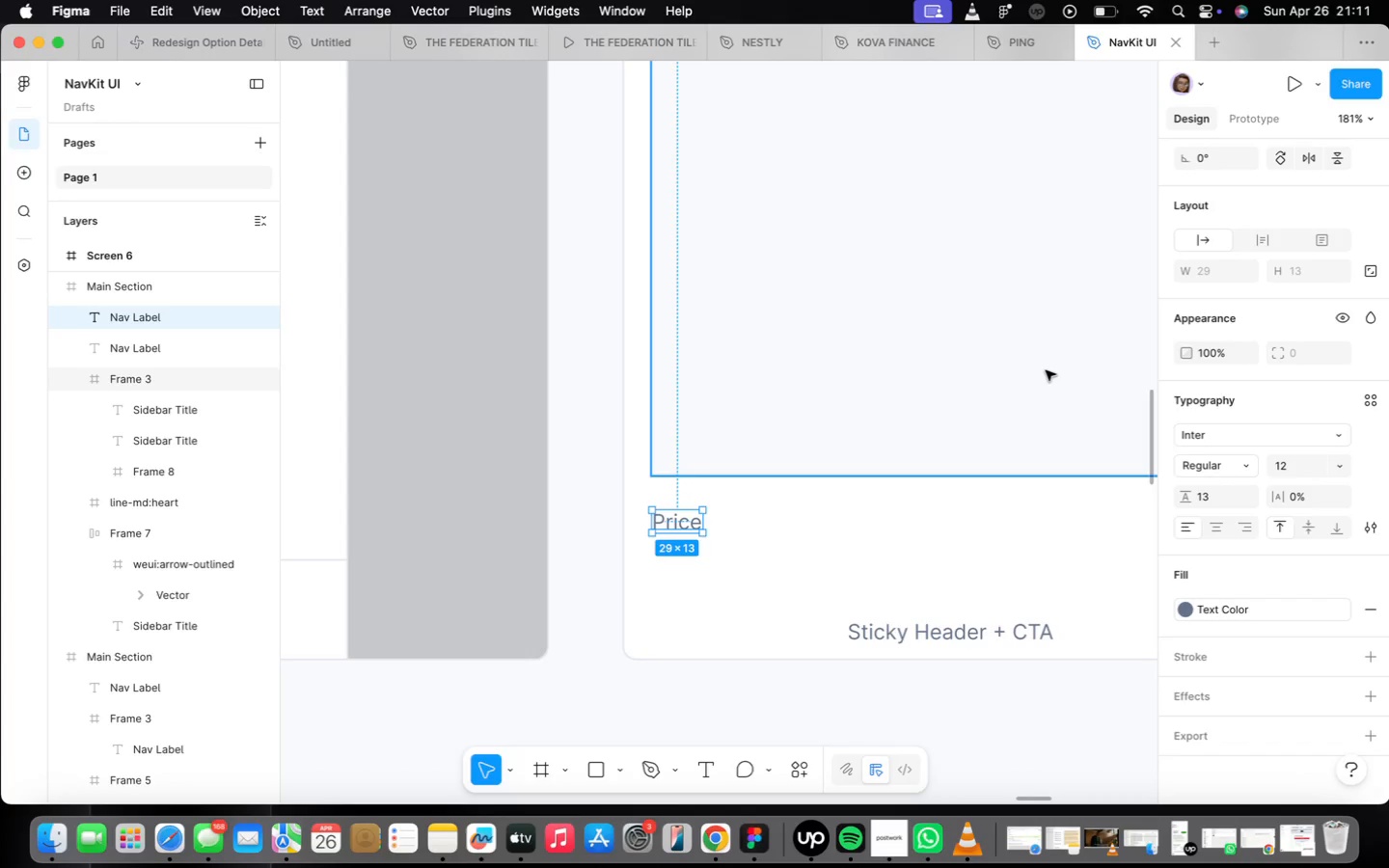 
wait(20.72)
 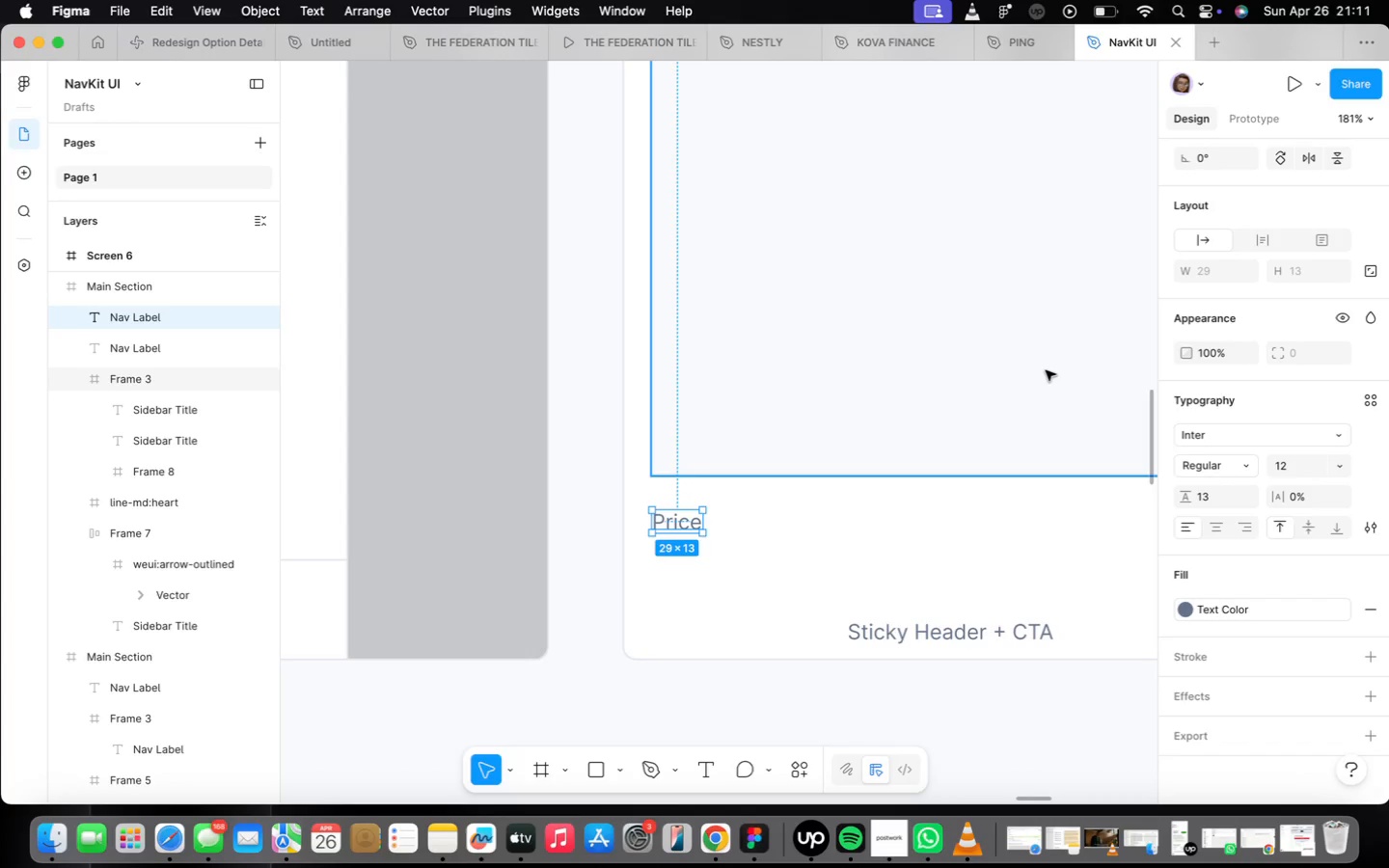 
hold_key(key=OptionLeft, duration=1.12)
left_click_drag(start_coordinate=[688, 520], to_coordinate=[692, 557])
 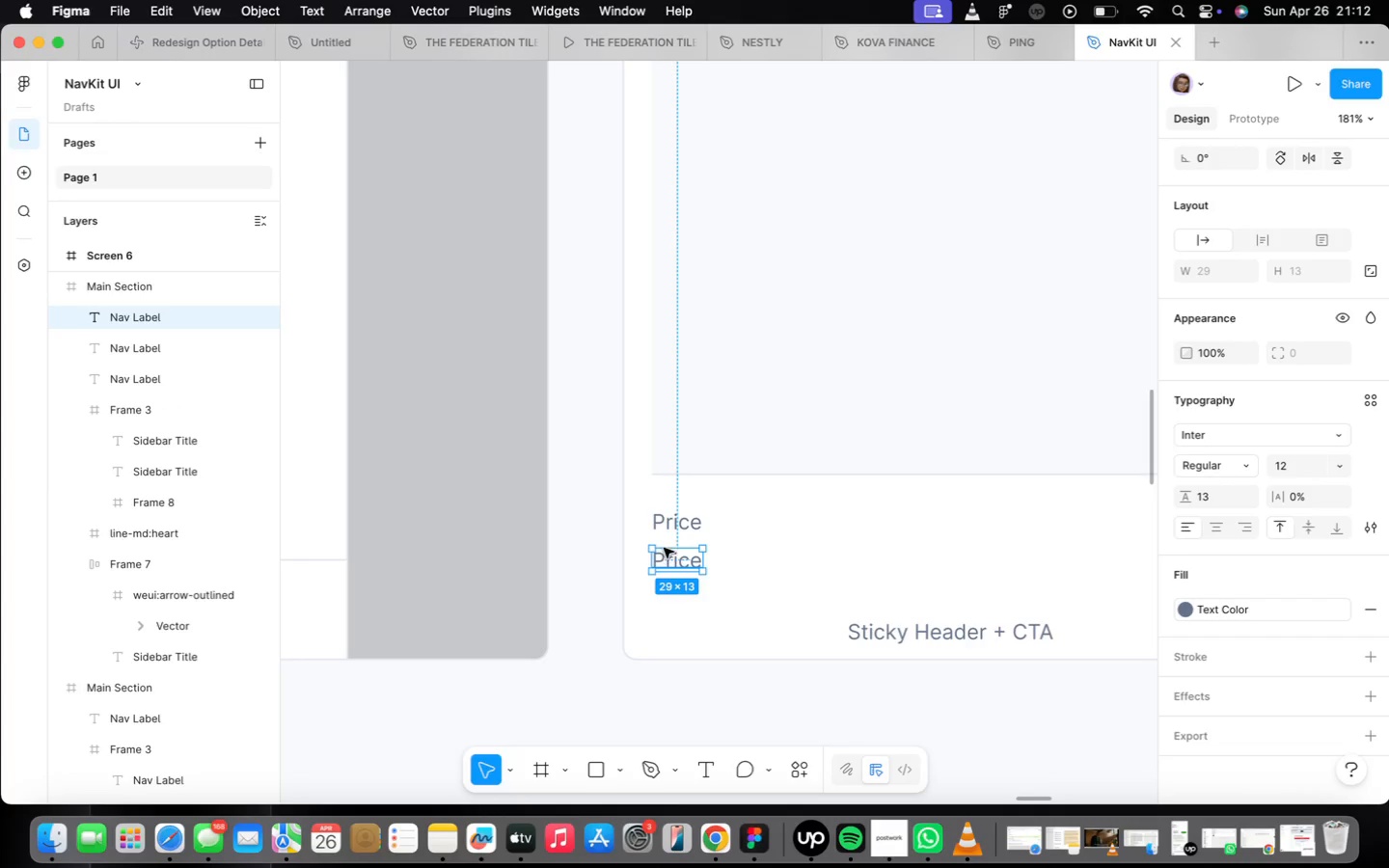 
scroll: coordinate [665, 554], scroll_direction: up, amount: 2.0
 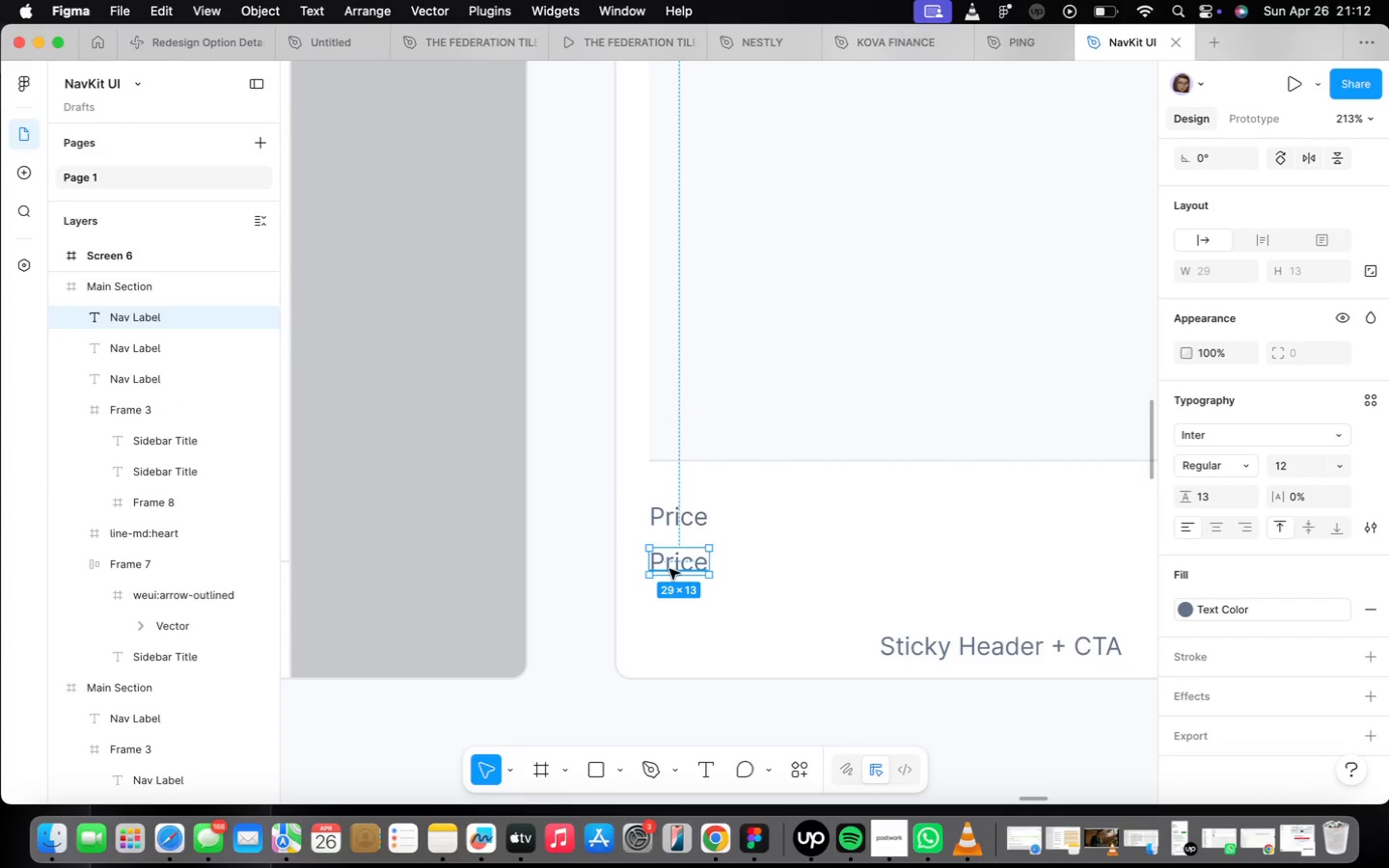 
left_click([670, 566])
 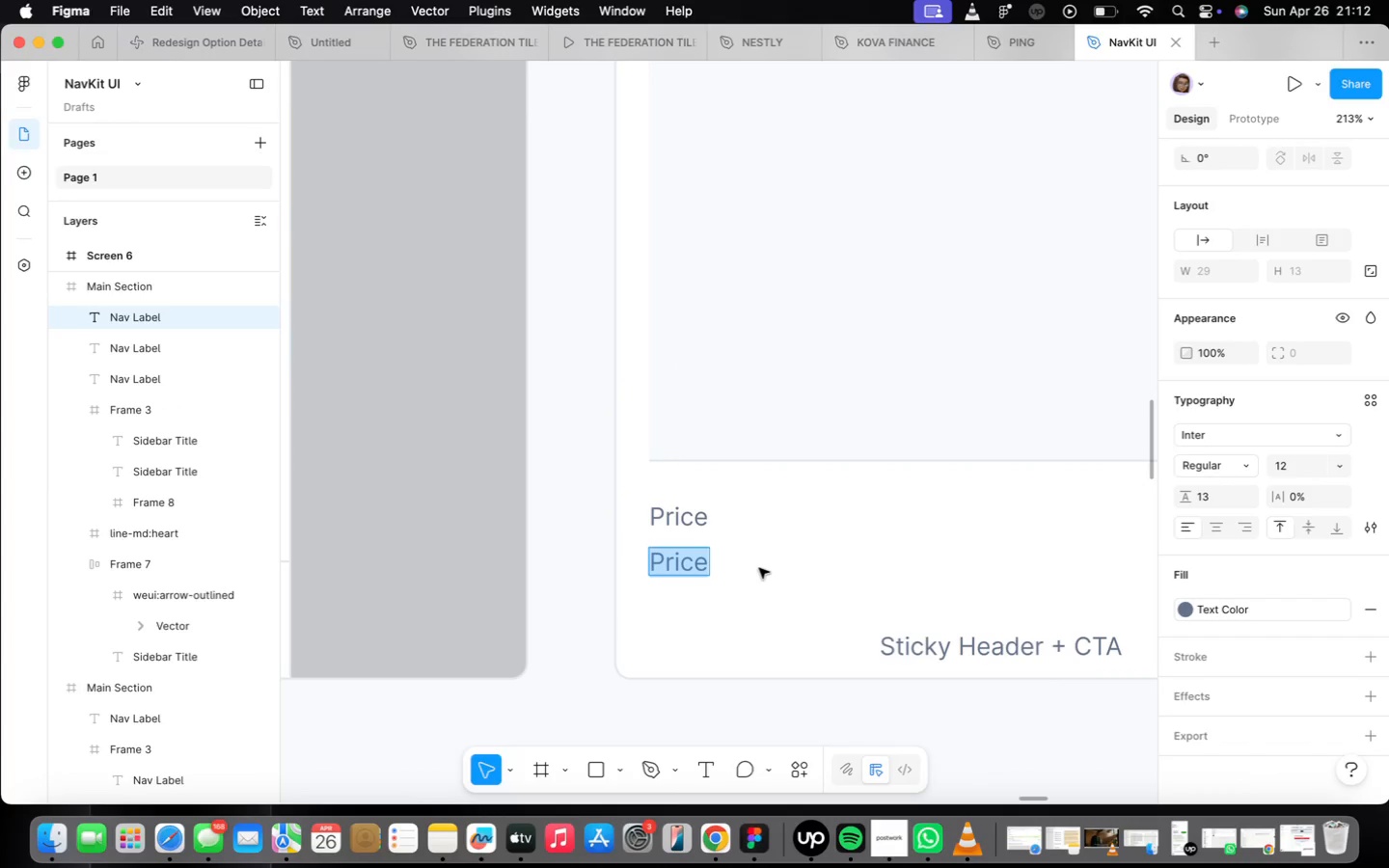 
type($99.99)
 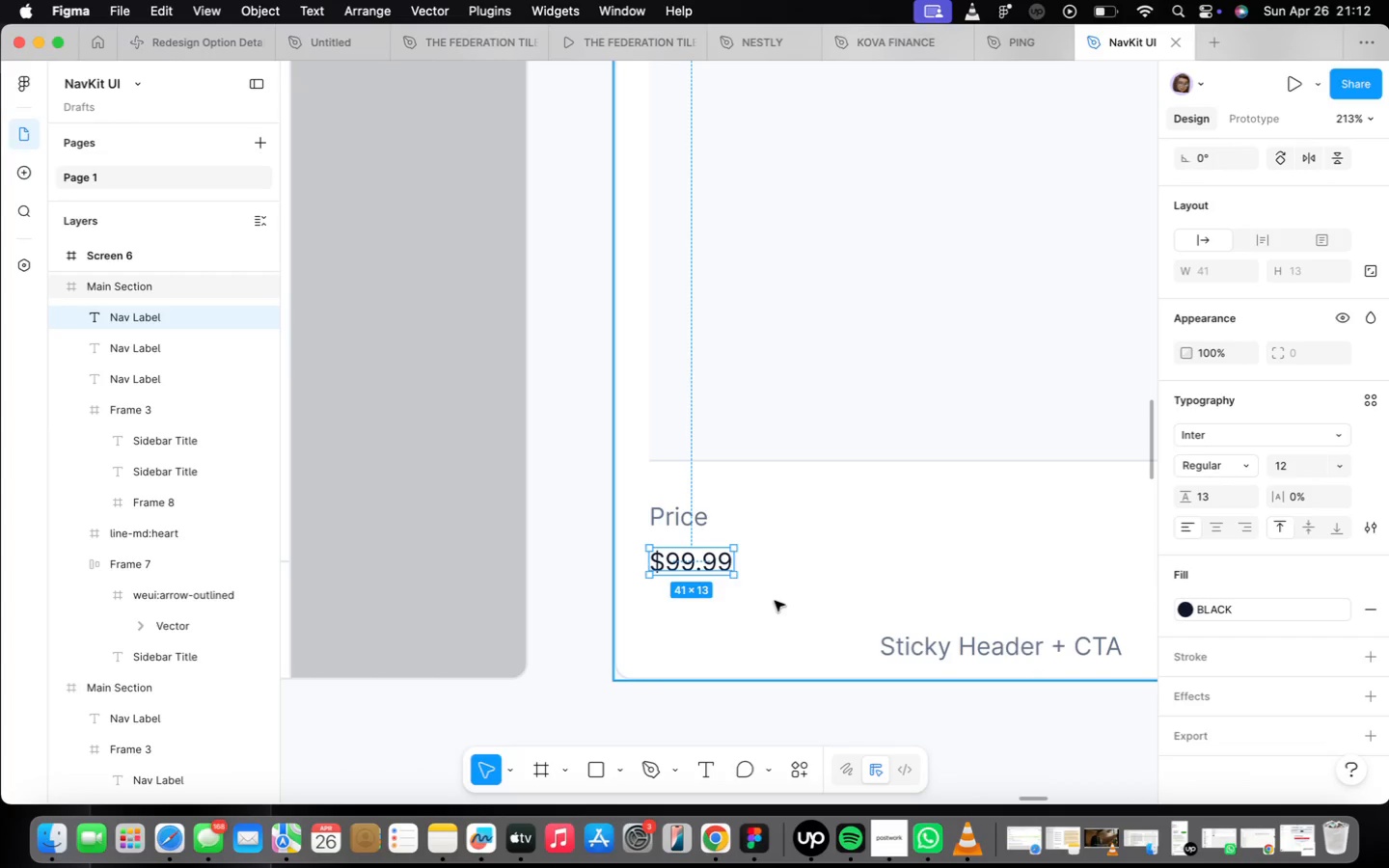 
wait(5.31)
 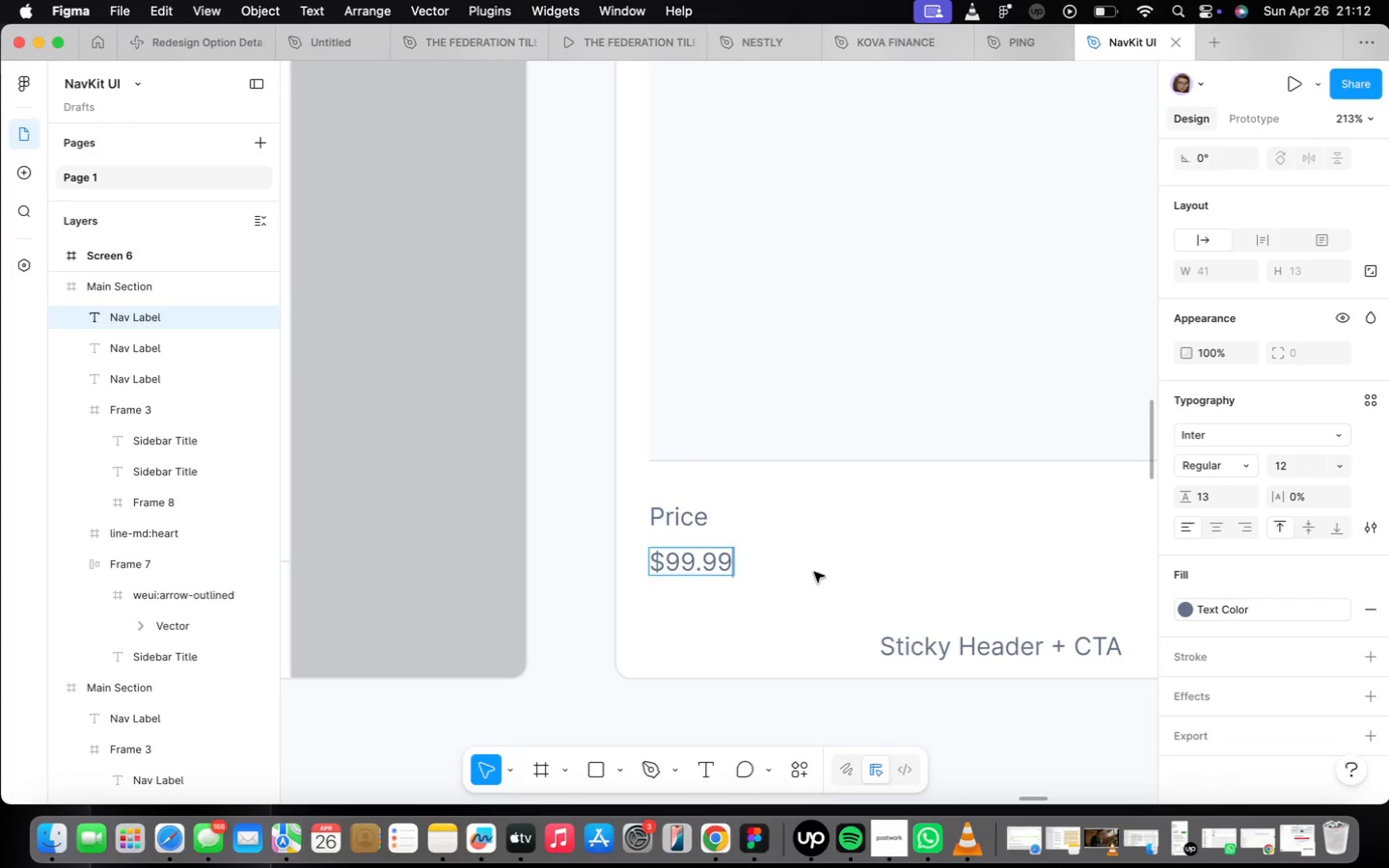 
hold_key(key=ShiftLeft, duration=0.39)
left_click([662, 524])
 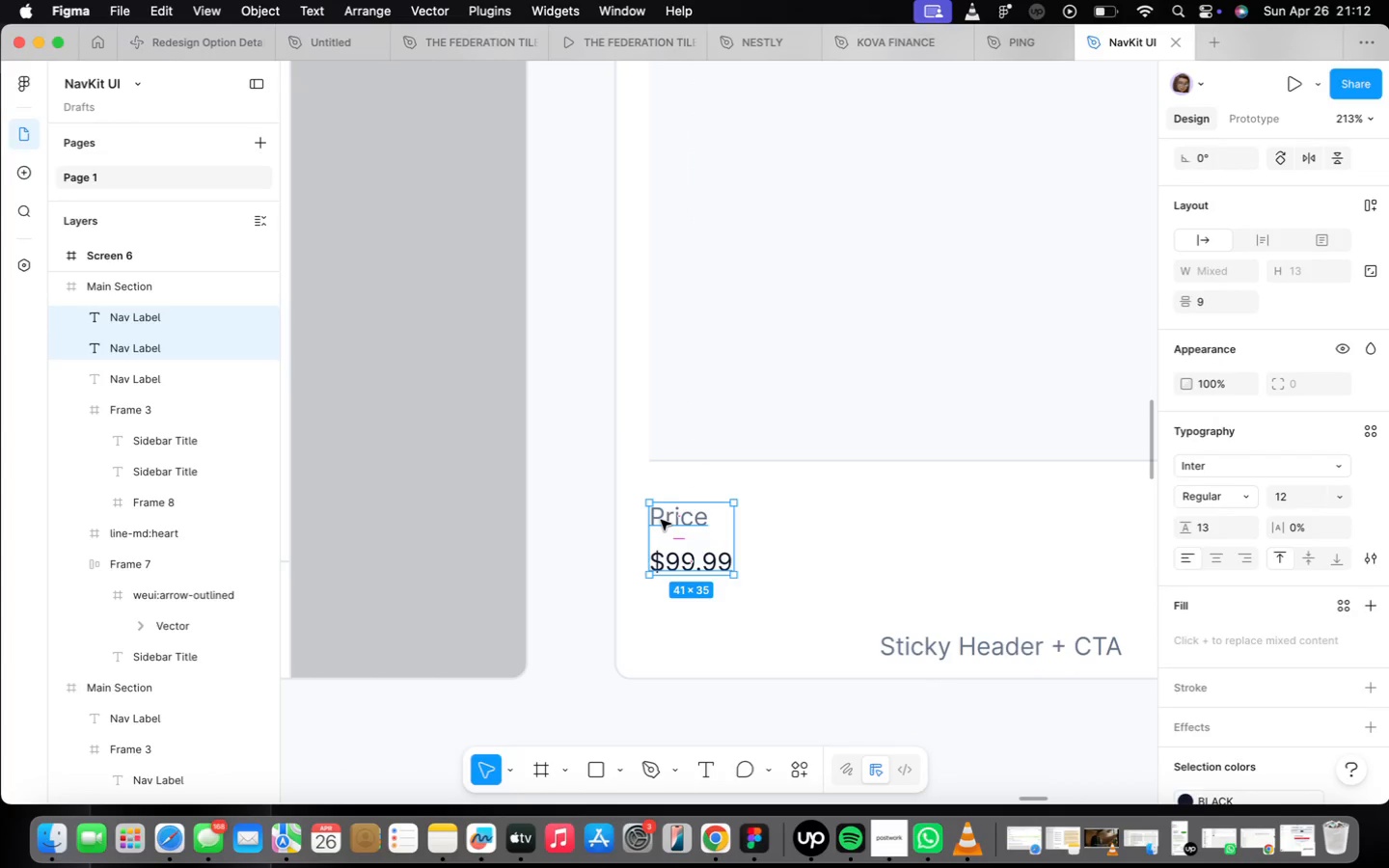 
key(Shift+A)
 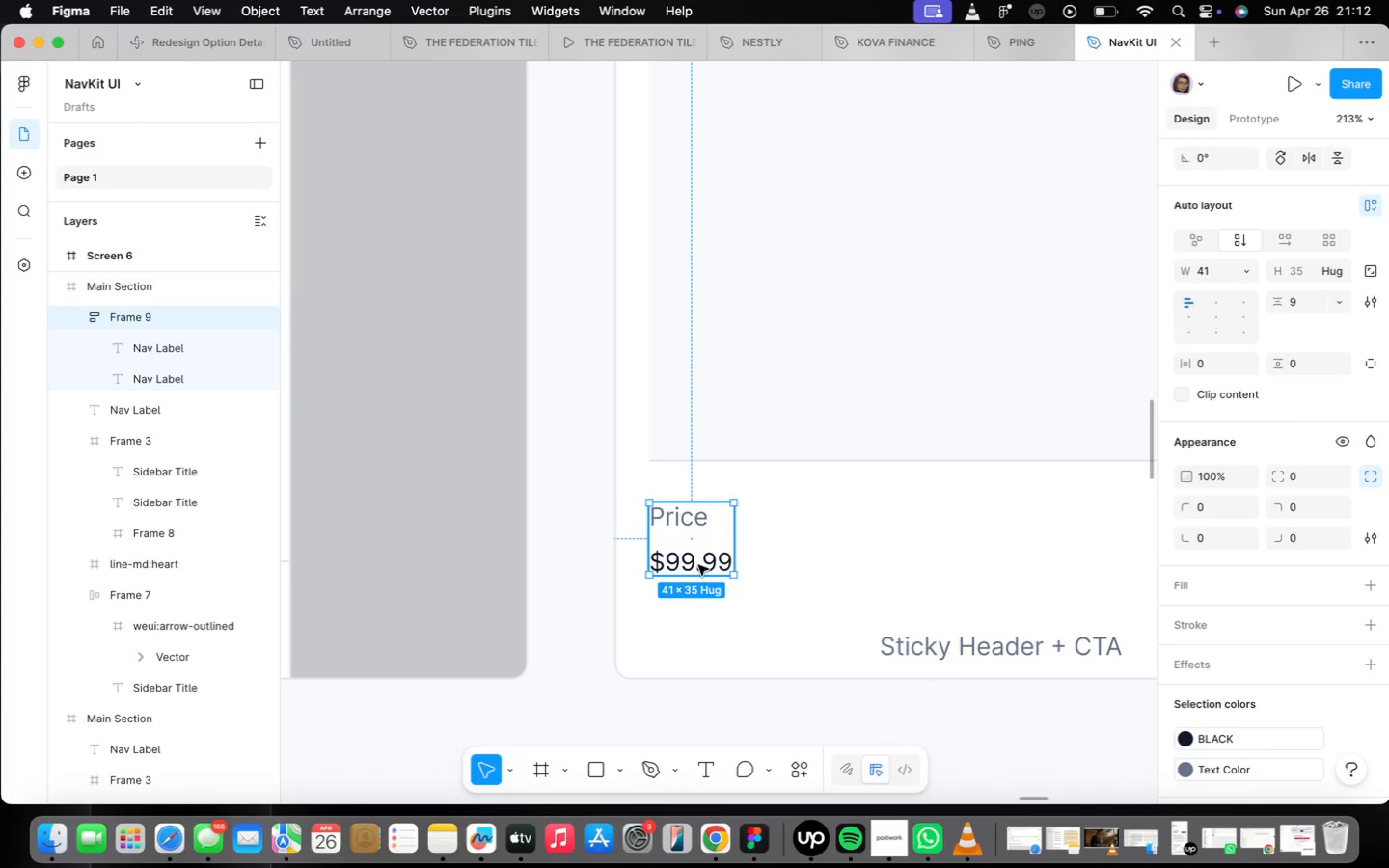 
left_click_drag(start_coordinate=[698, 566], to_coordinate=[698, 546])
 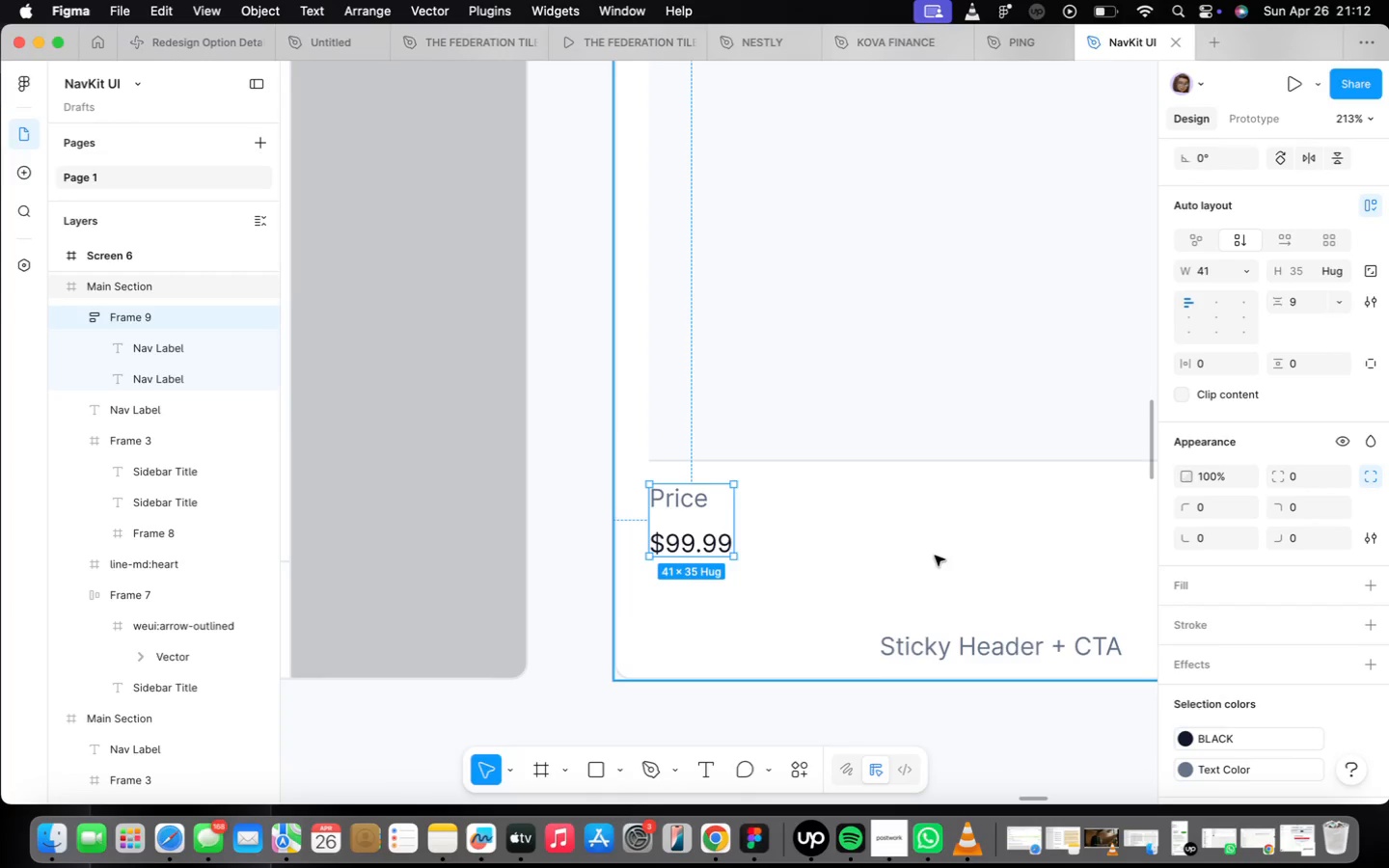 
scroll: coordinate [936, 548], scroll_direction: down, amount: 3.0
 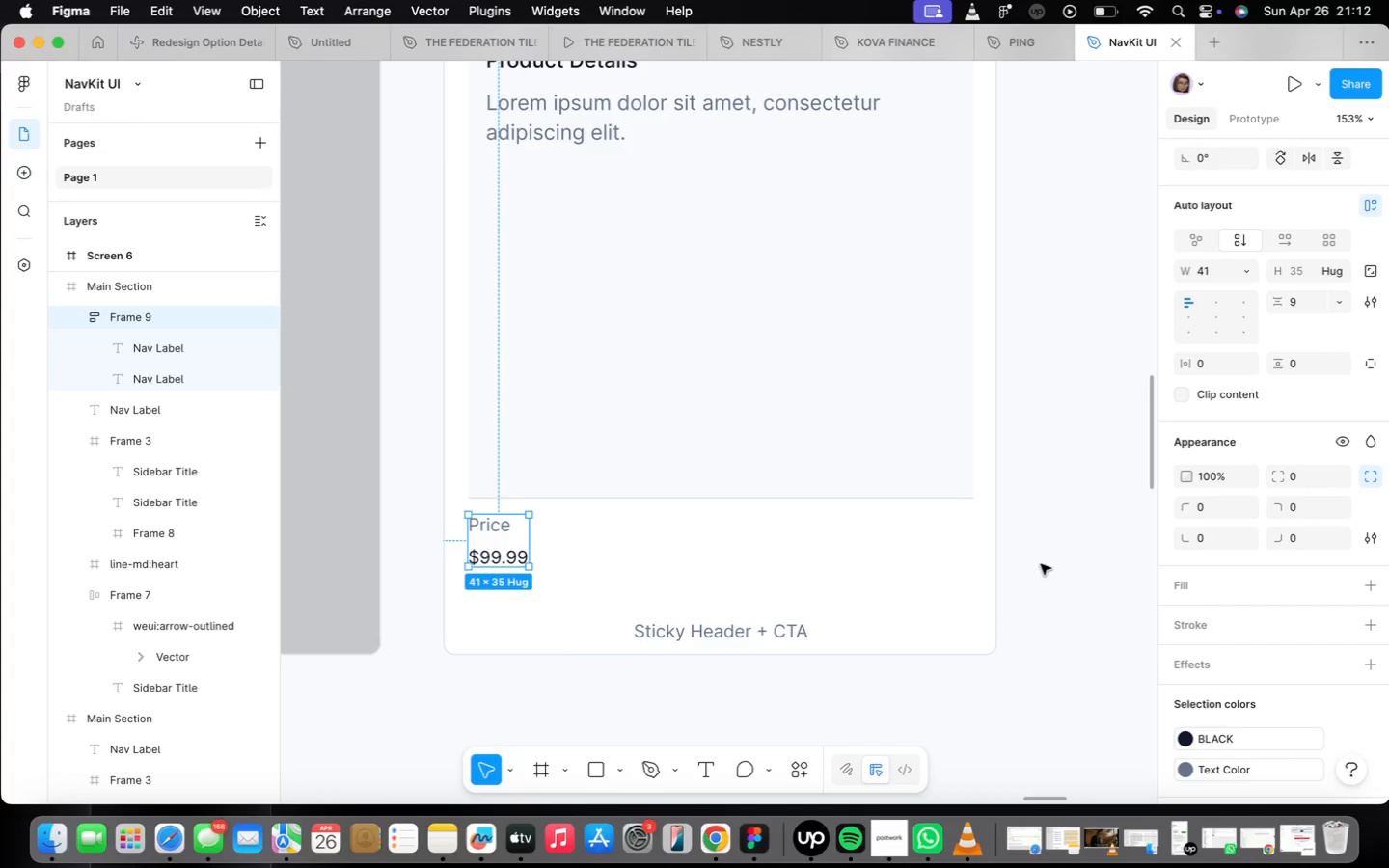 
left_click([1046, 572])
 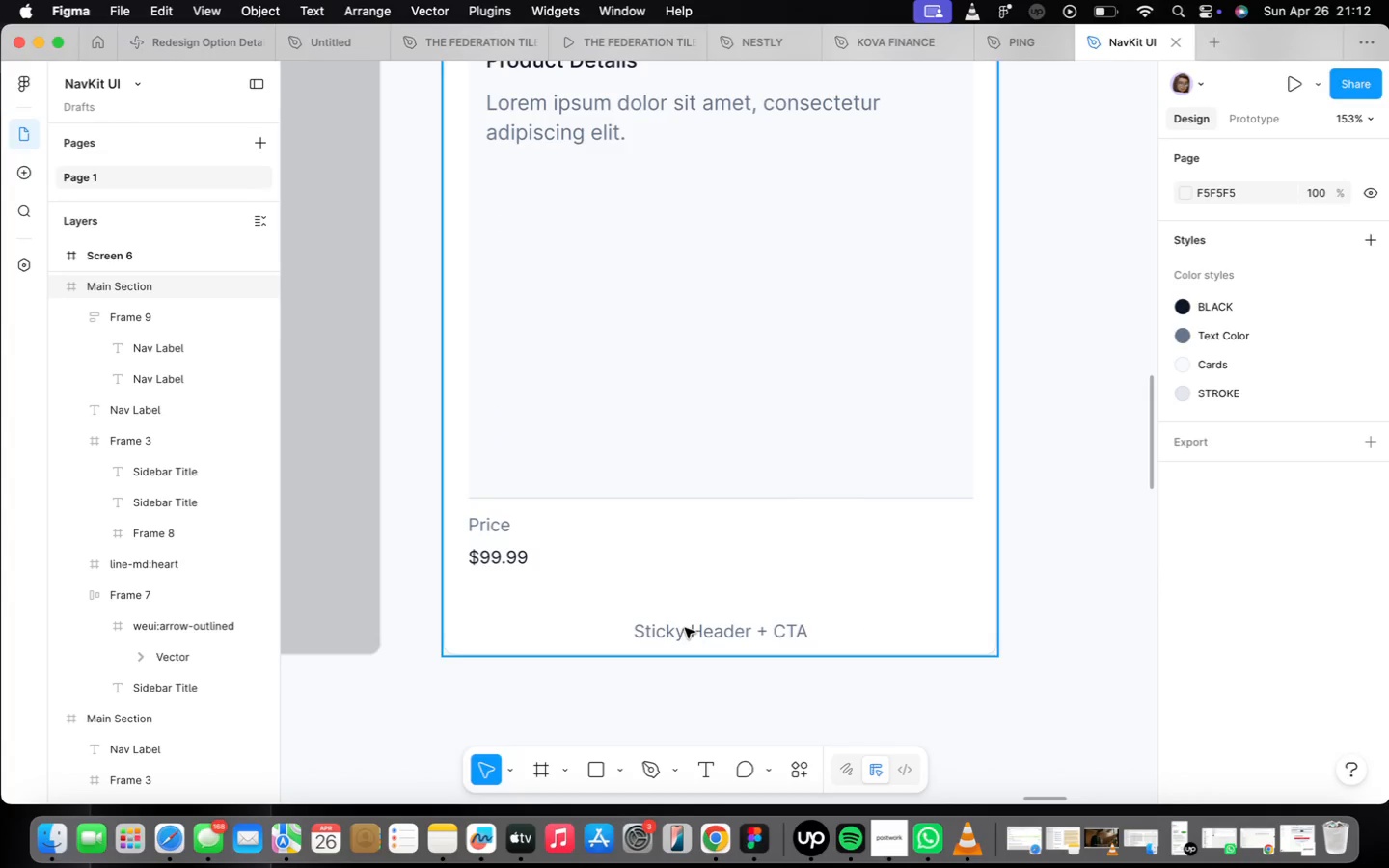 
left_click_drag(start_coordinate=[688, 633], to_coordinate=[851, 534])
 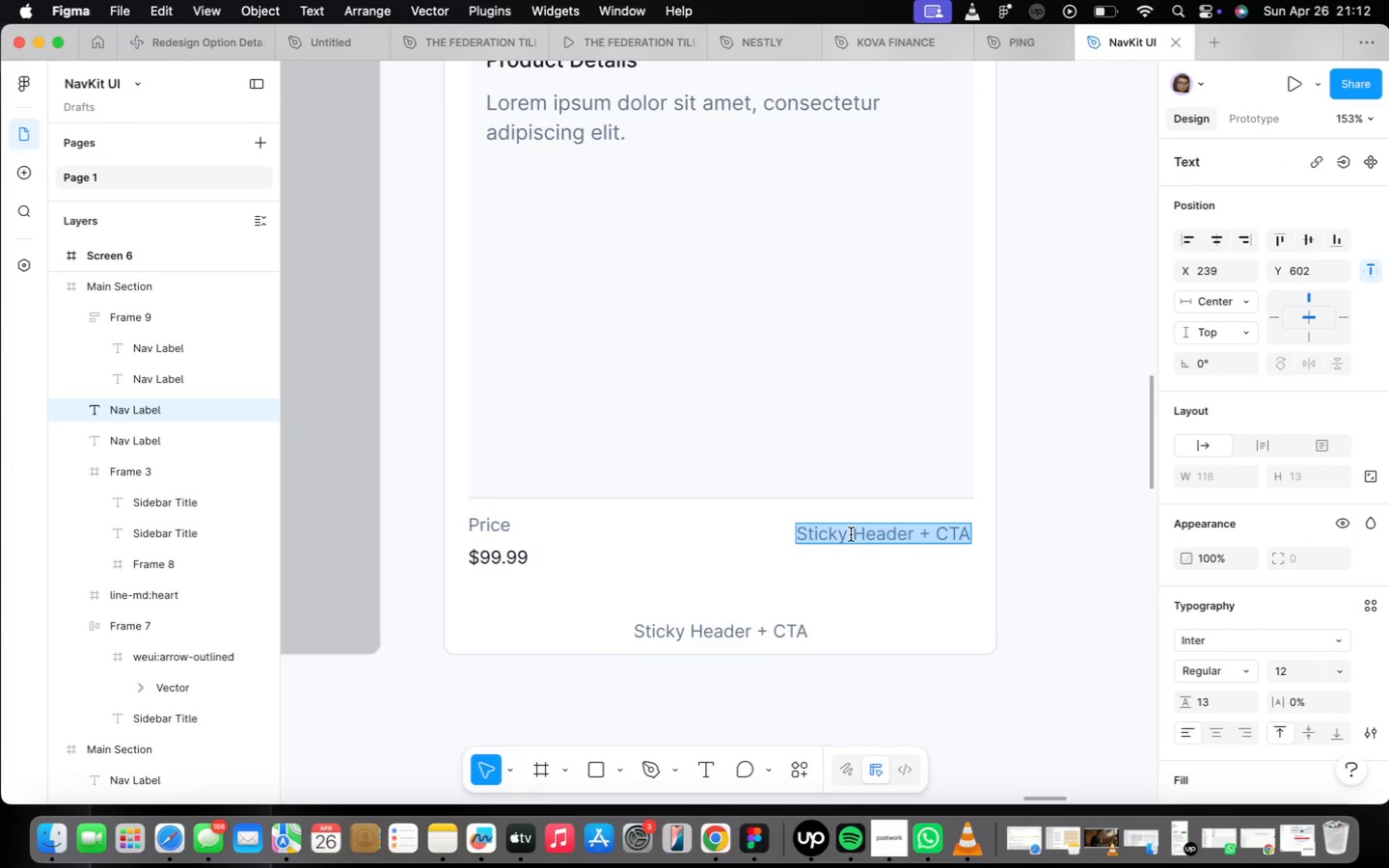 
hold_key(key=OptionLeft, duration=0.78)
 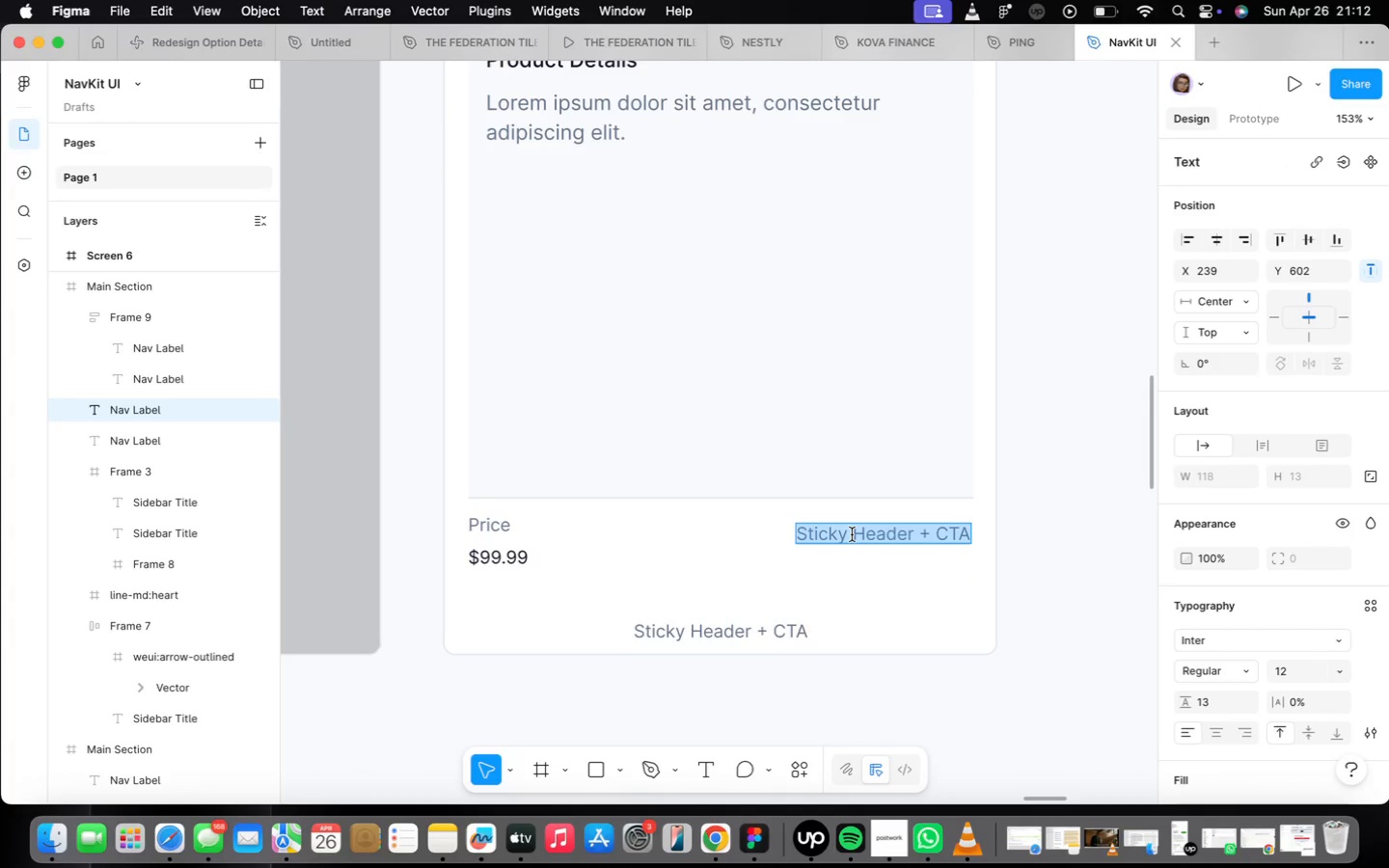 
type(Add to Cart)
 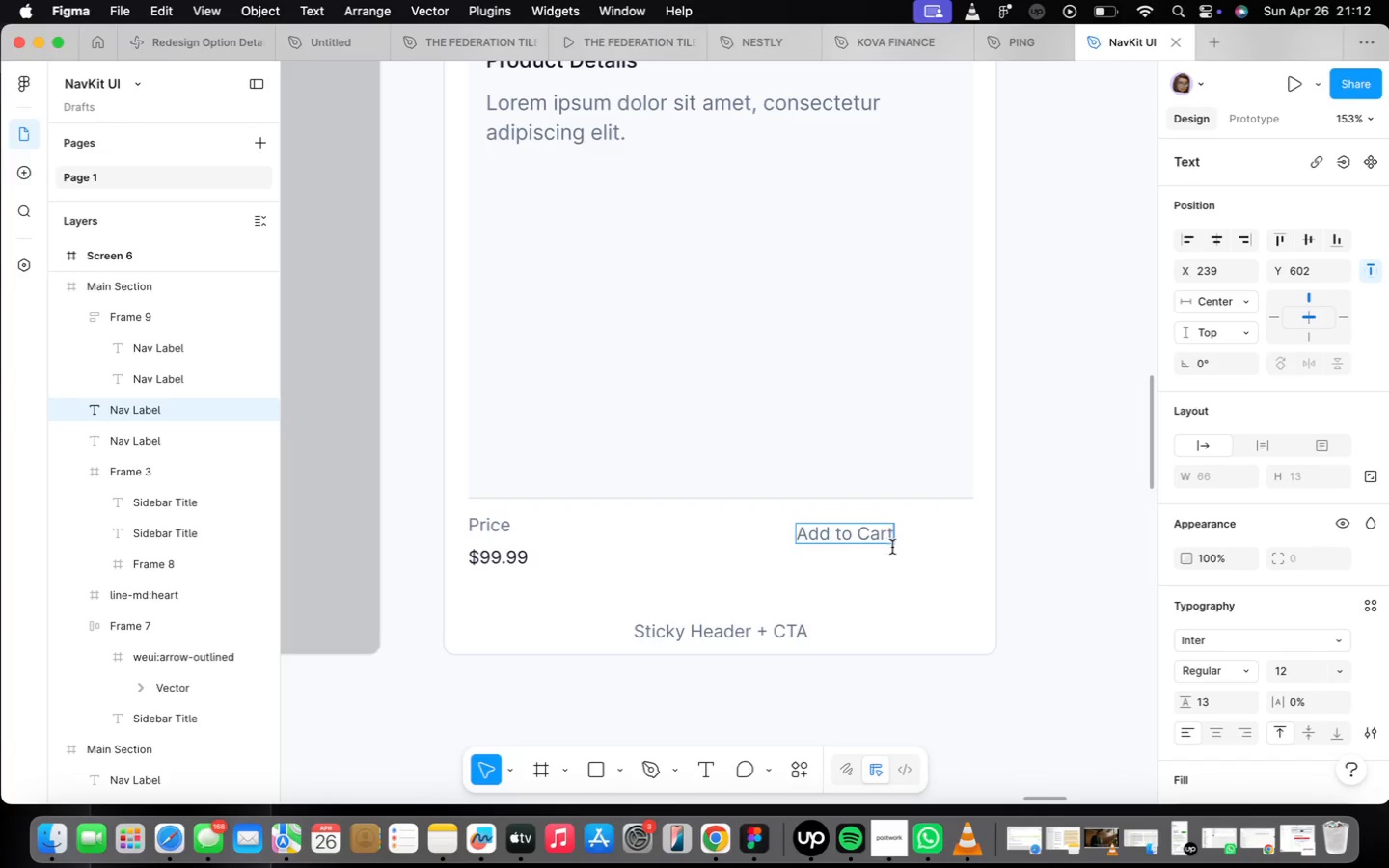 
left_click([979, 560])
 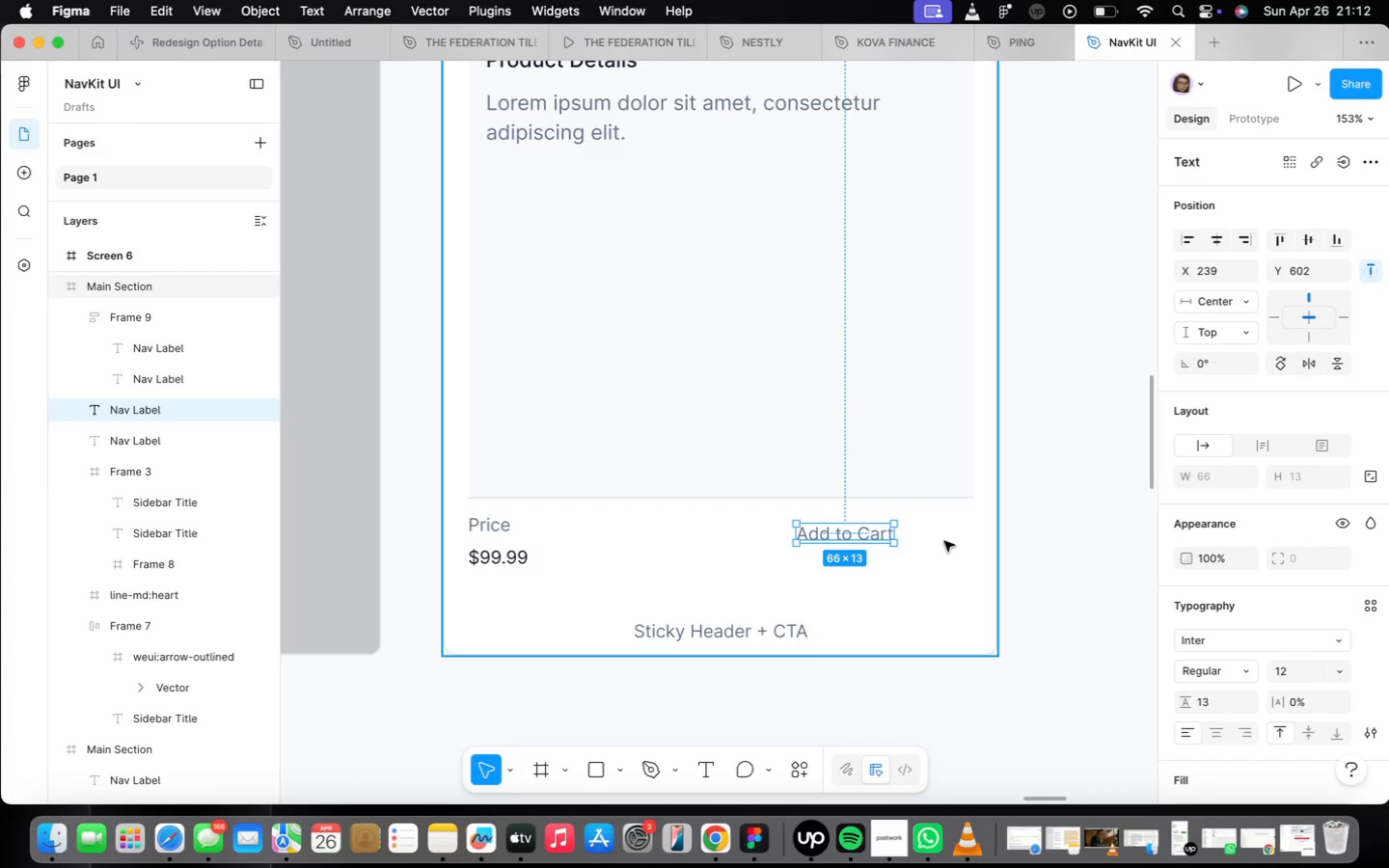 
key(Shift+ShiftLeft)
 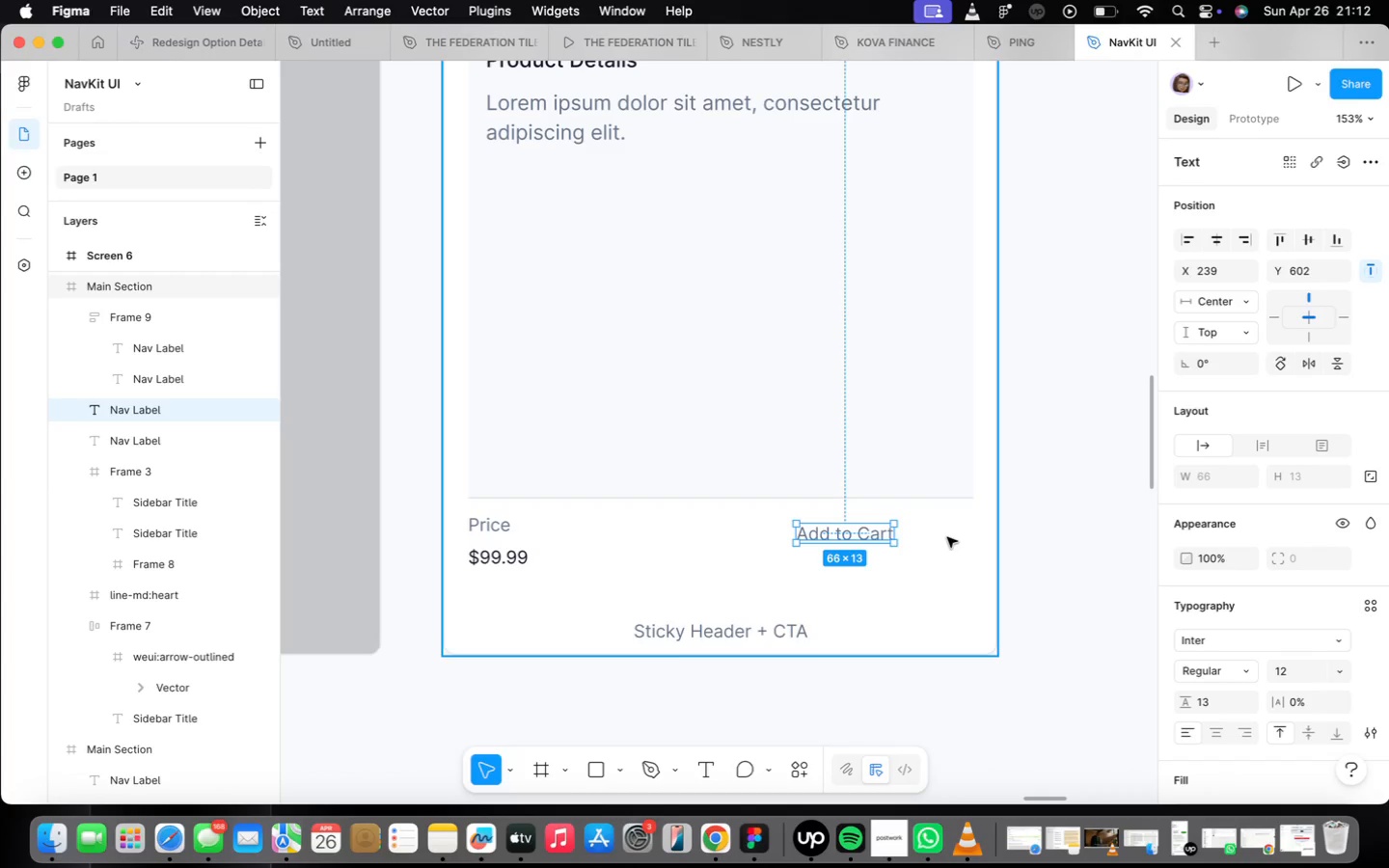 
key(Shift+A)
 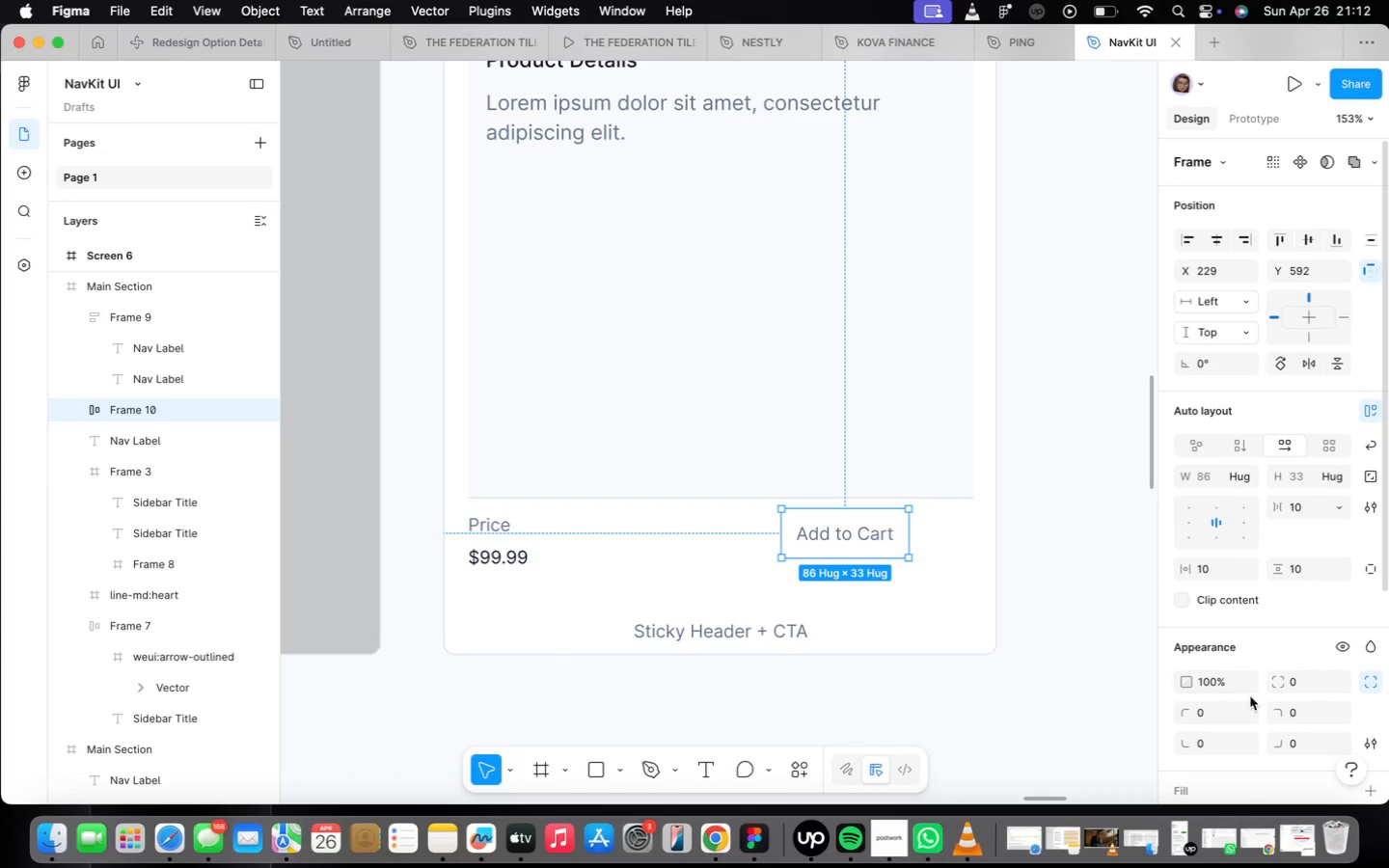 
scroll: coordinate [1280, 673], scroll_direction: down, amount: 11.0
 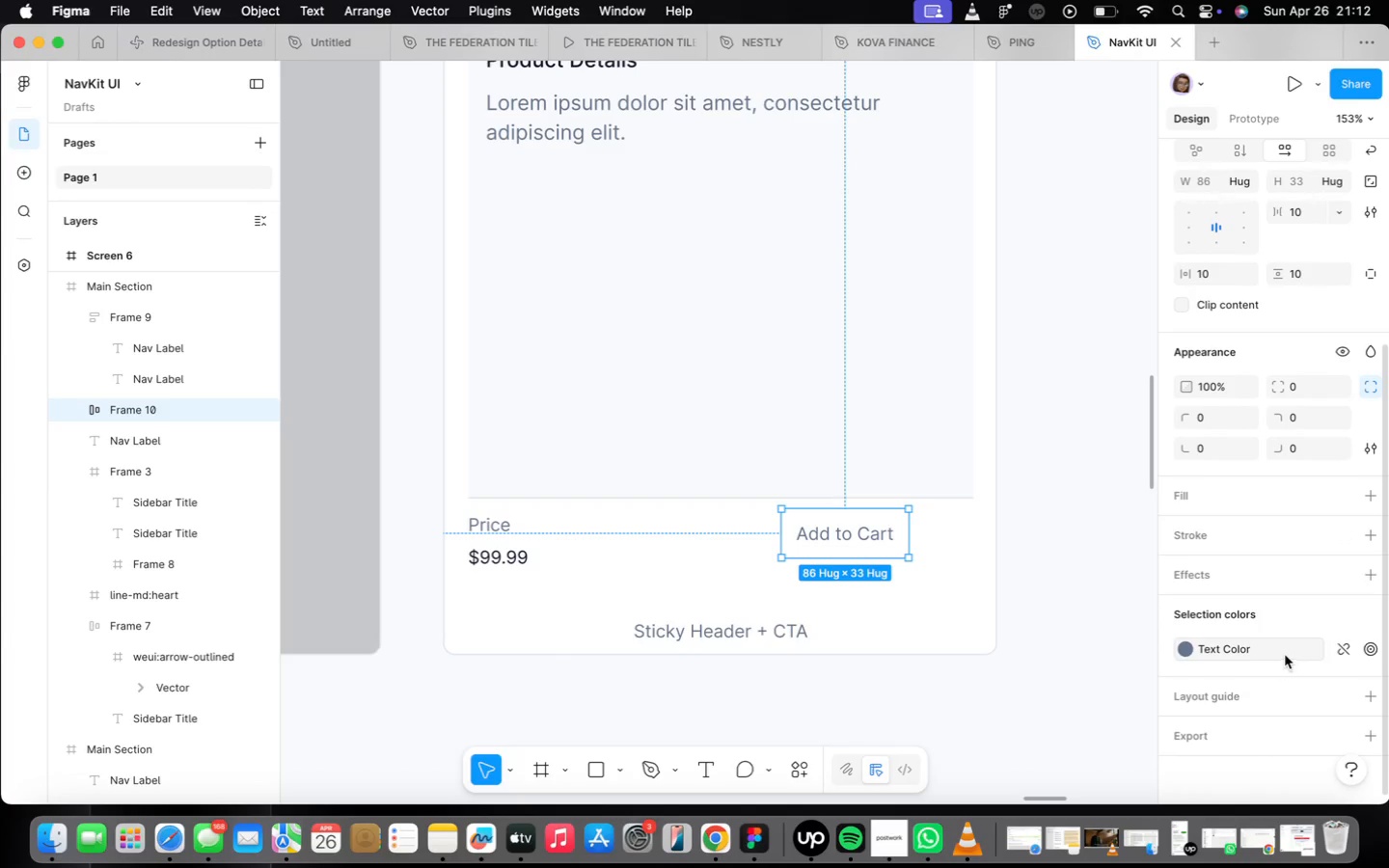 
left_click([1285, 655])
 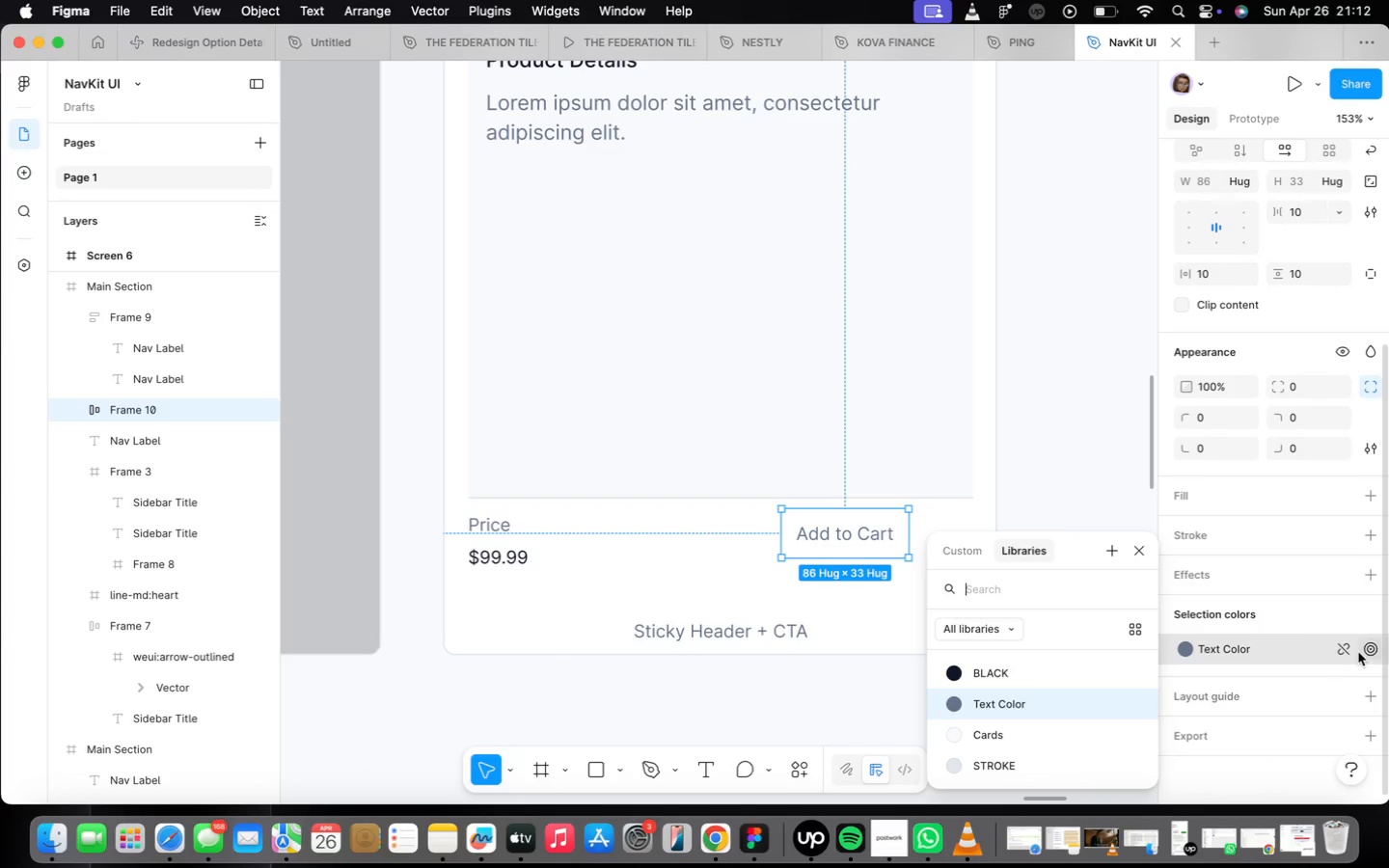 
left_click([1332, 641])
 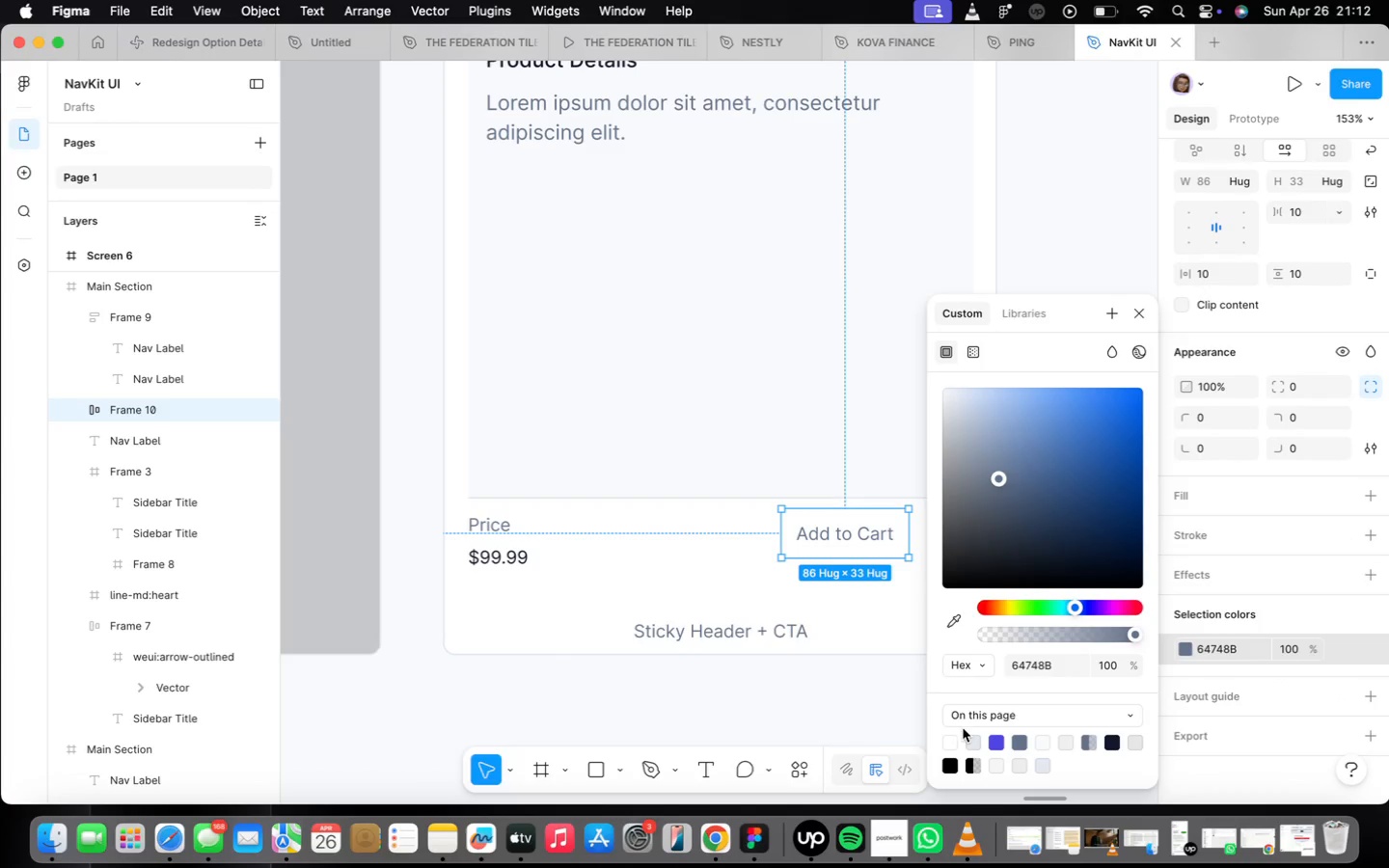 
left_click([997, 748])
 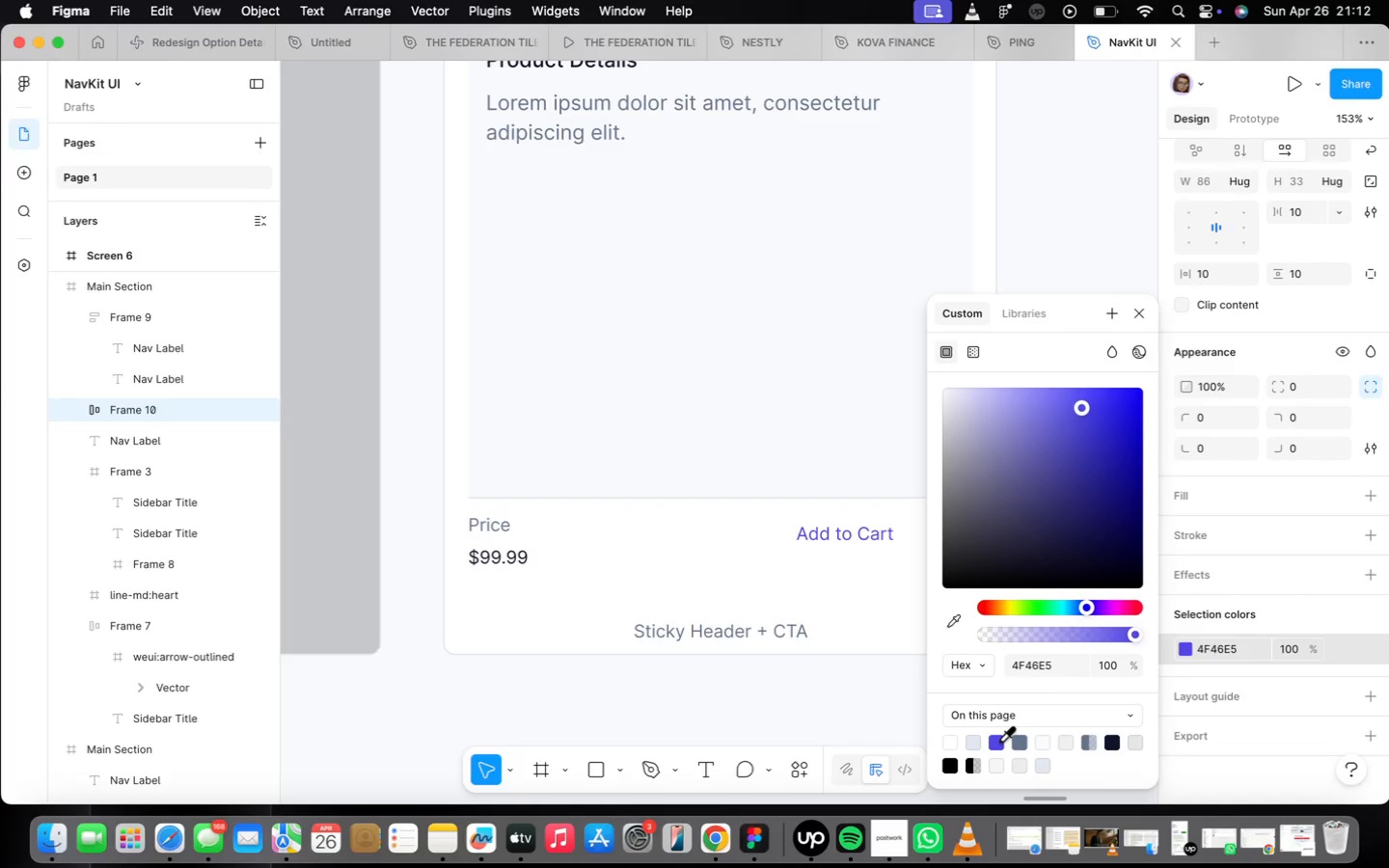 
key(Meta+Z)
 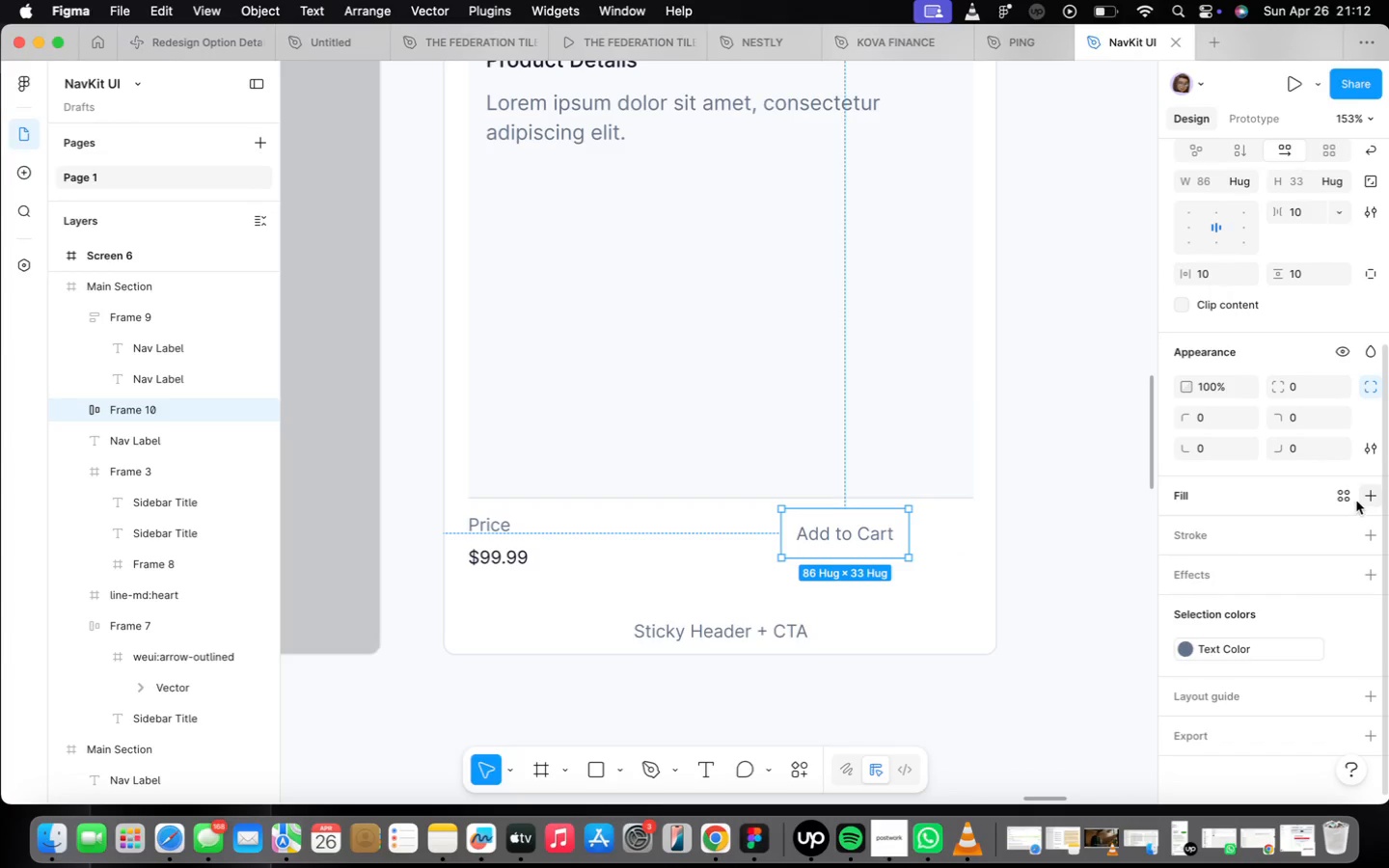 
left_click([1371, 498])
 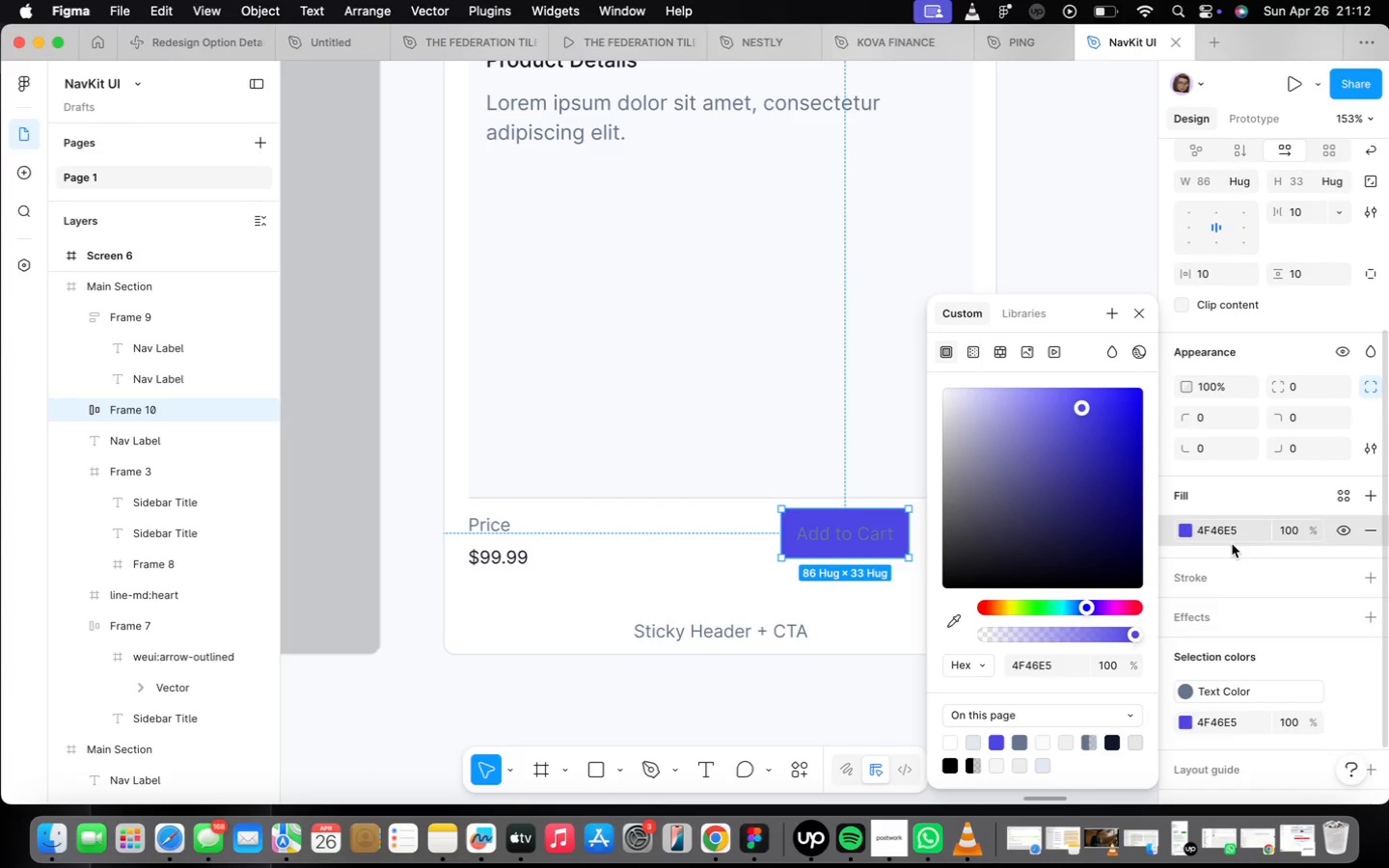 
wait(11.48)
 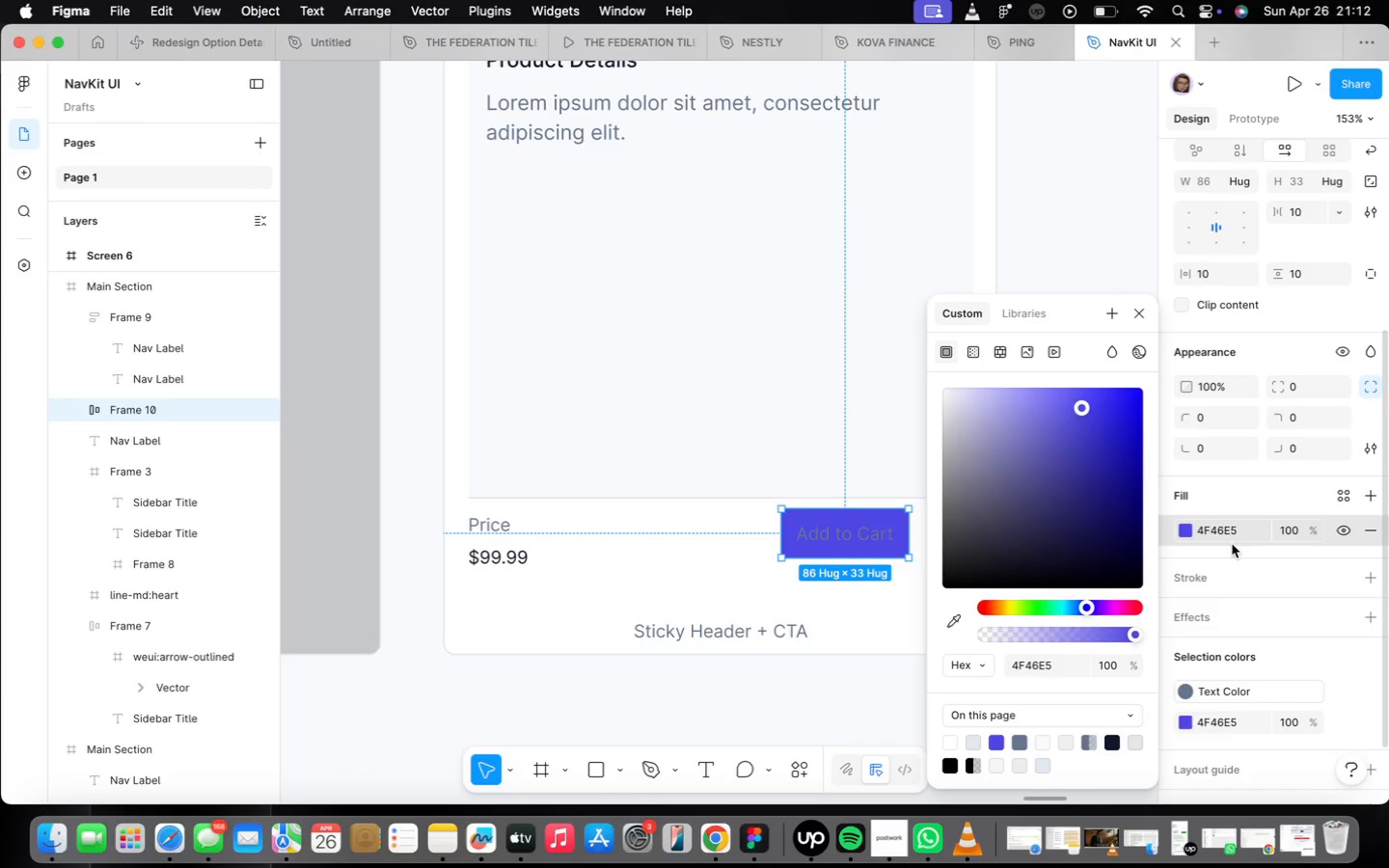 
left_click_drag(start_coordinate=[1258, 692], to_coordinate=[1263, 696])
 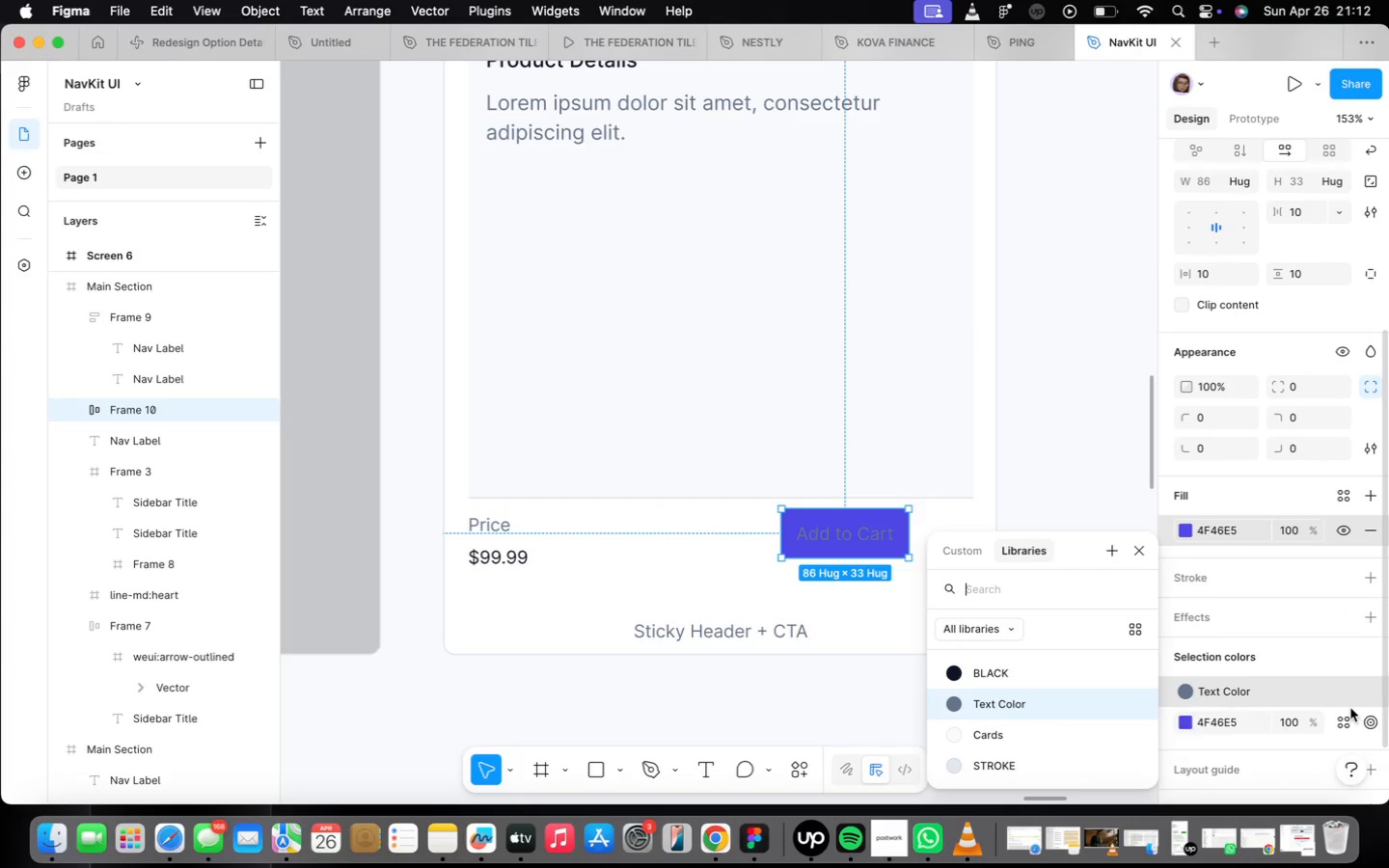 
left_click([1346, 692])
 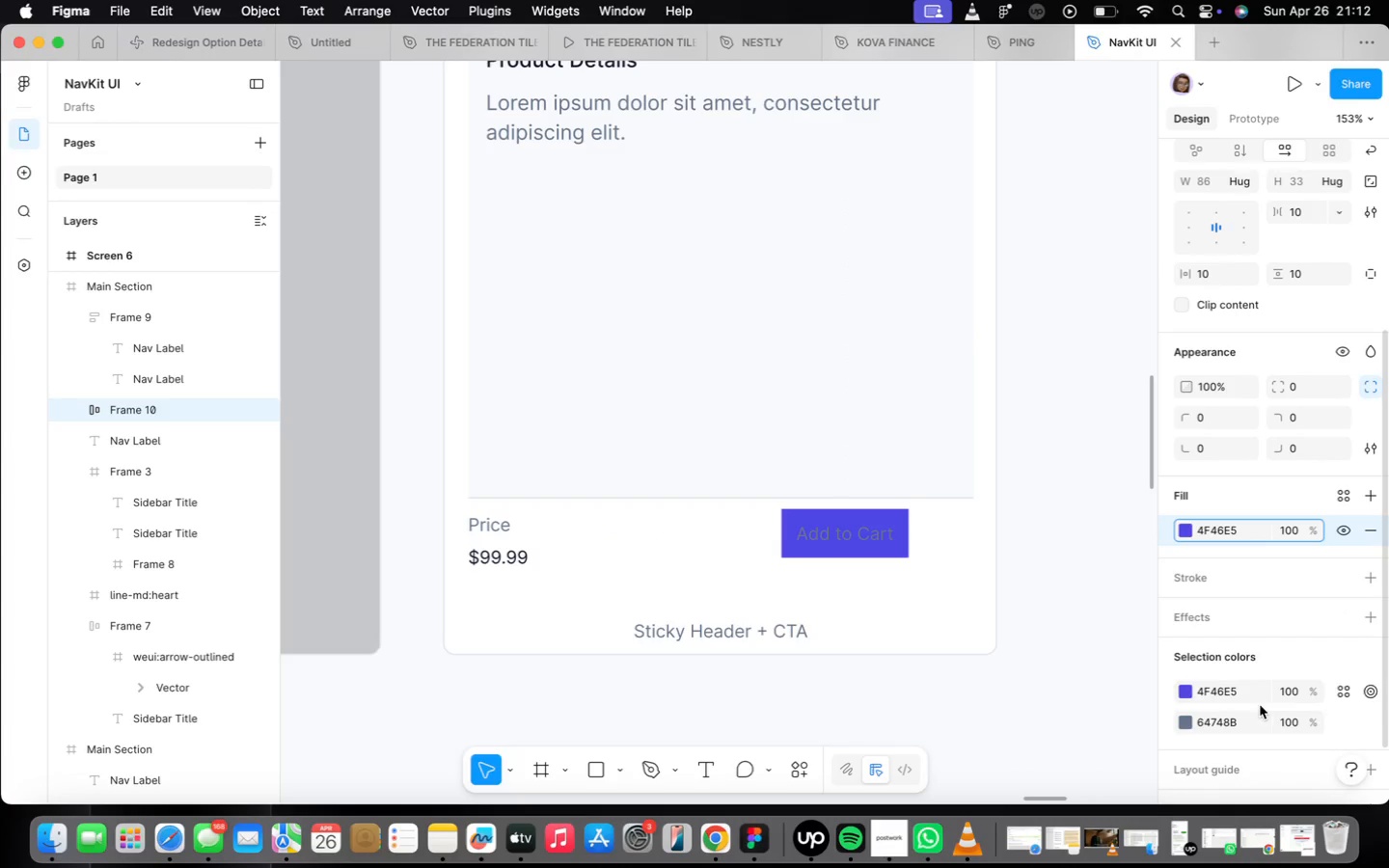 
left_click([1249, 729])
 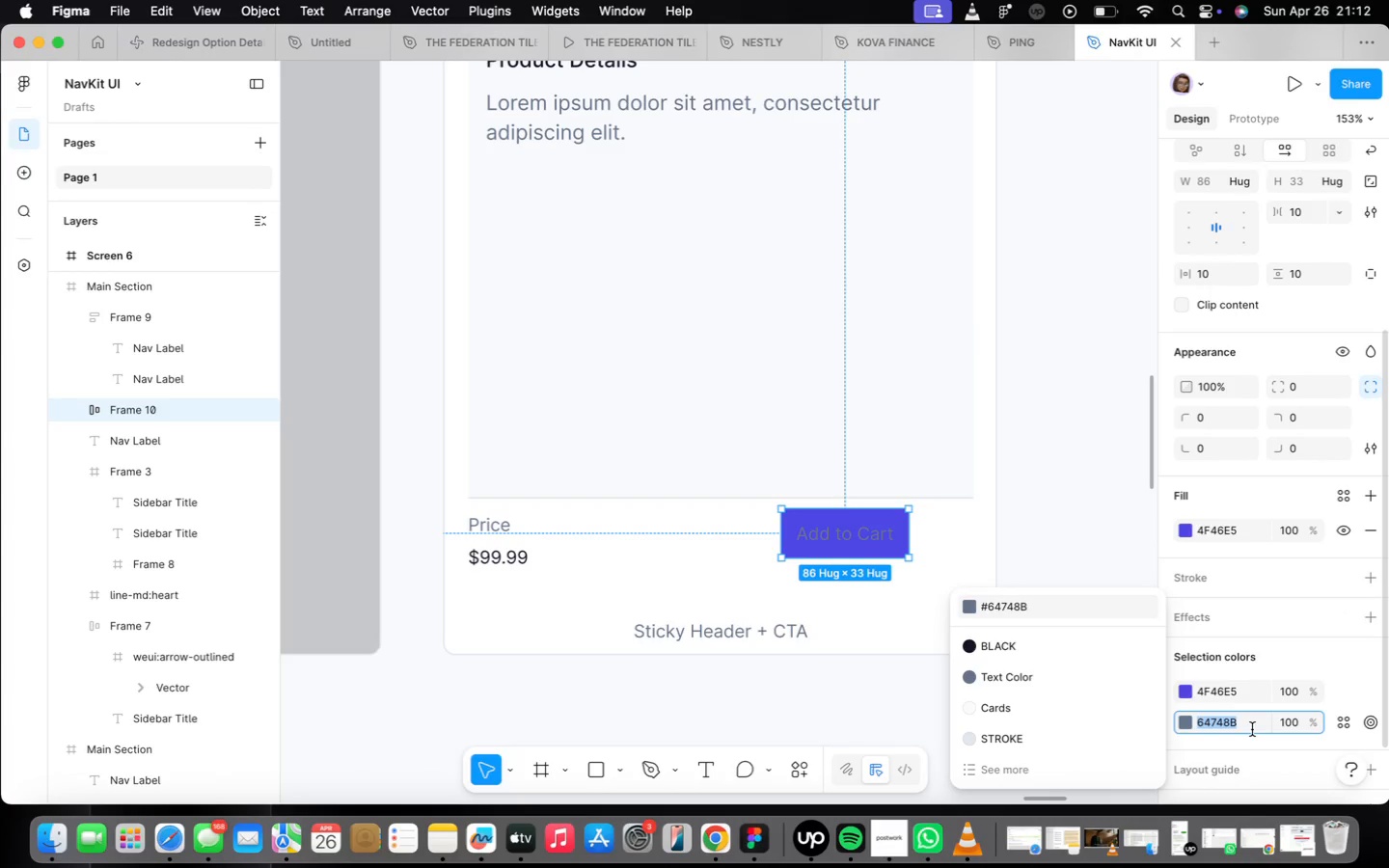 
type(ffffff)
 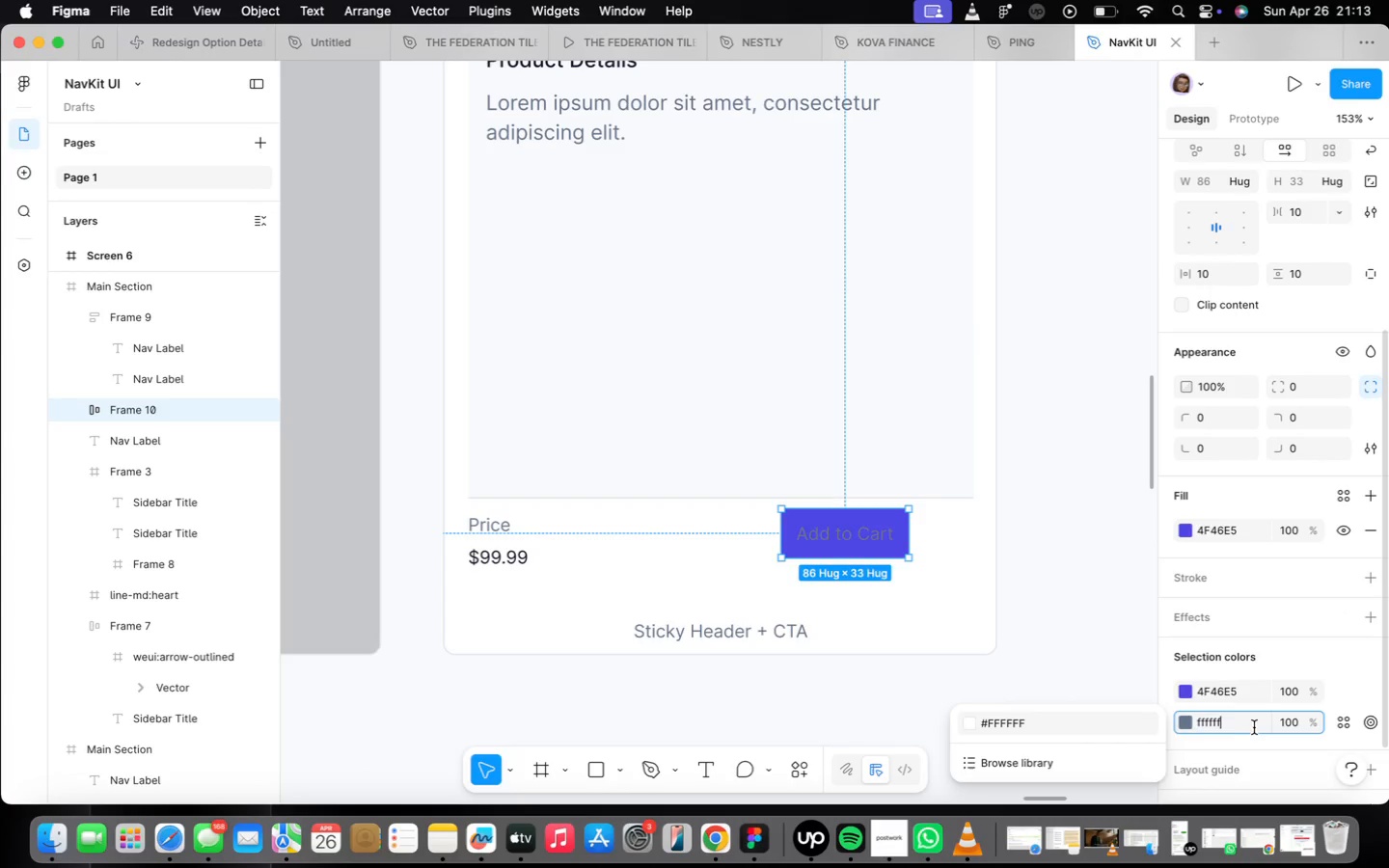 
key(Enter)
 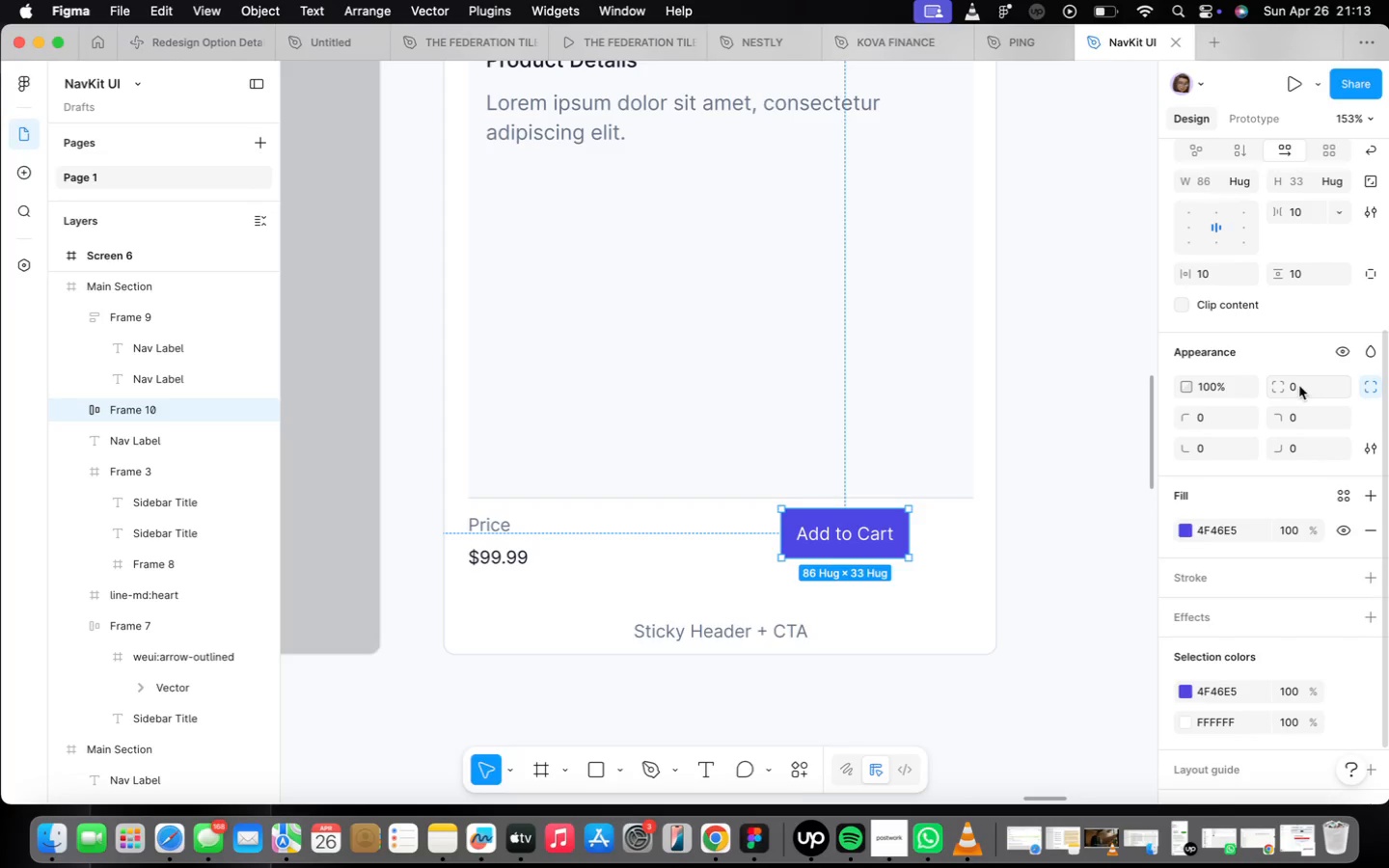 
key(8)
 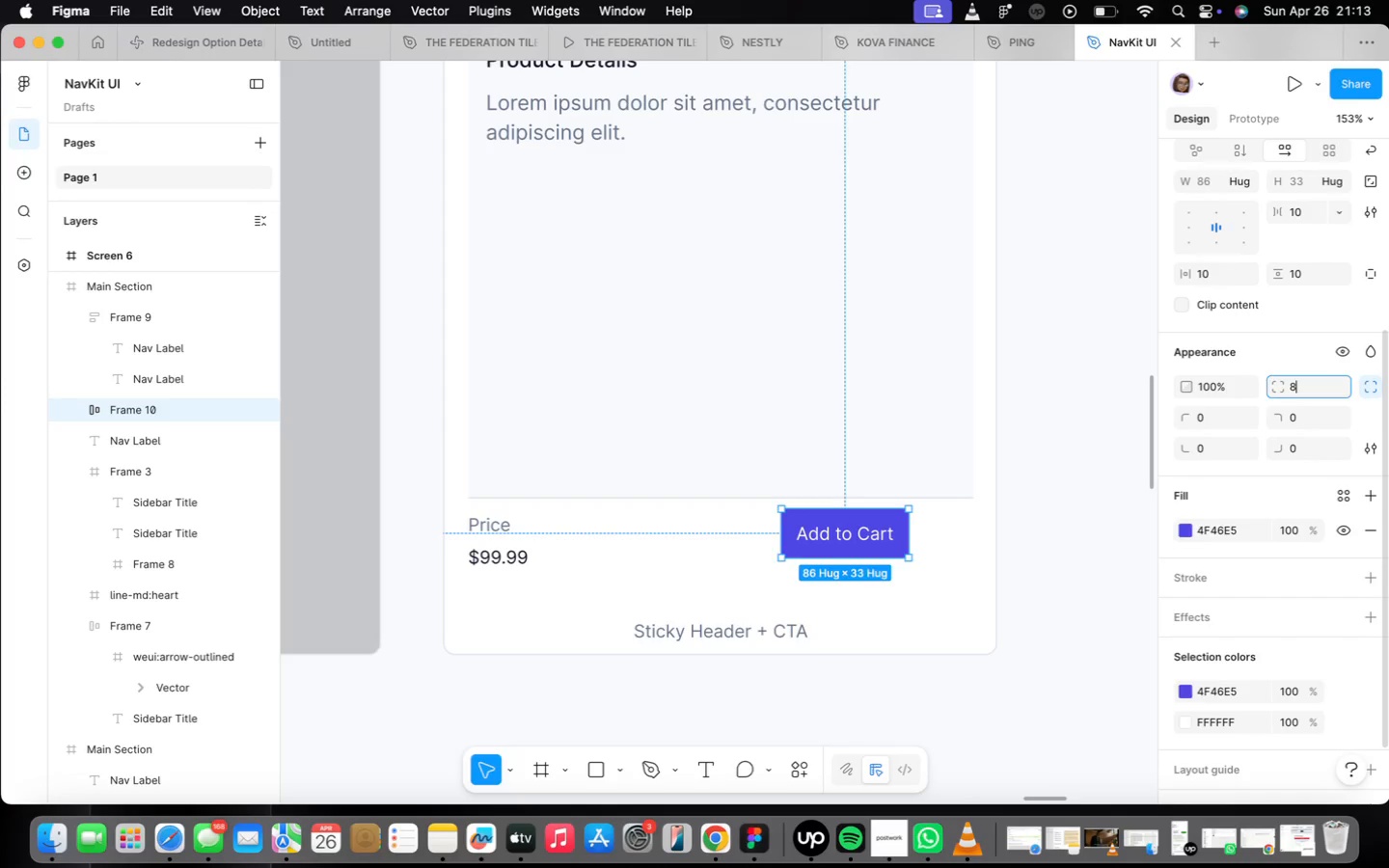 
key(Enter)
 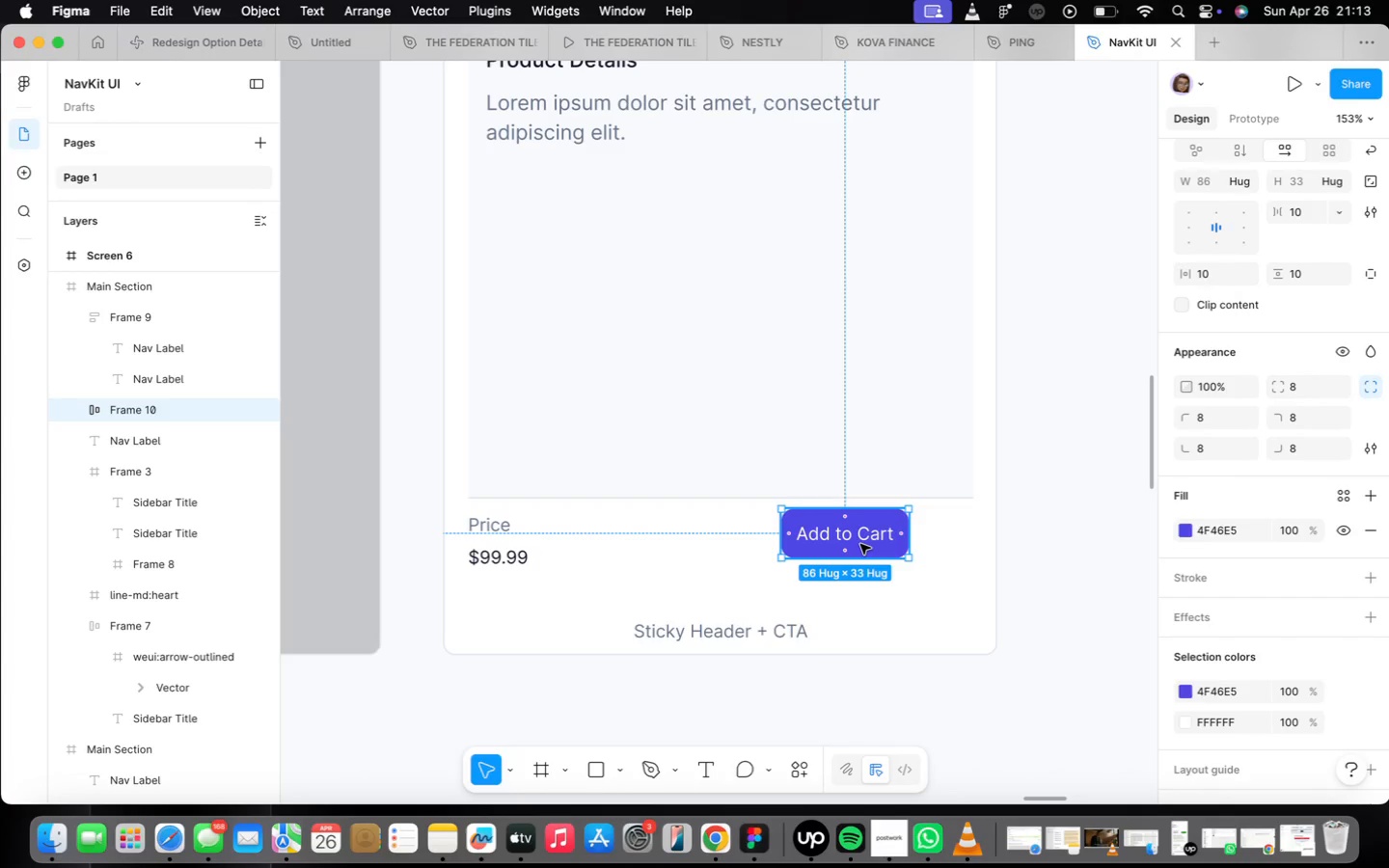 
left_click_drag(start_coordinate=[859, 541], to_coordinate=[929, 553])
 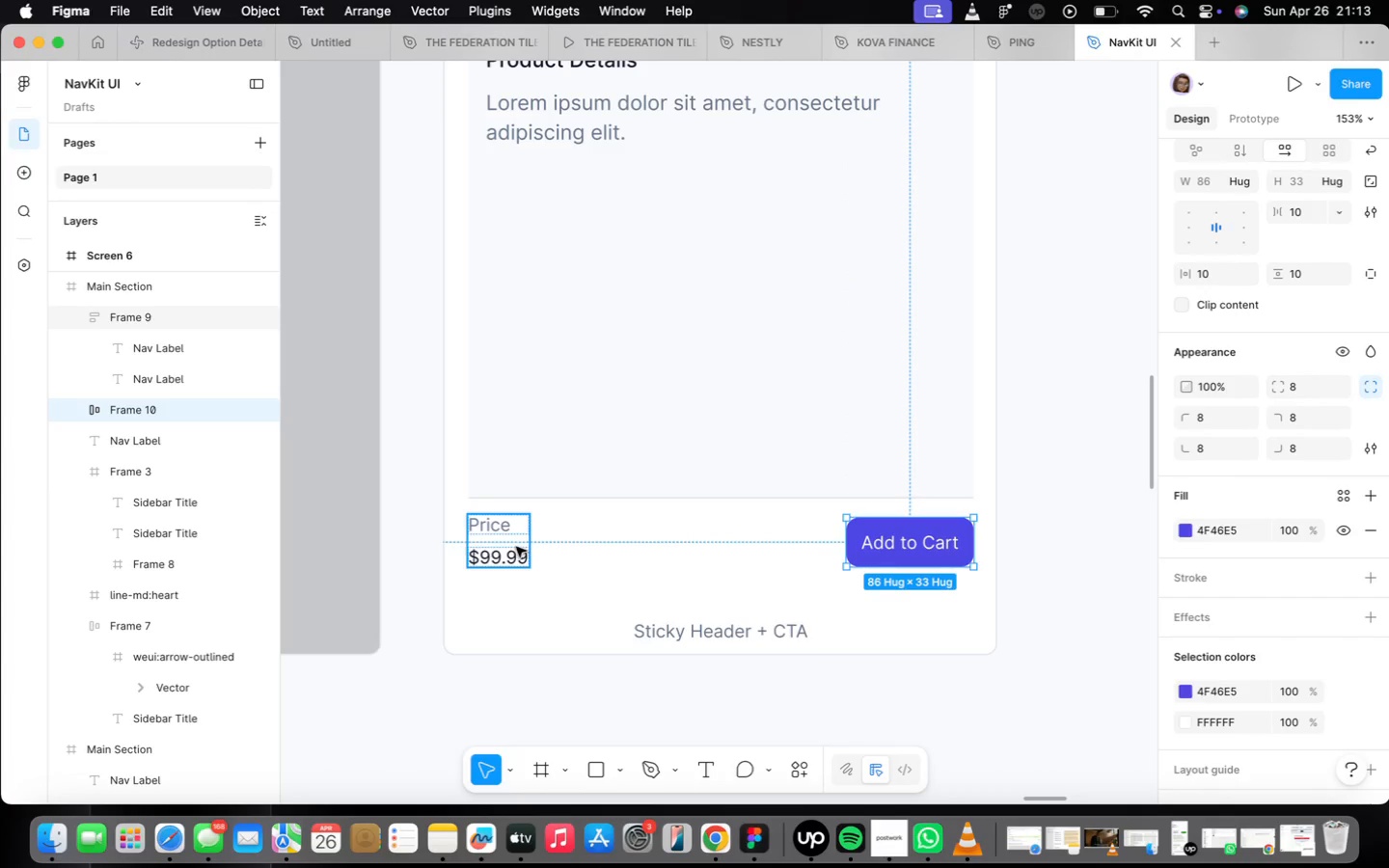 
hold_key(key=ShiftLeft, duration=0.41)
left_click([516, 547])
 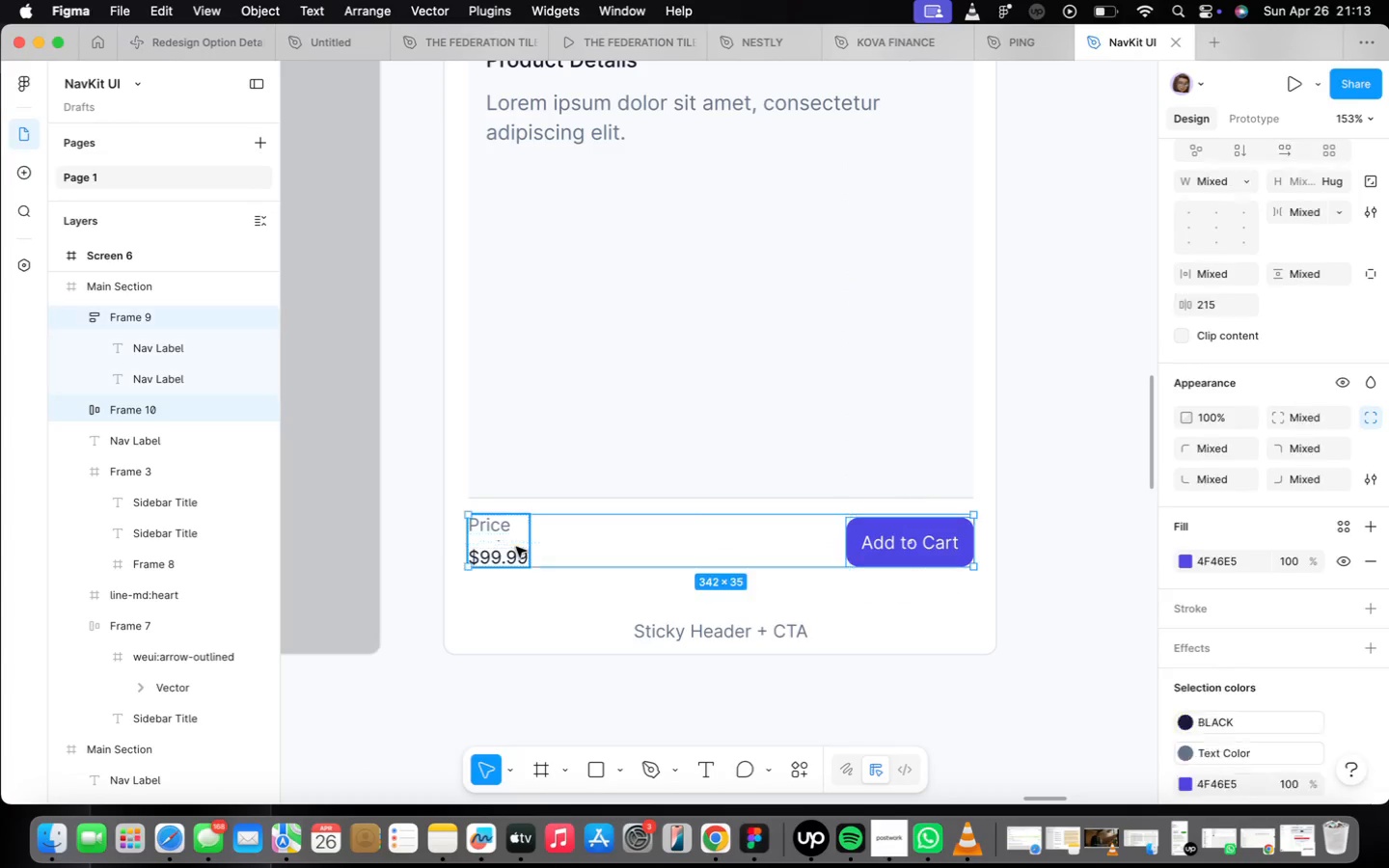 
key(Shift+A)
 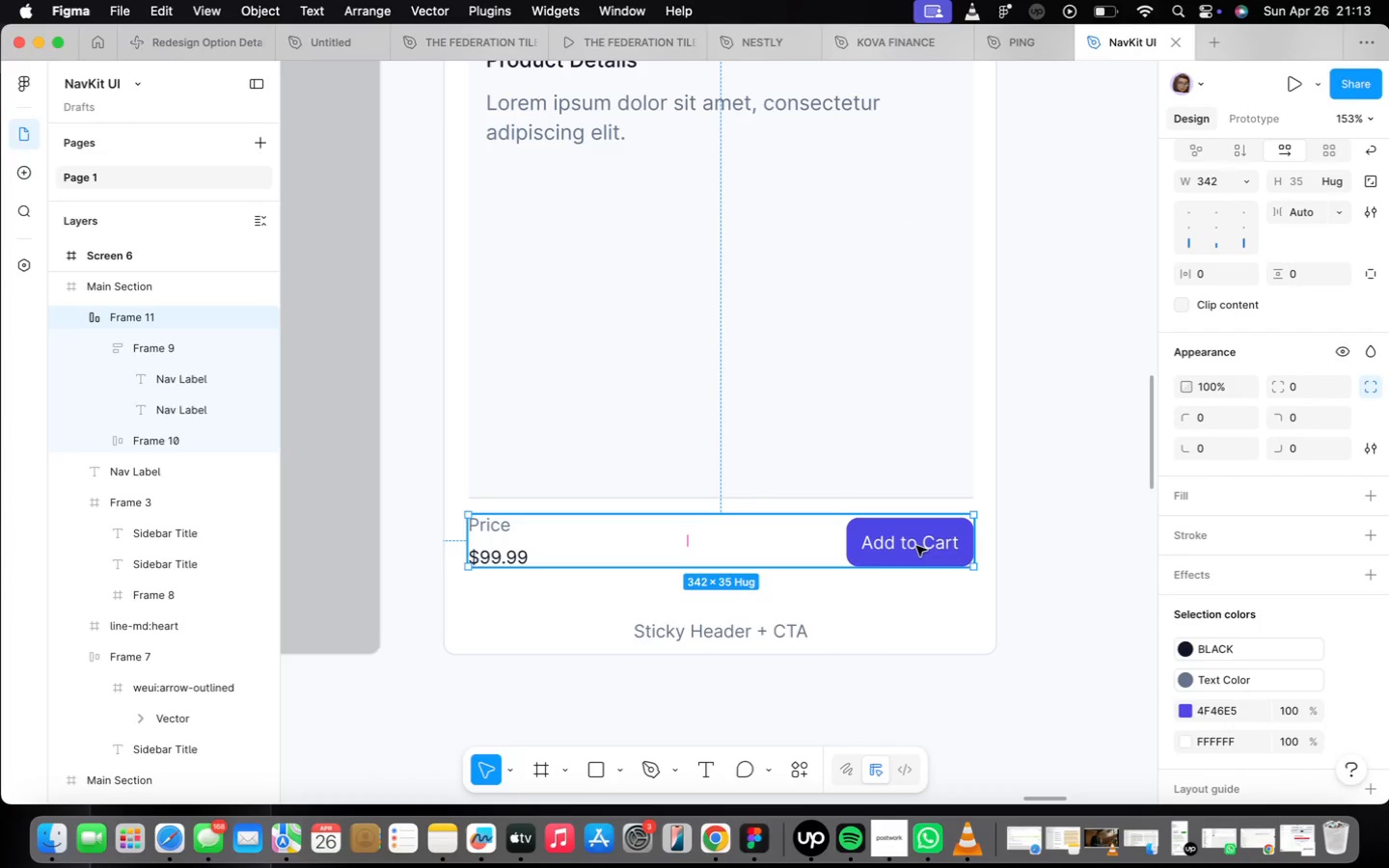 
scroll: coordinate [916, 544], scroll_direction: up, amount: 15.0
 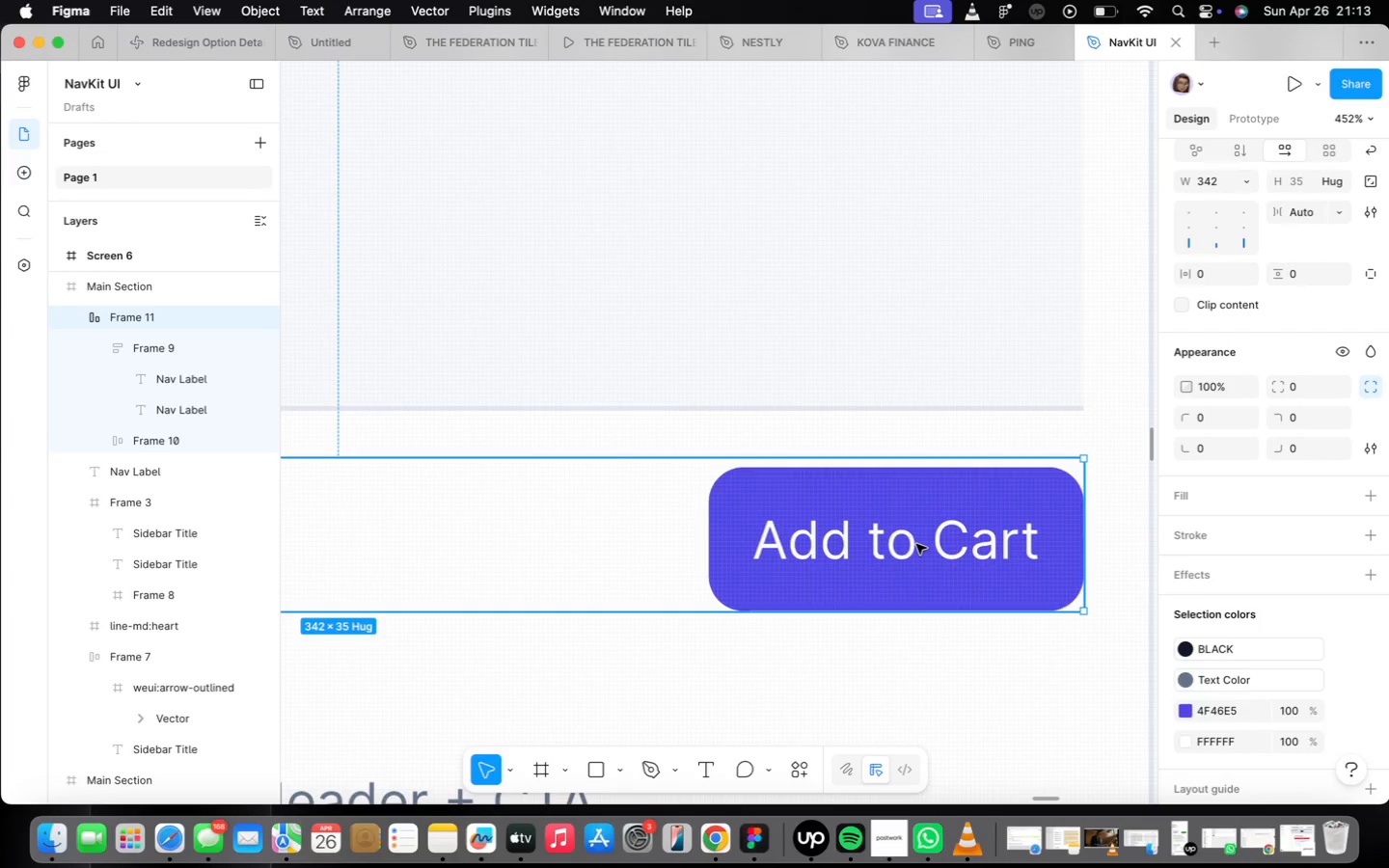 
double_click([916, 544])
 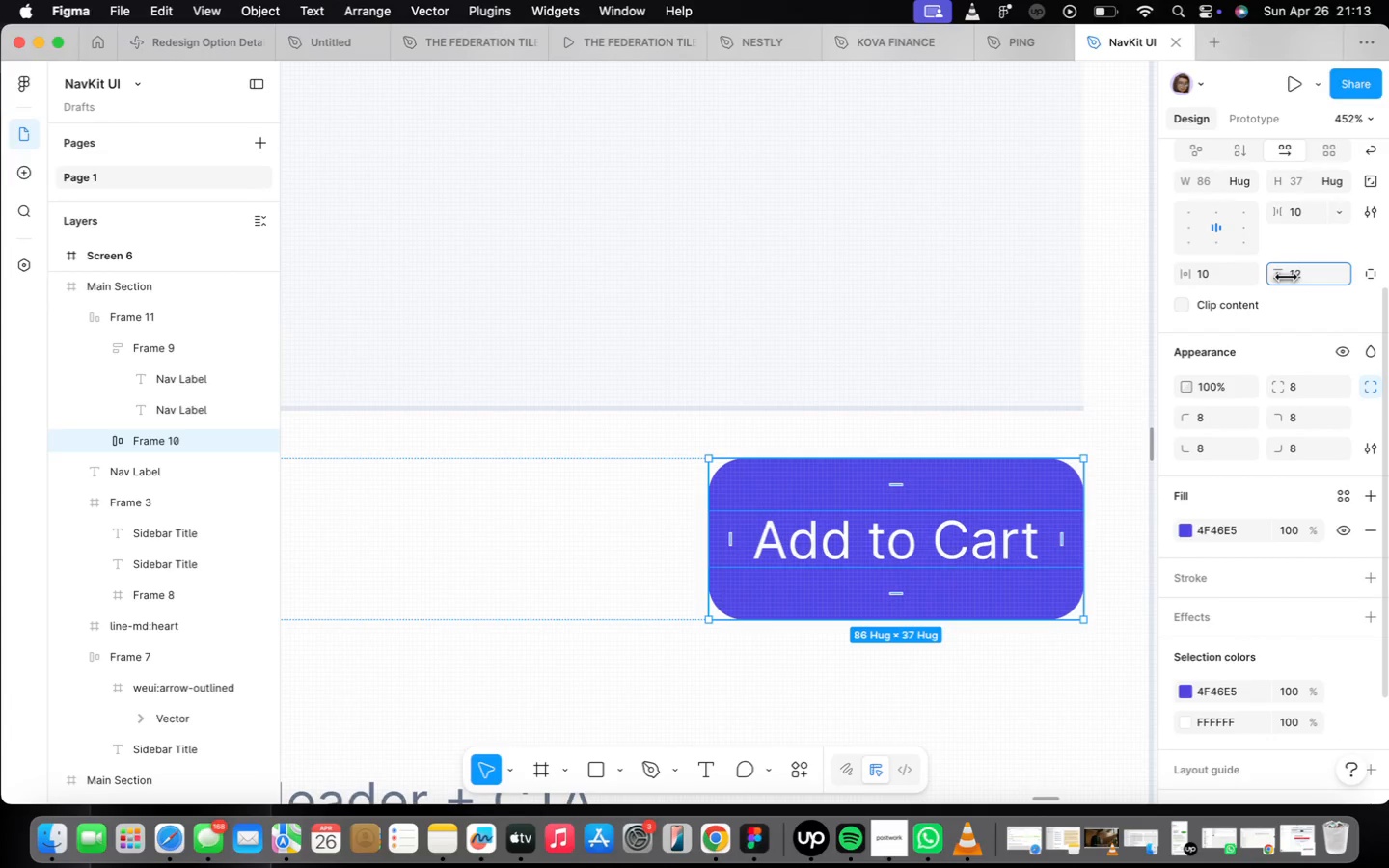 
scroll: coordinate [768, 588], scroll_direction: down, amount: 22.0
 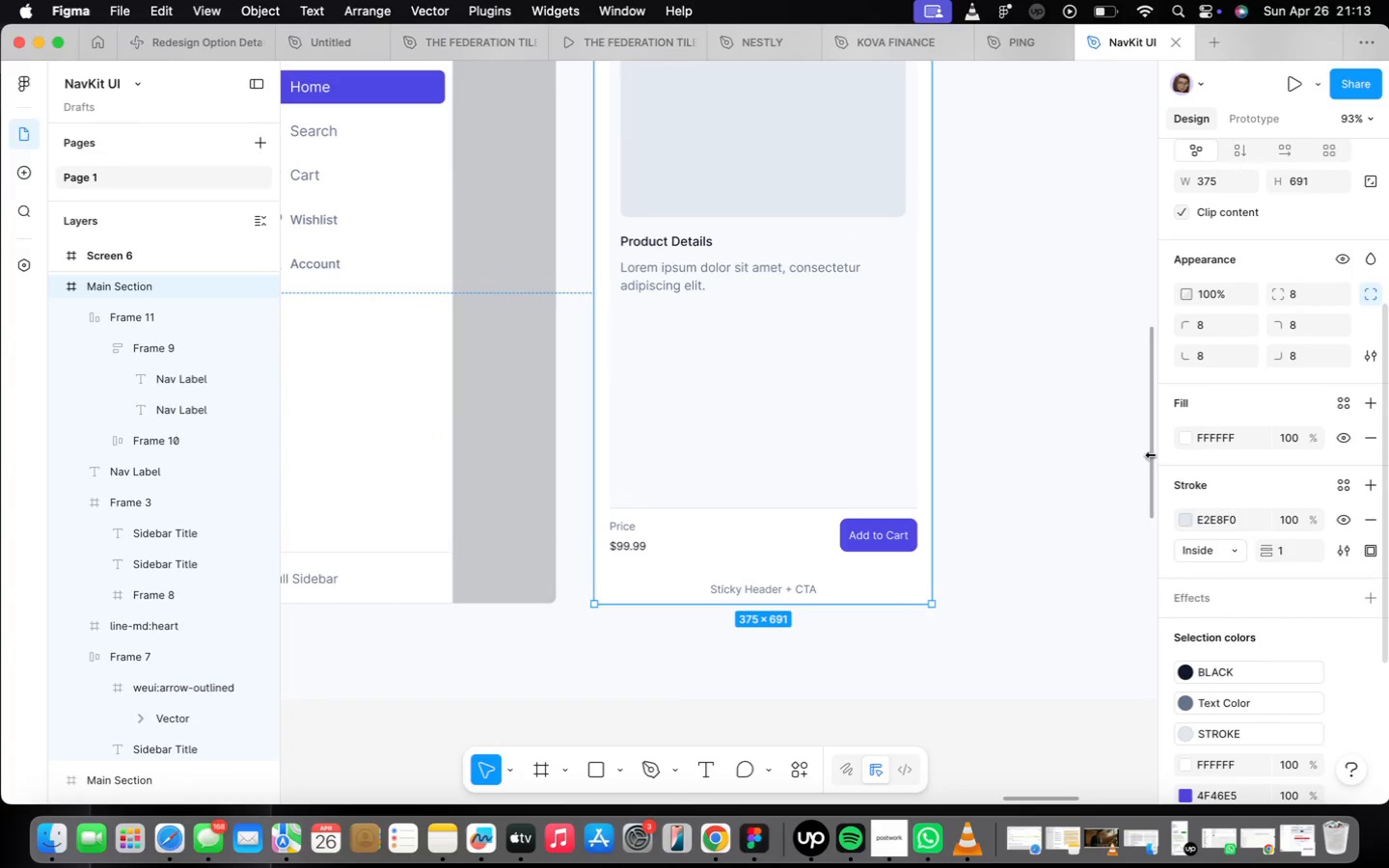 
double_click([1072, 460])
 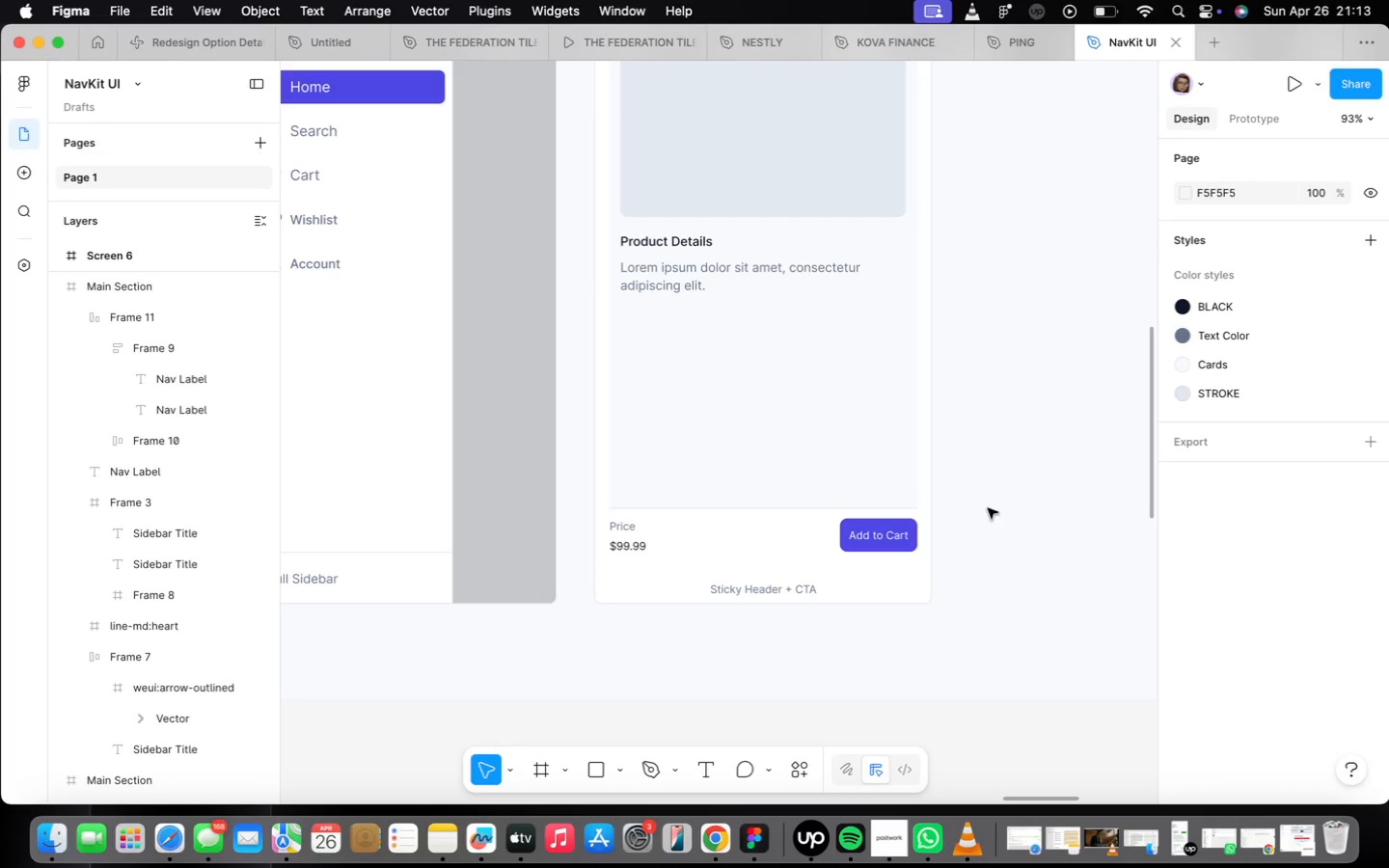 
scroll: coordinate [936, 512], scroll_direction: down, amount: 17.0
 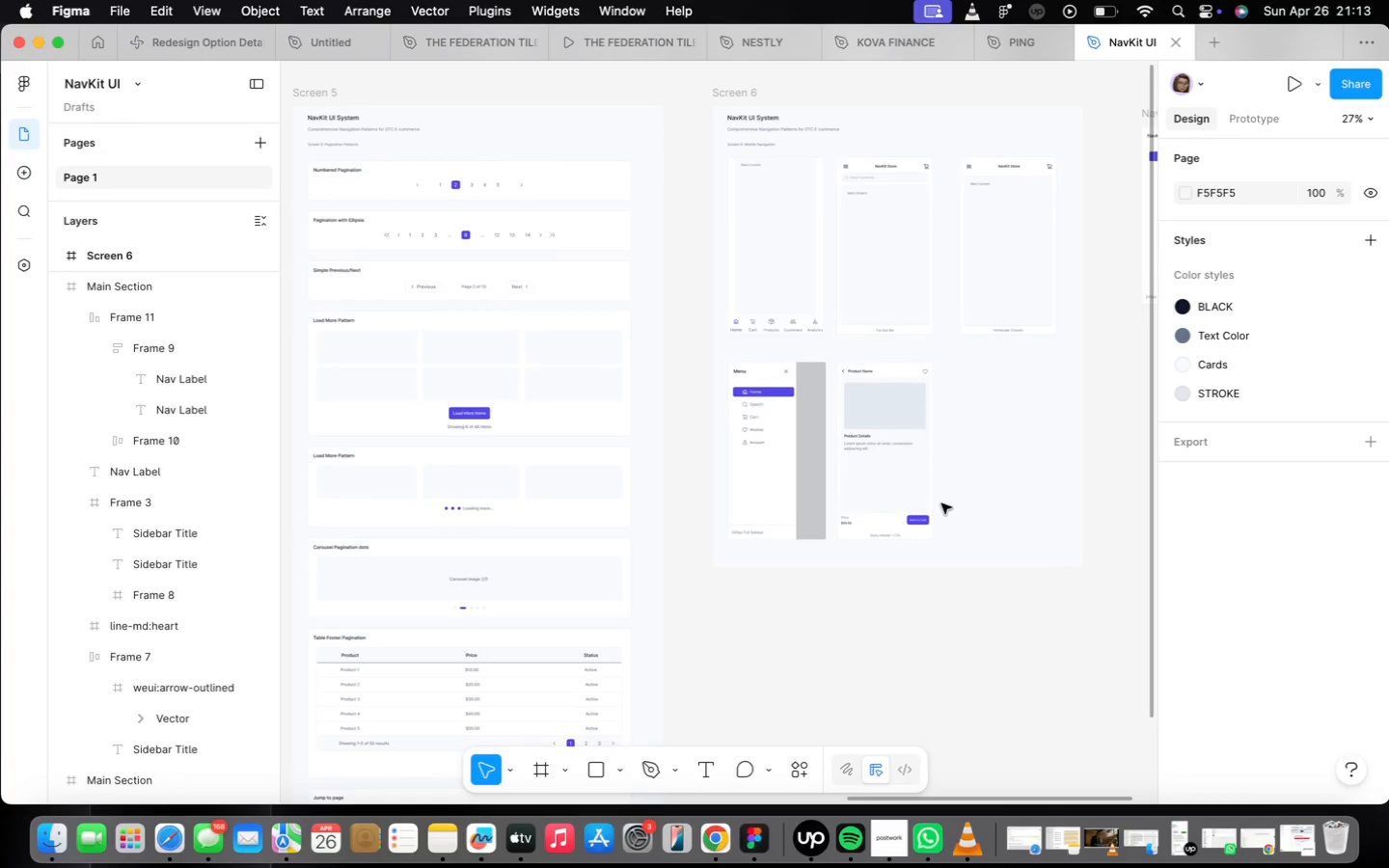 
wait(5.89)
 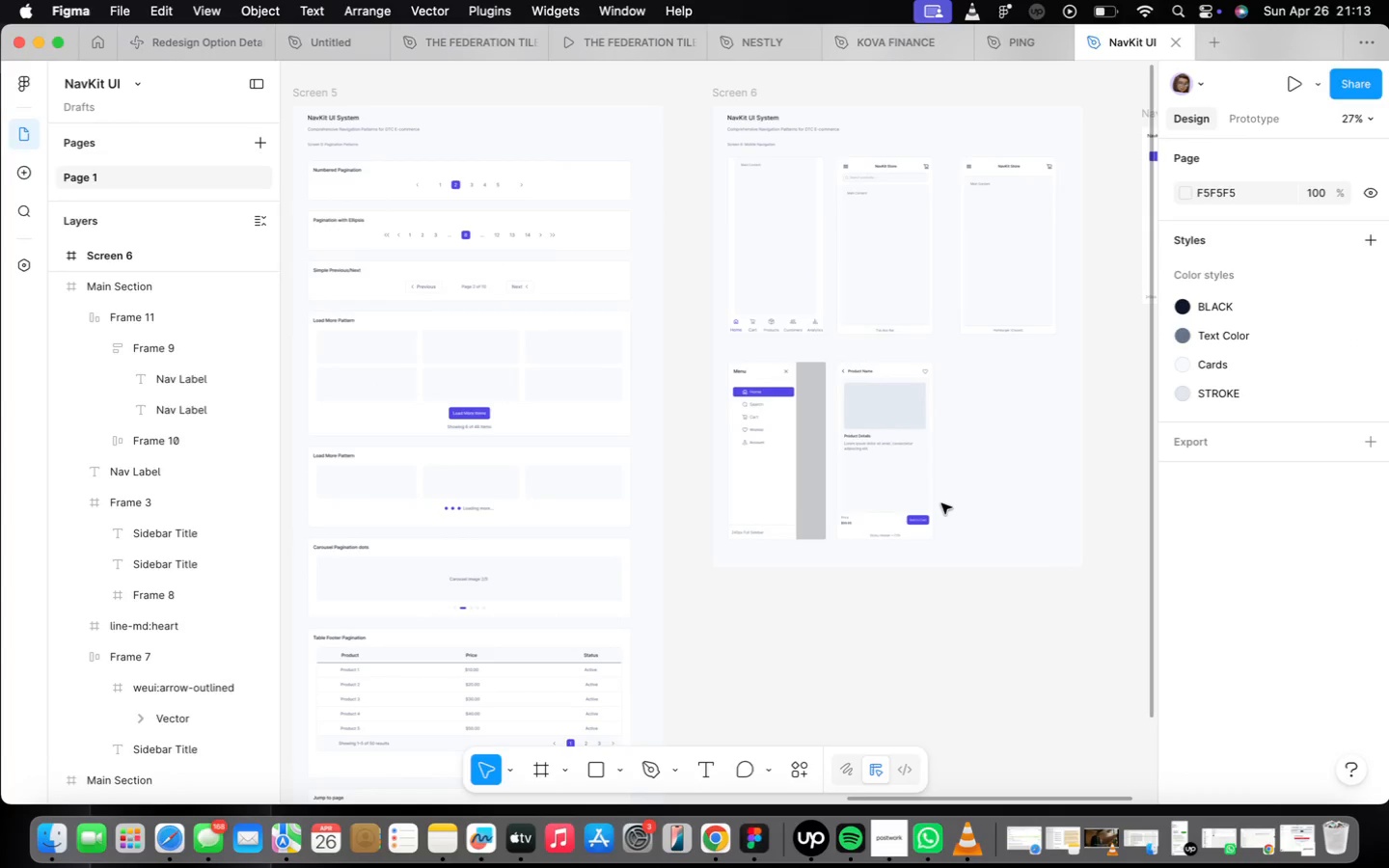 
left_click([899, 268])
 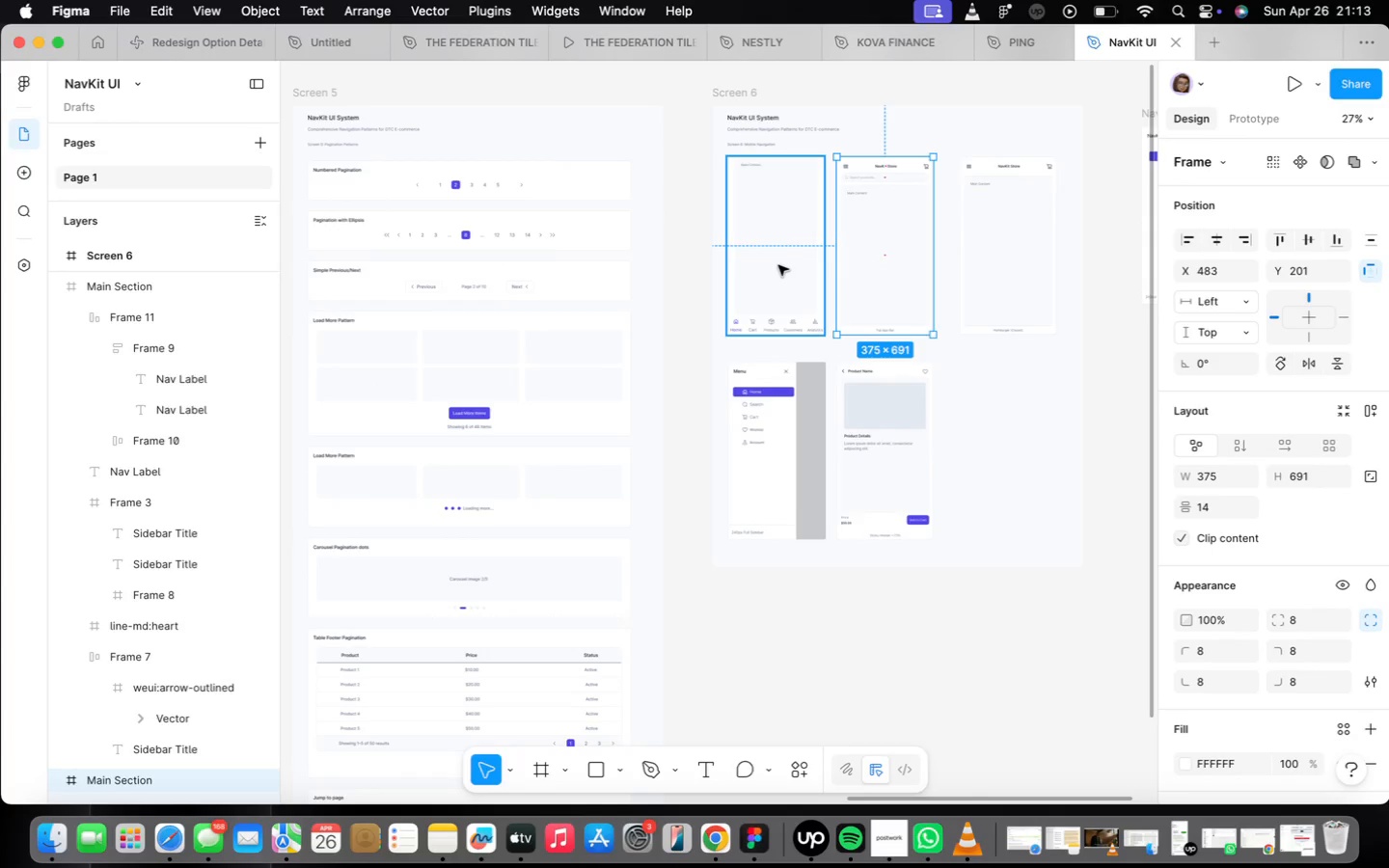 
left_click([778, 265])
 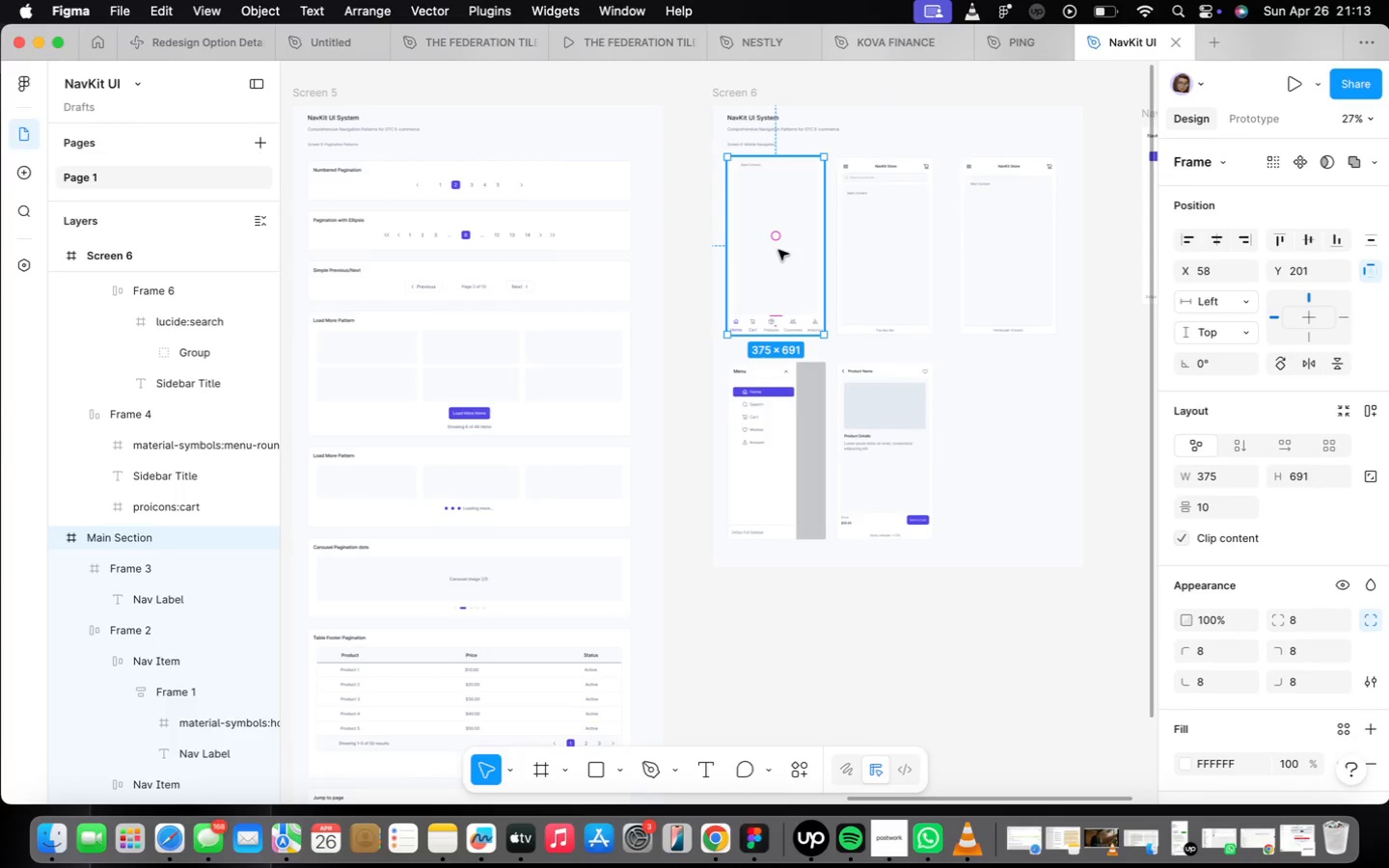 
hold_key(key=OptionLeft, duration=1.66)
left_click_drag(start_coordinate=[778, 250], to_coordinate=[1007, 456])
 